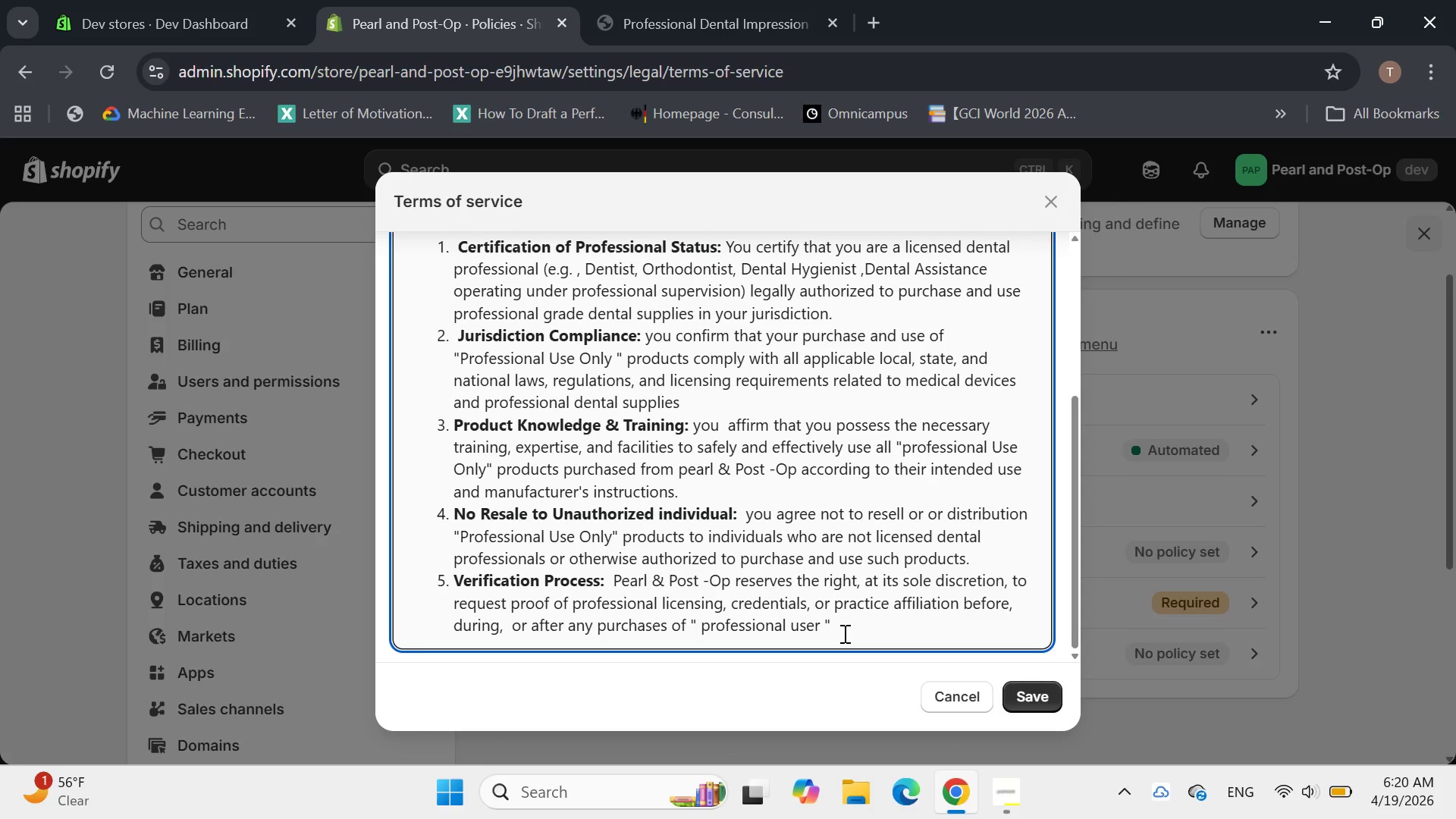 
type( product)
 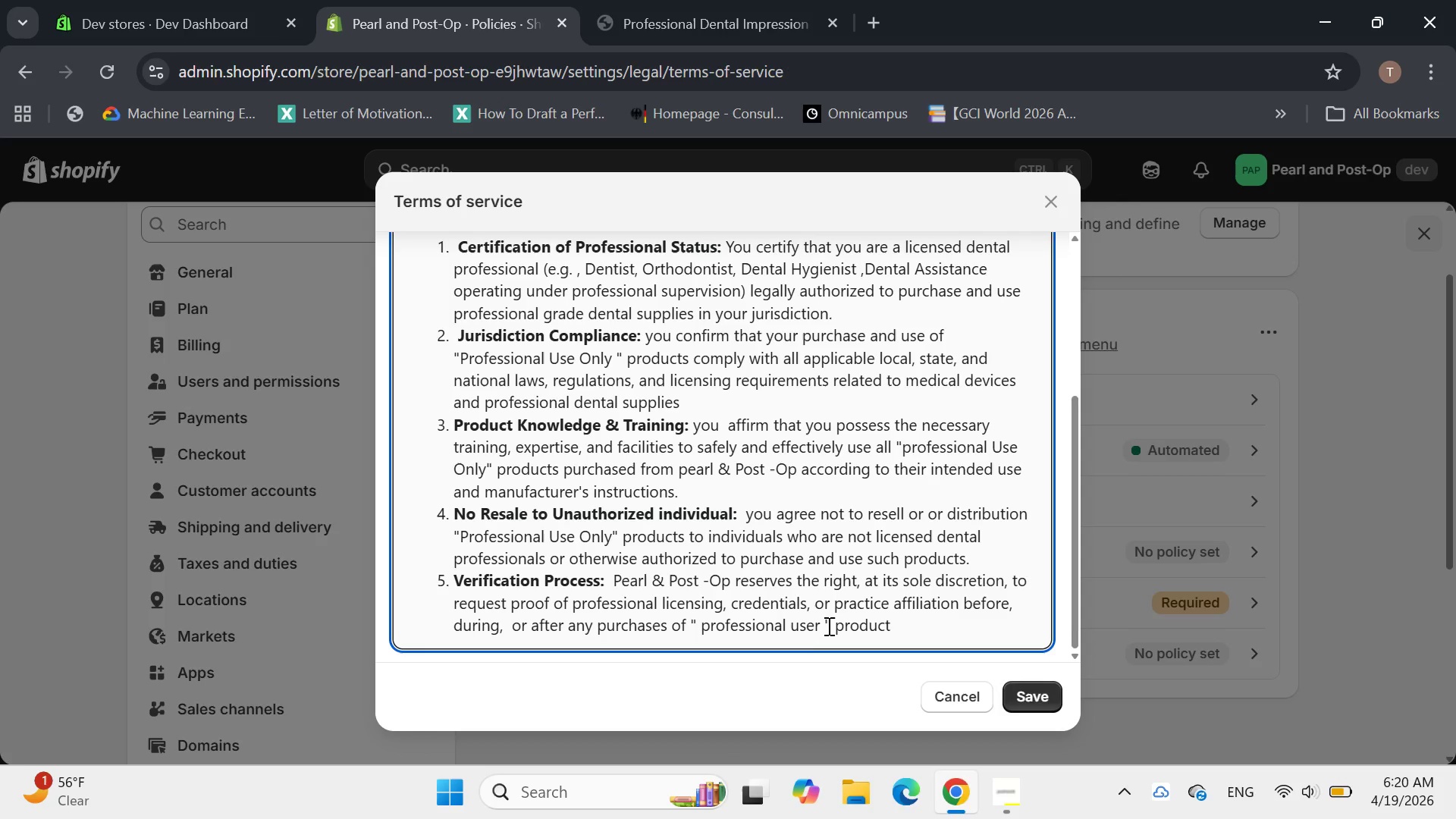 
left_click([824, 625])
 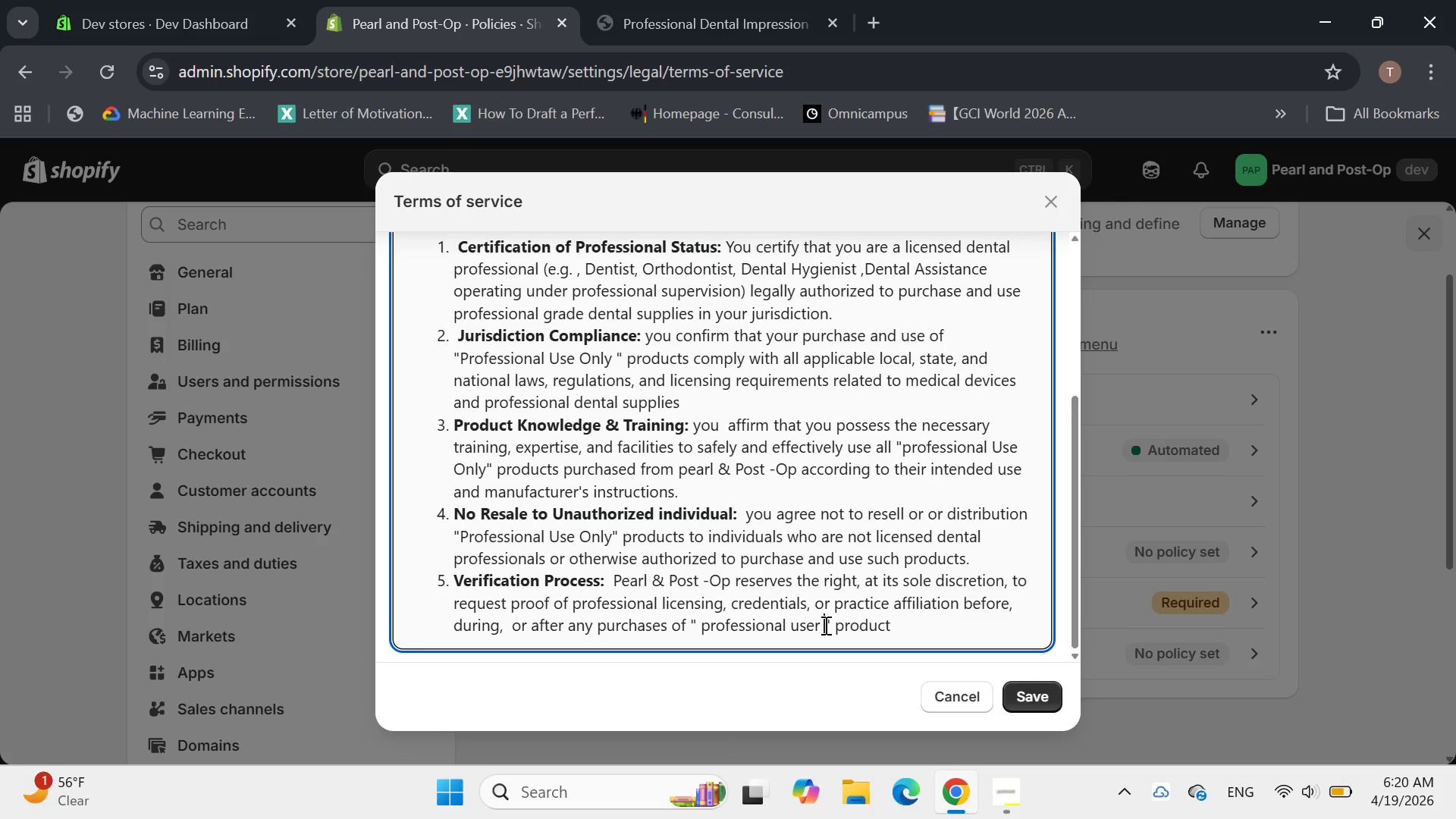 
type( only)
 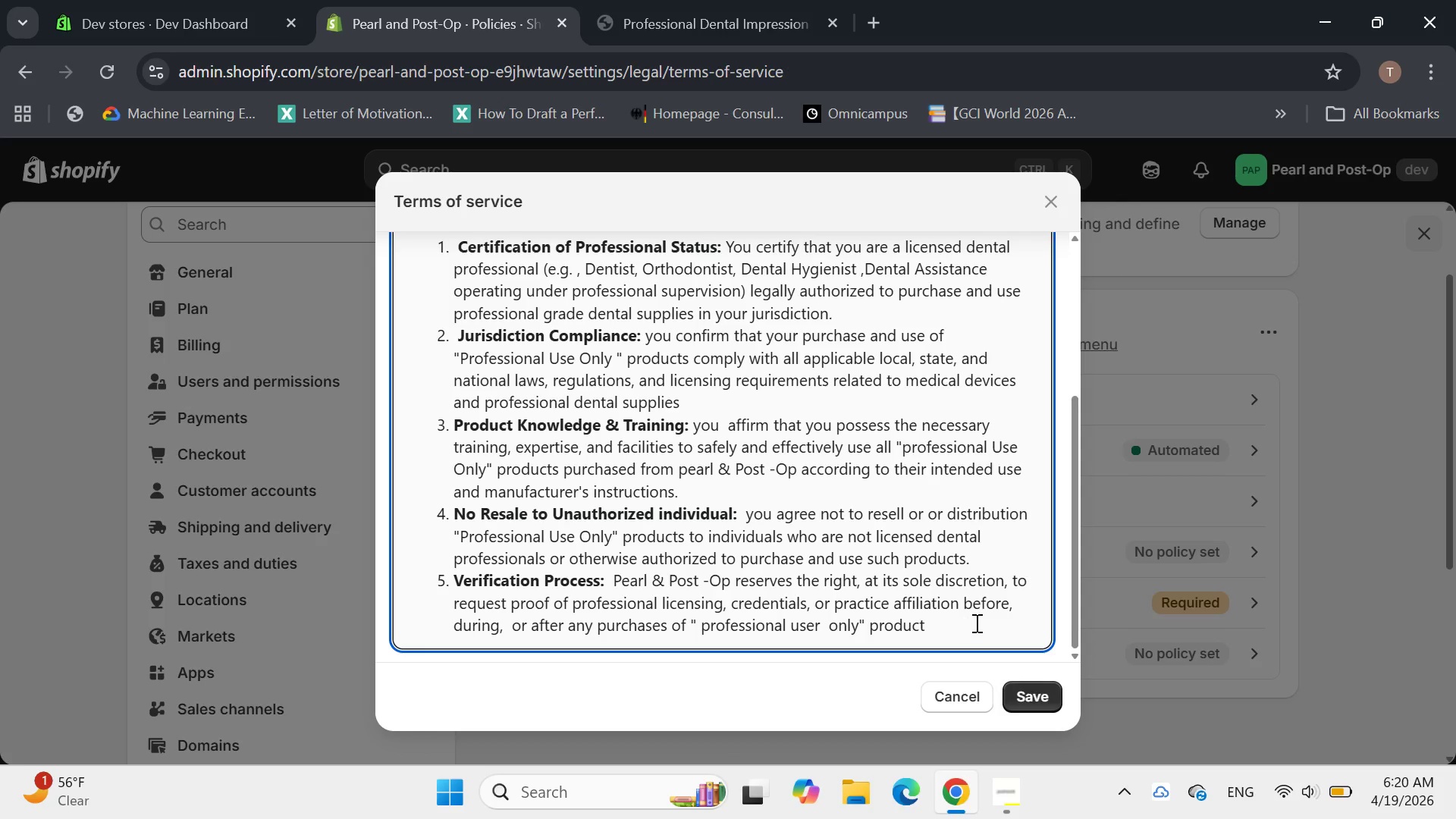 
left_click([978, 620])
 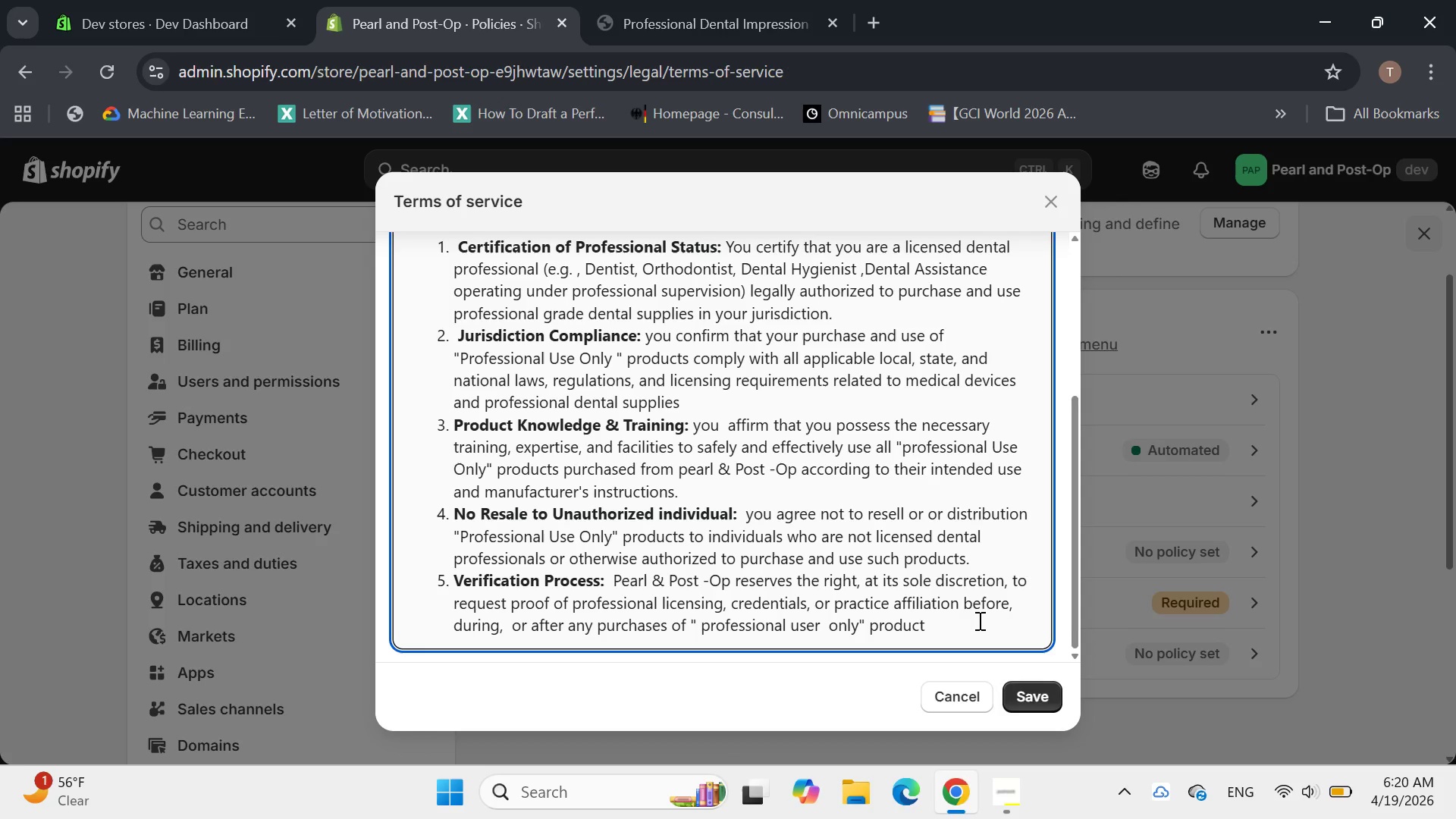 
type(. failure bef)
 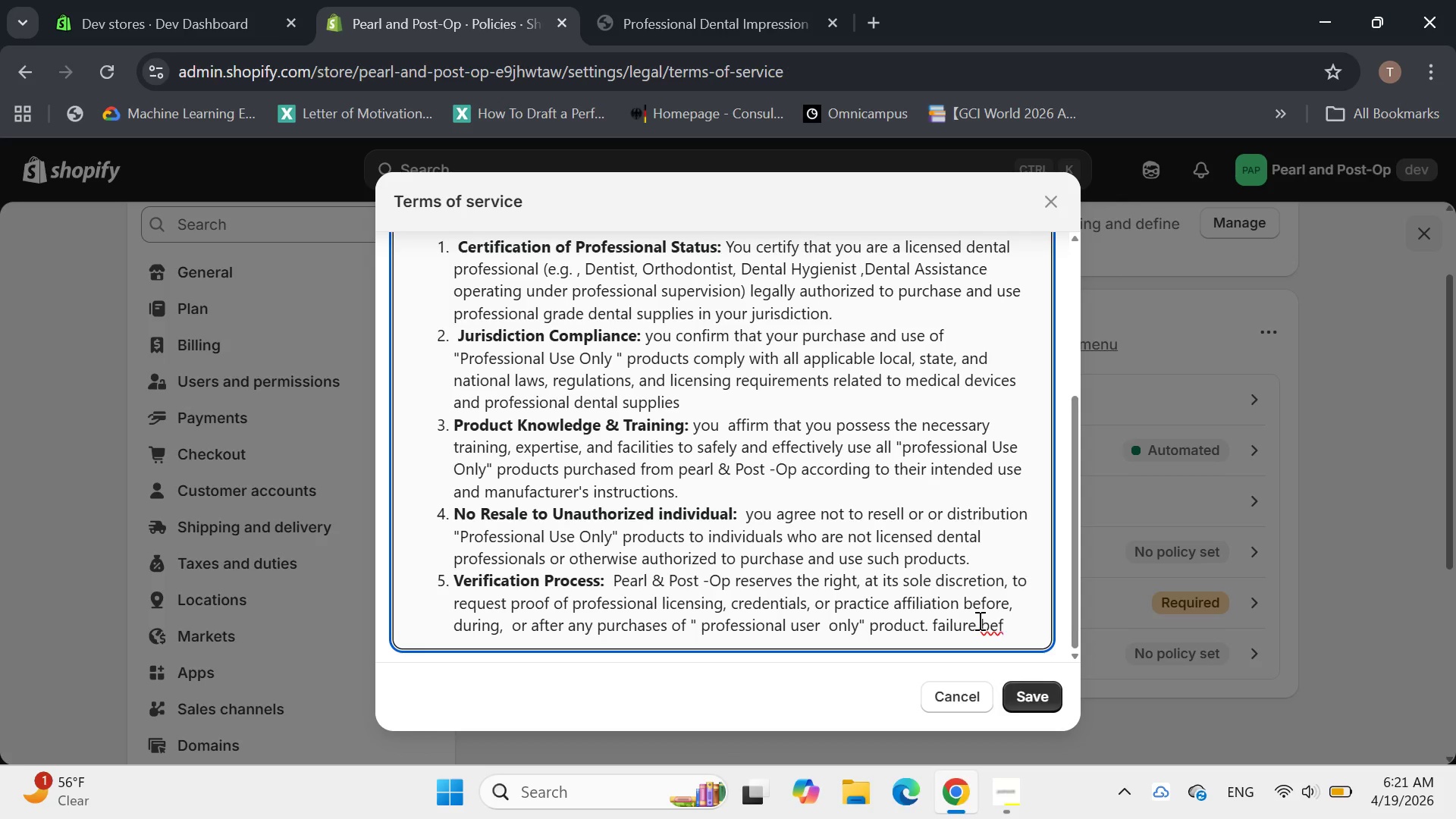 
wait(6.16)
 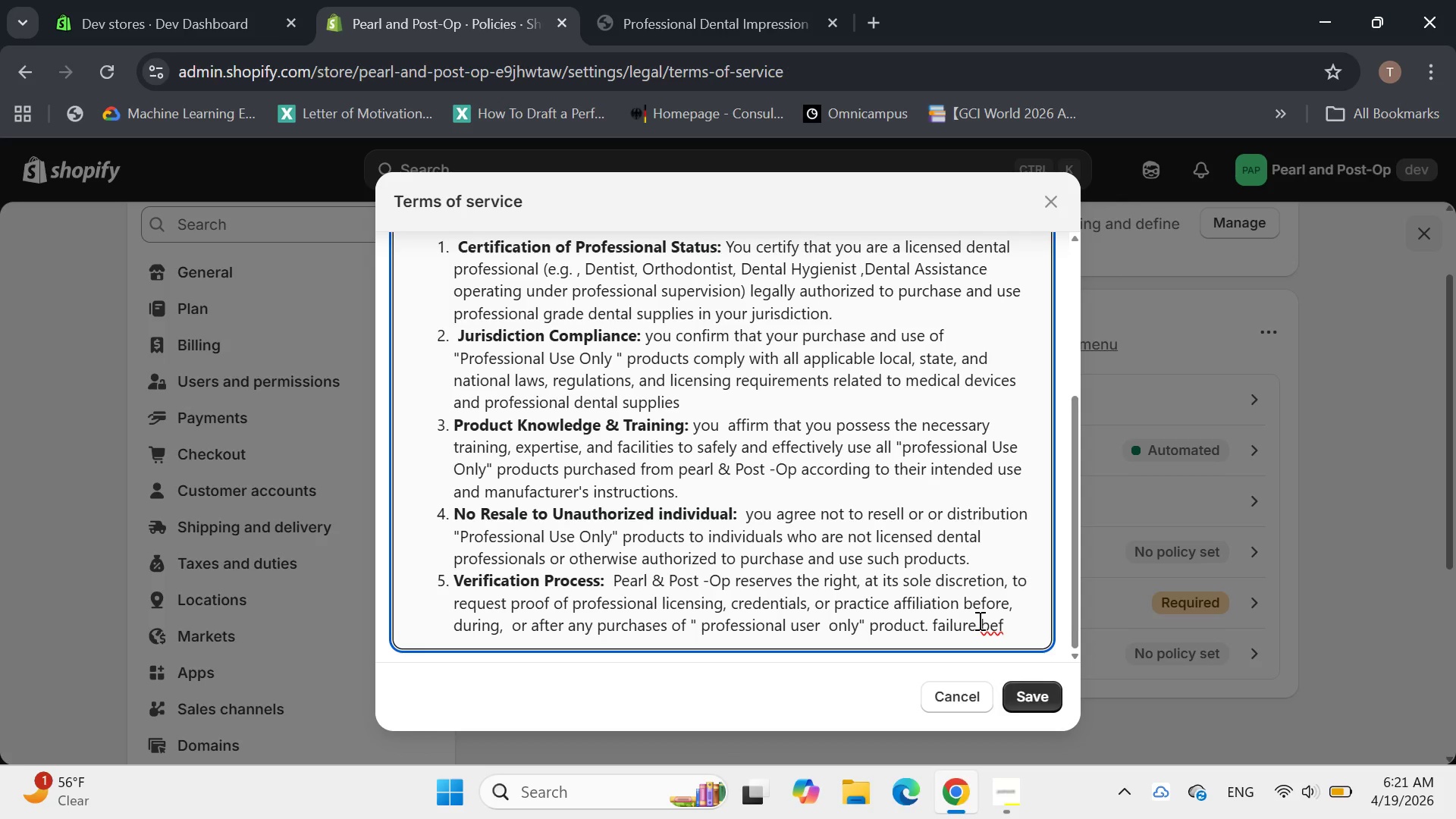 
type( )
key(Backspace)
key(Backspace)
key(Backspace)
key(Backspace)
type(to provide satisfaction verification may reault in the c)
key(Backspace)
key(Backspace)
 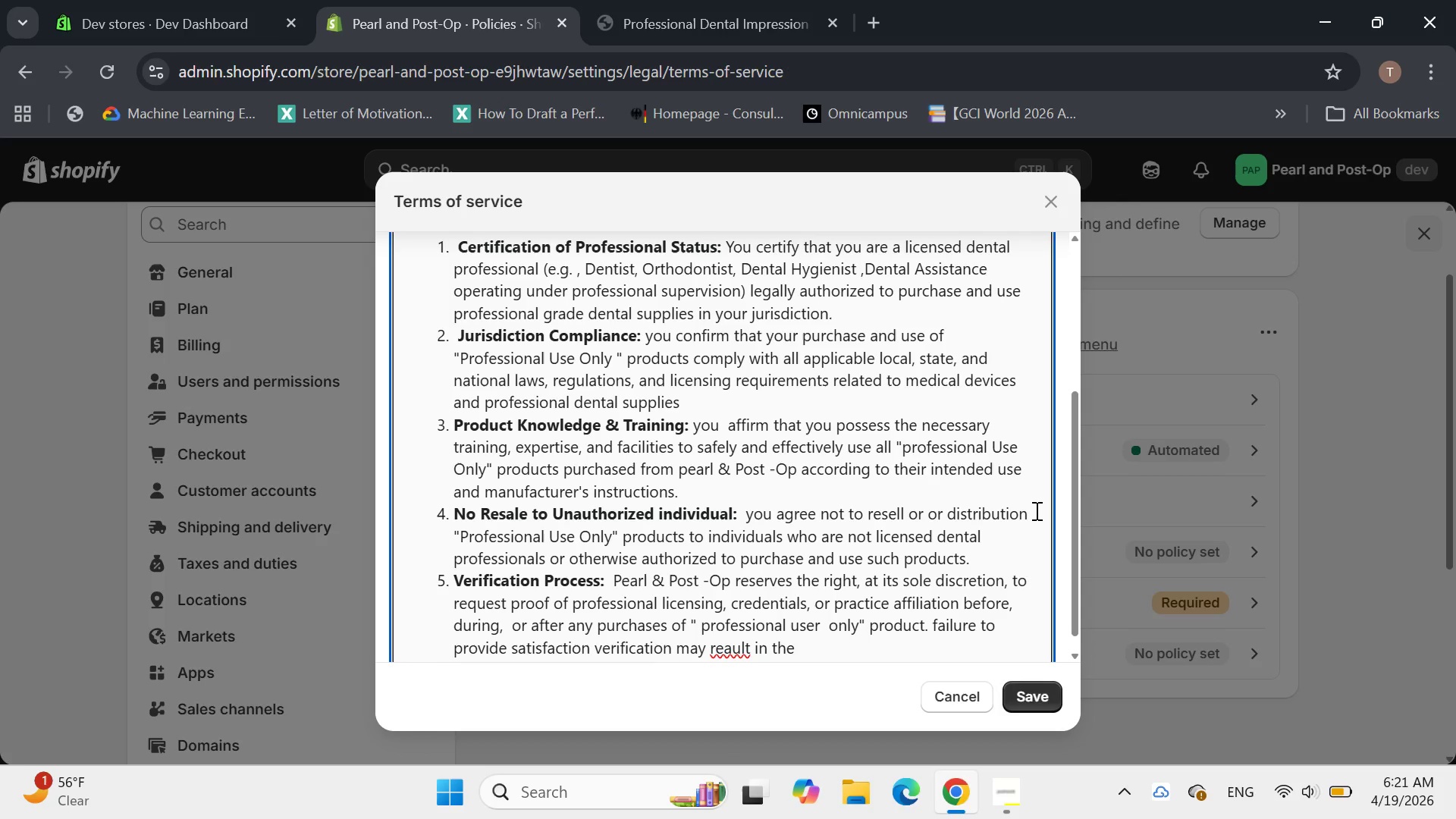 
key(ArrowLeft)
 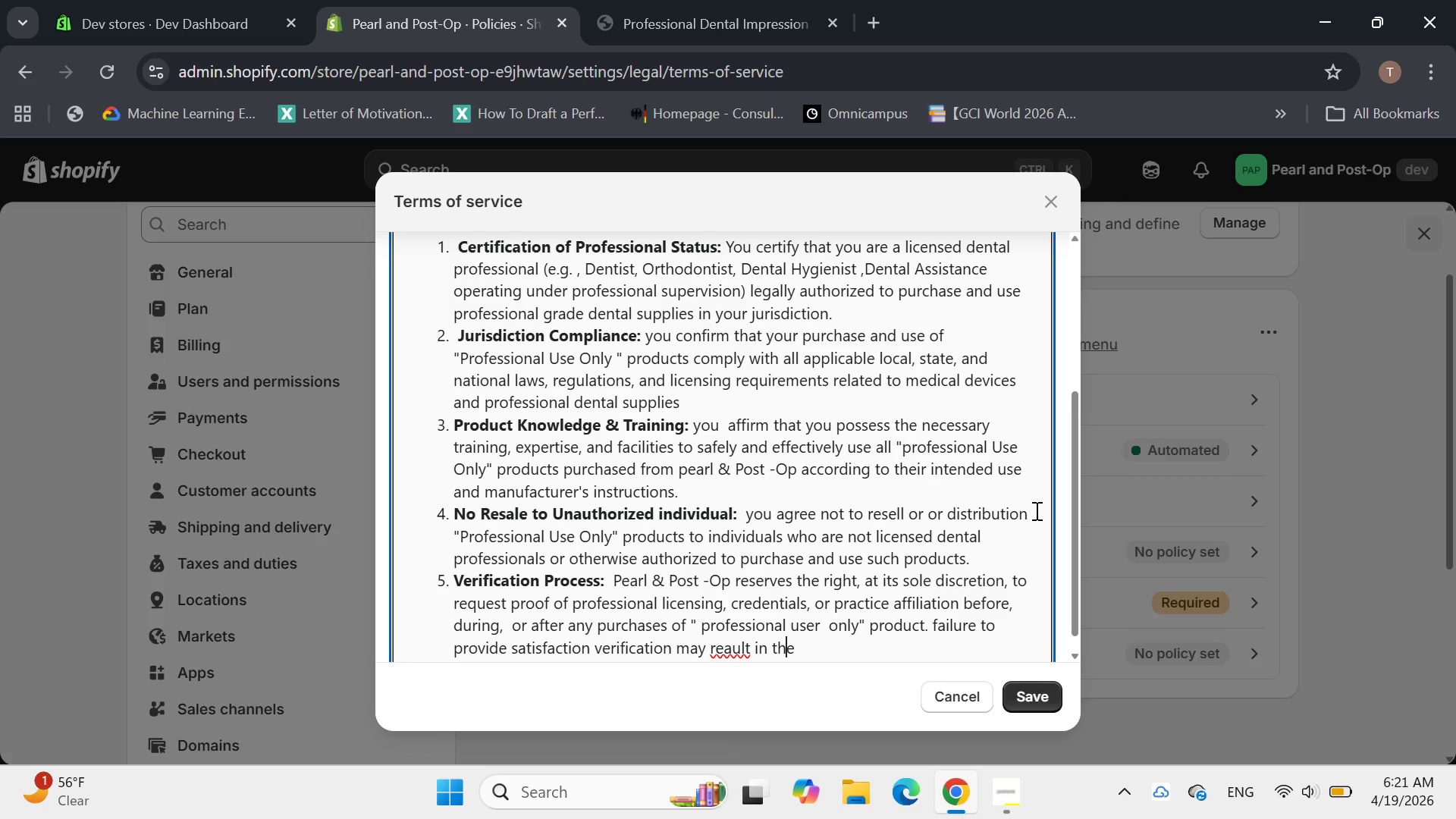 
key(ArrowLeft)
 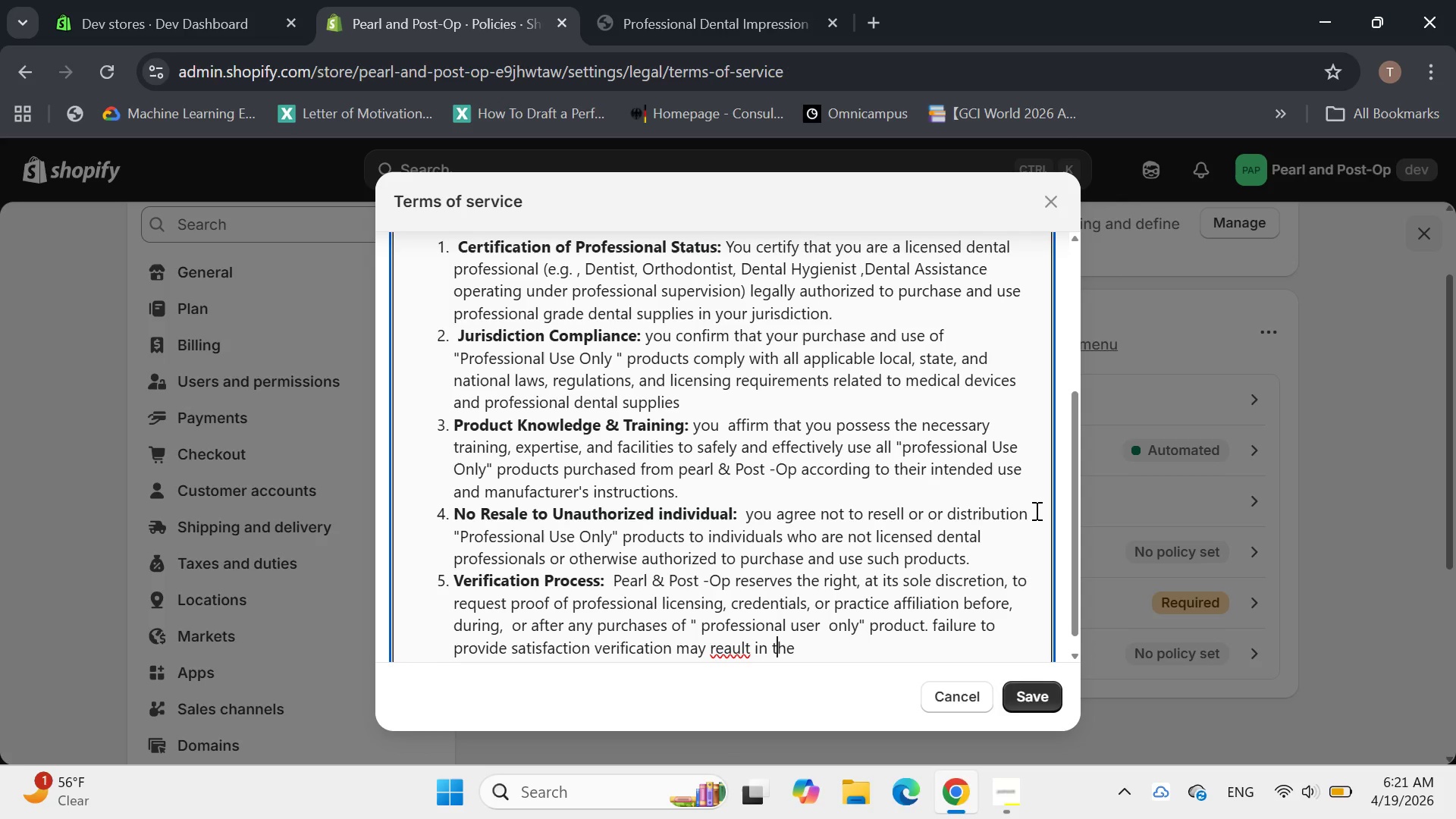 
key(ArrowLeft)
 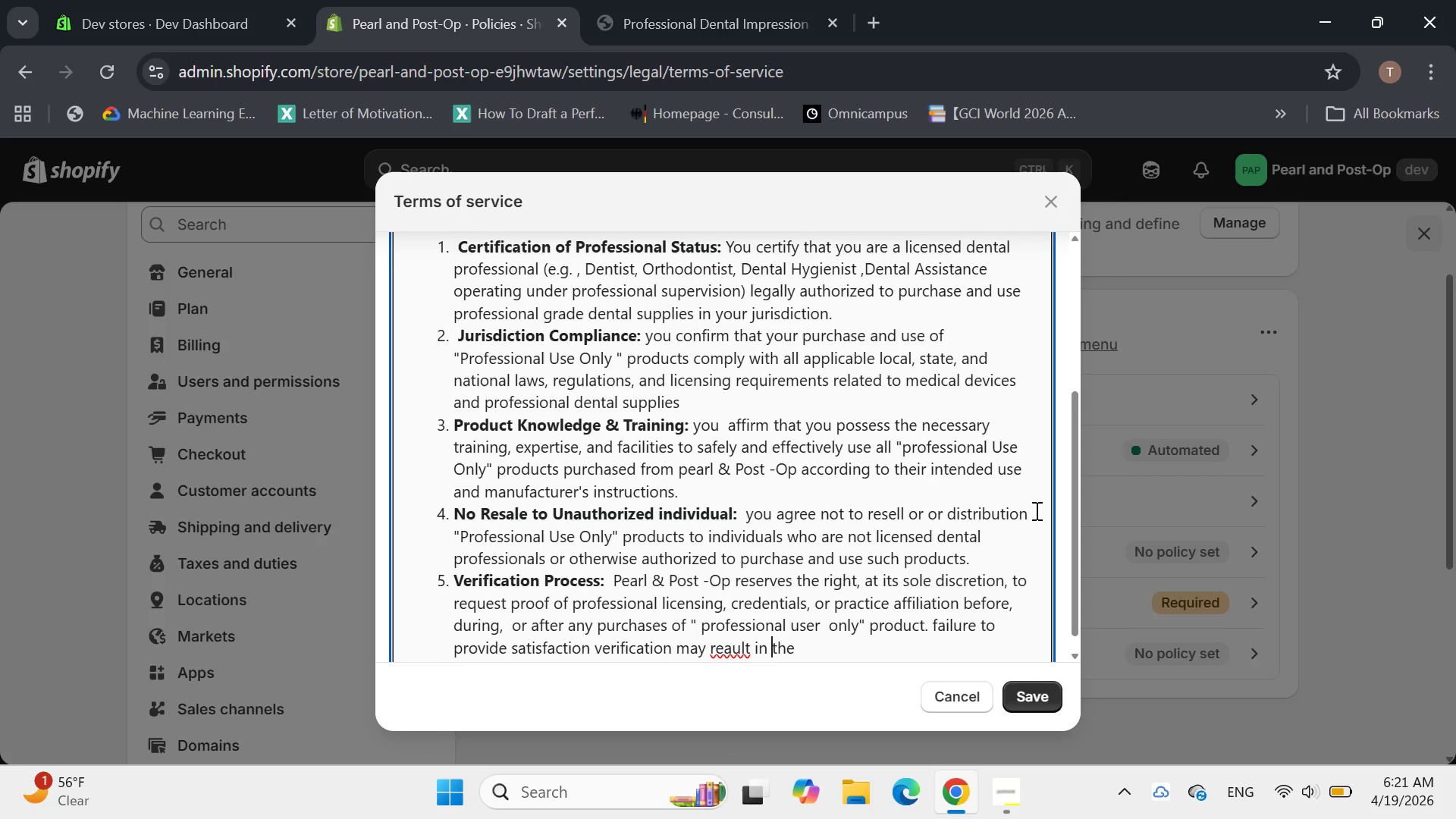 
key(ArrowLeft)
 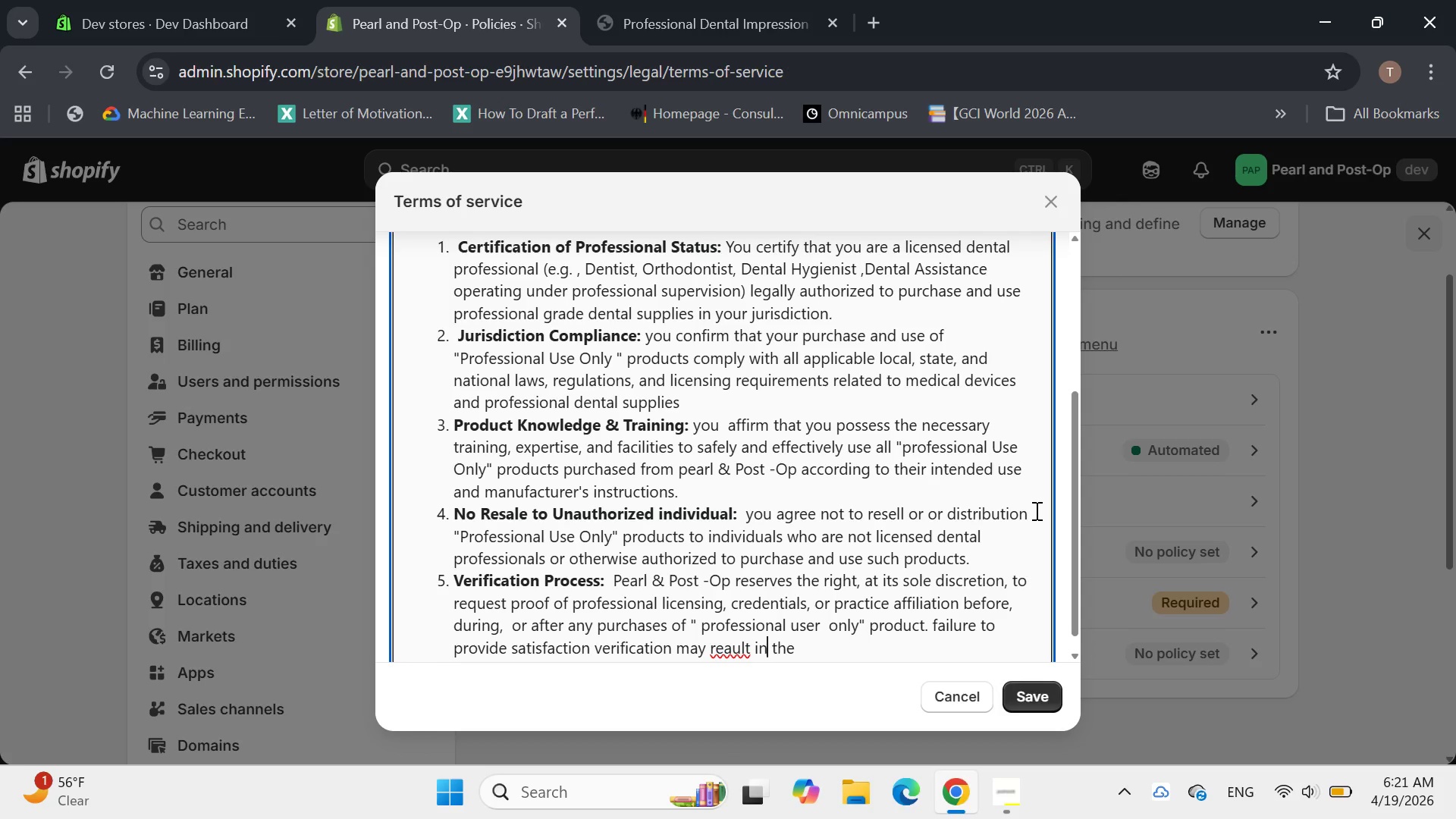 
key(ArrowLeft)
 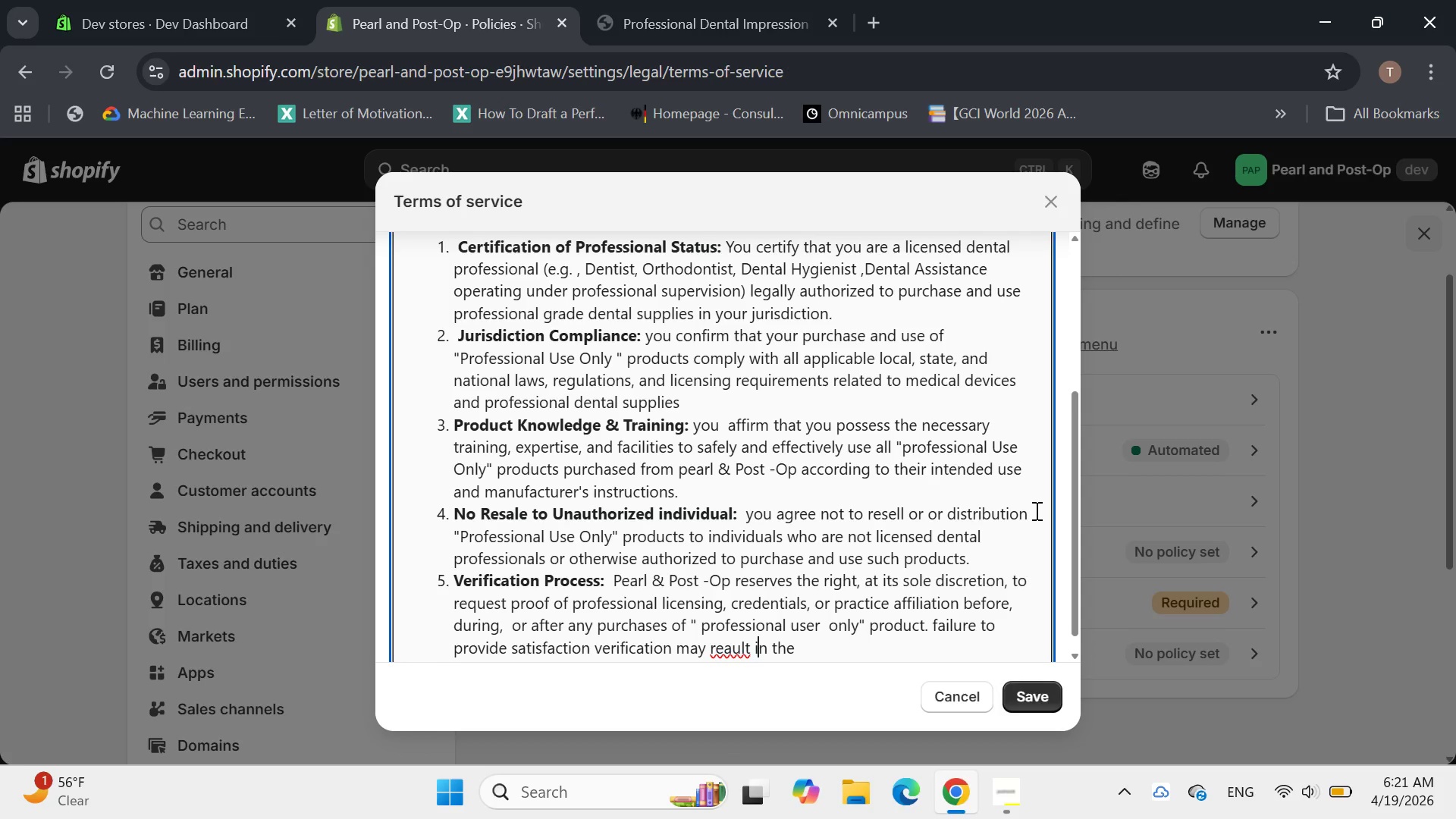 
key(ArrowLeft)
 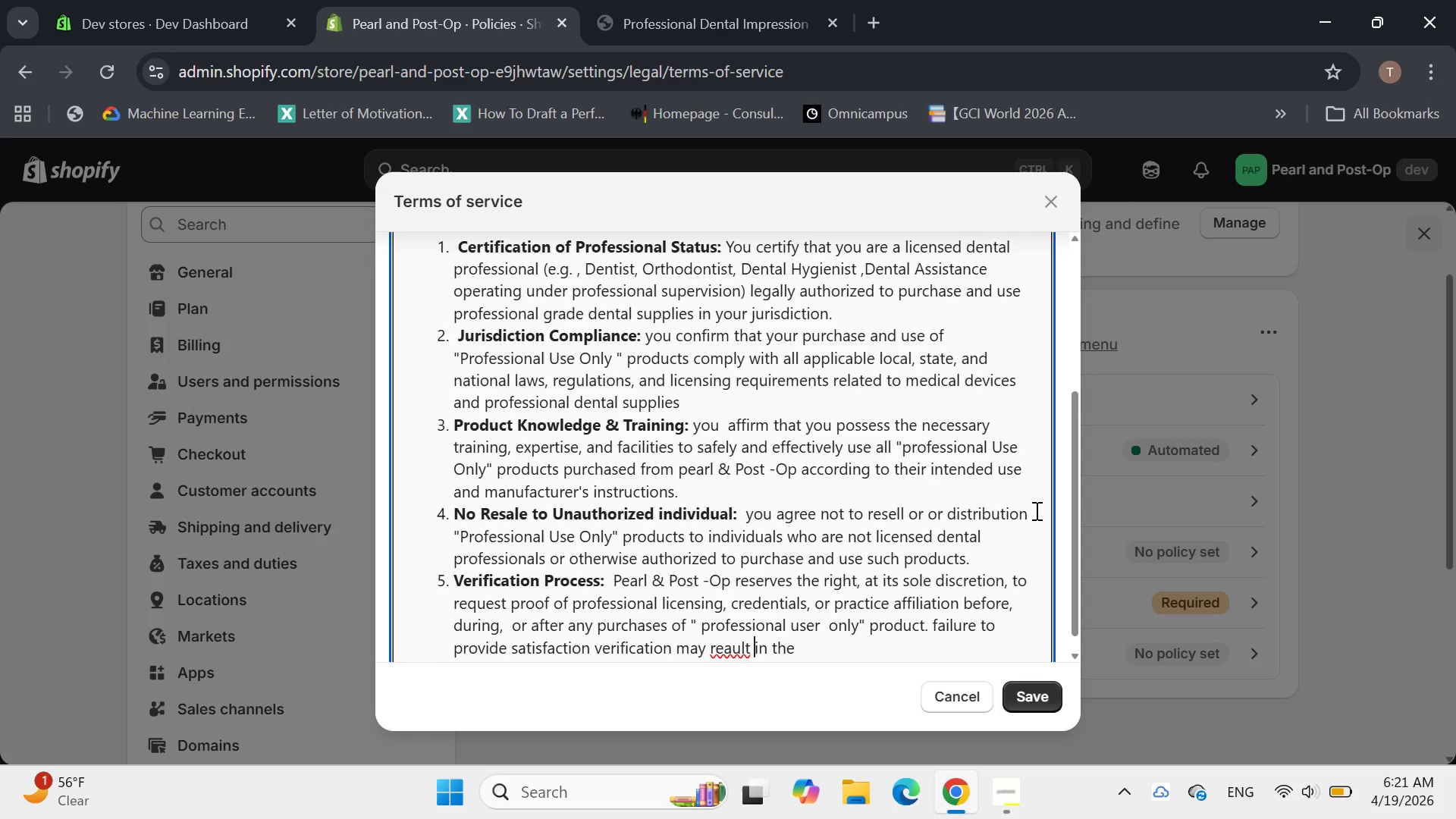 
key(ArrowLeft)
 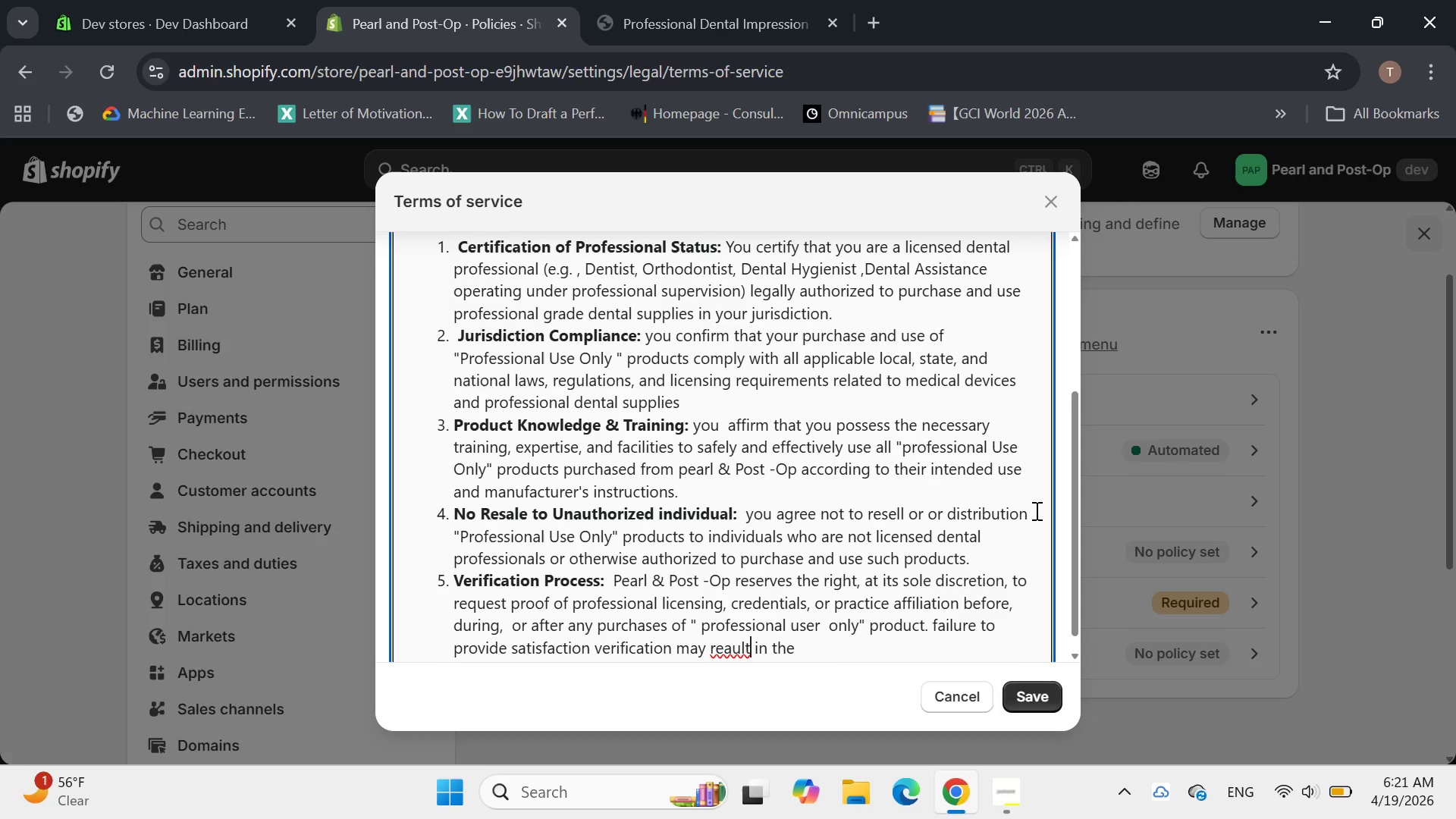 
key(ArrowLeft)
 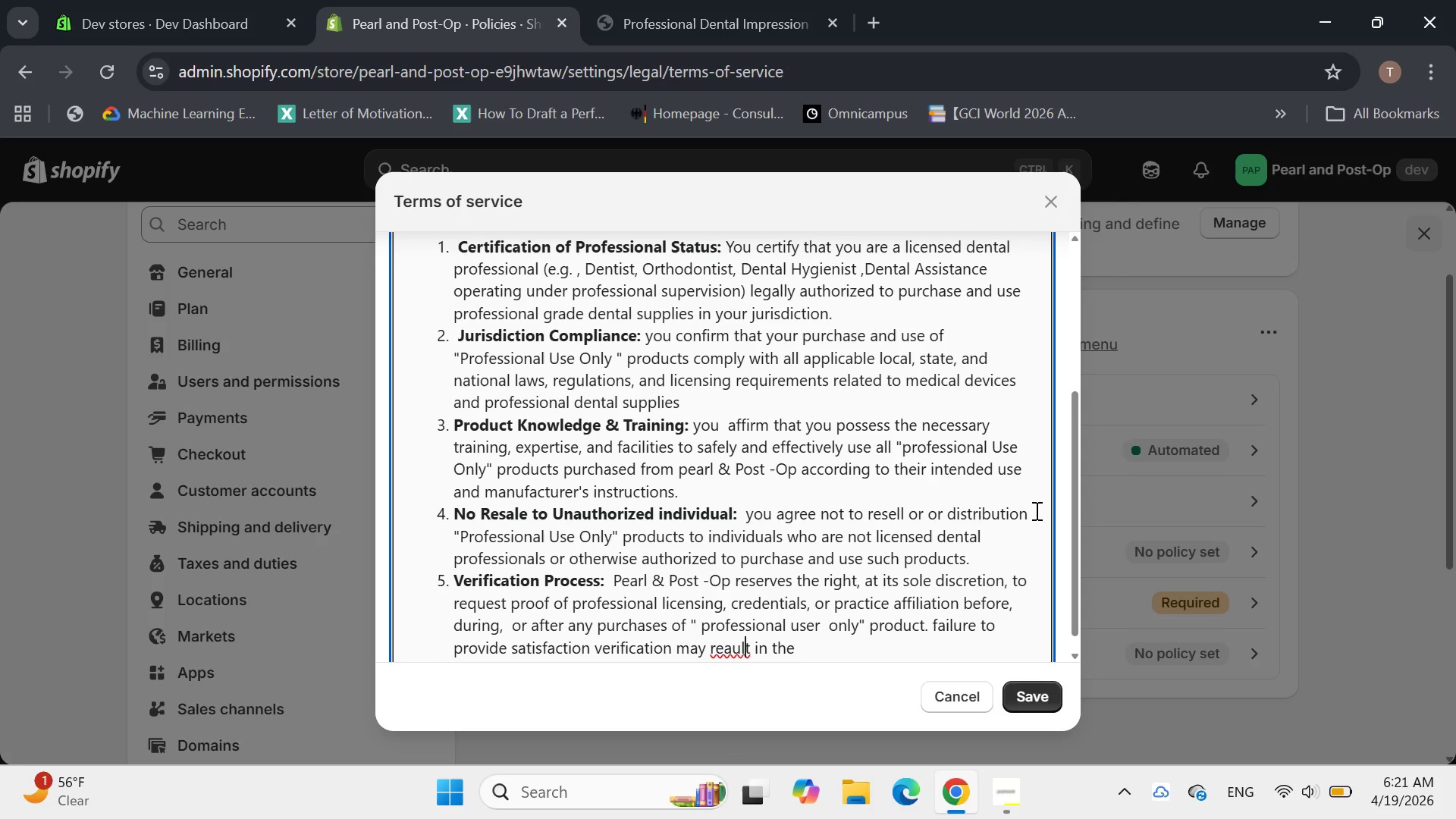 
key(ArrowLeft)
 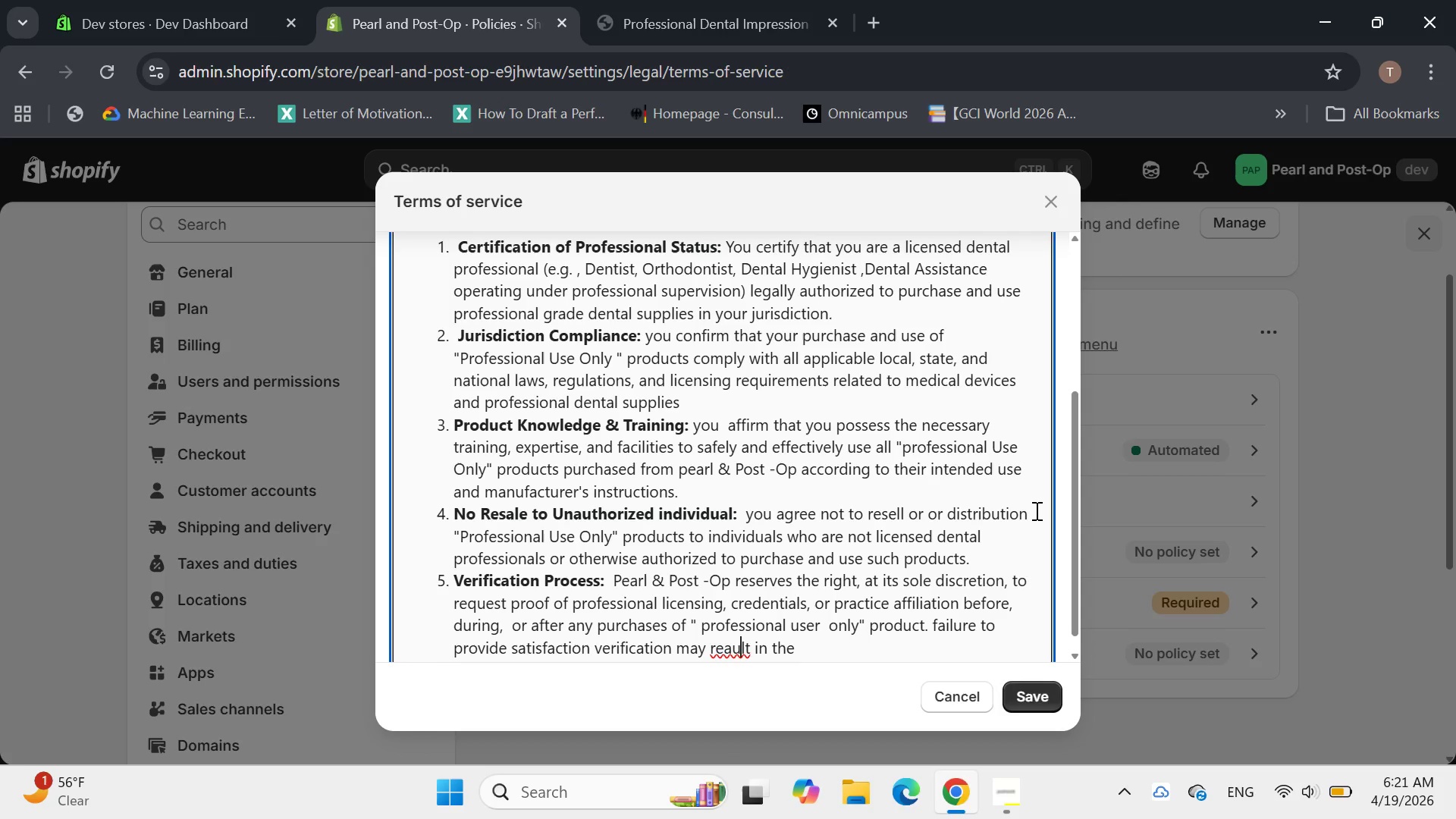 
key(ArrowLeft)
 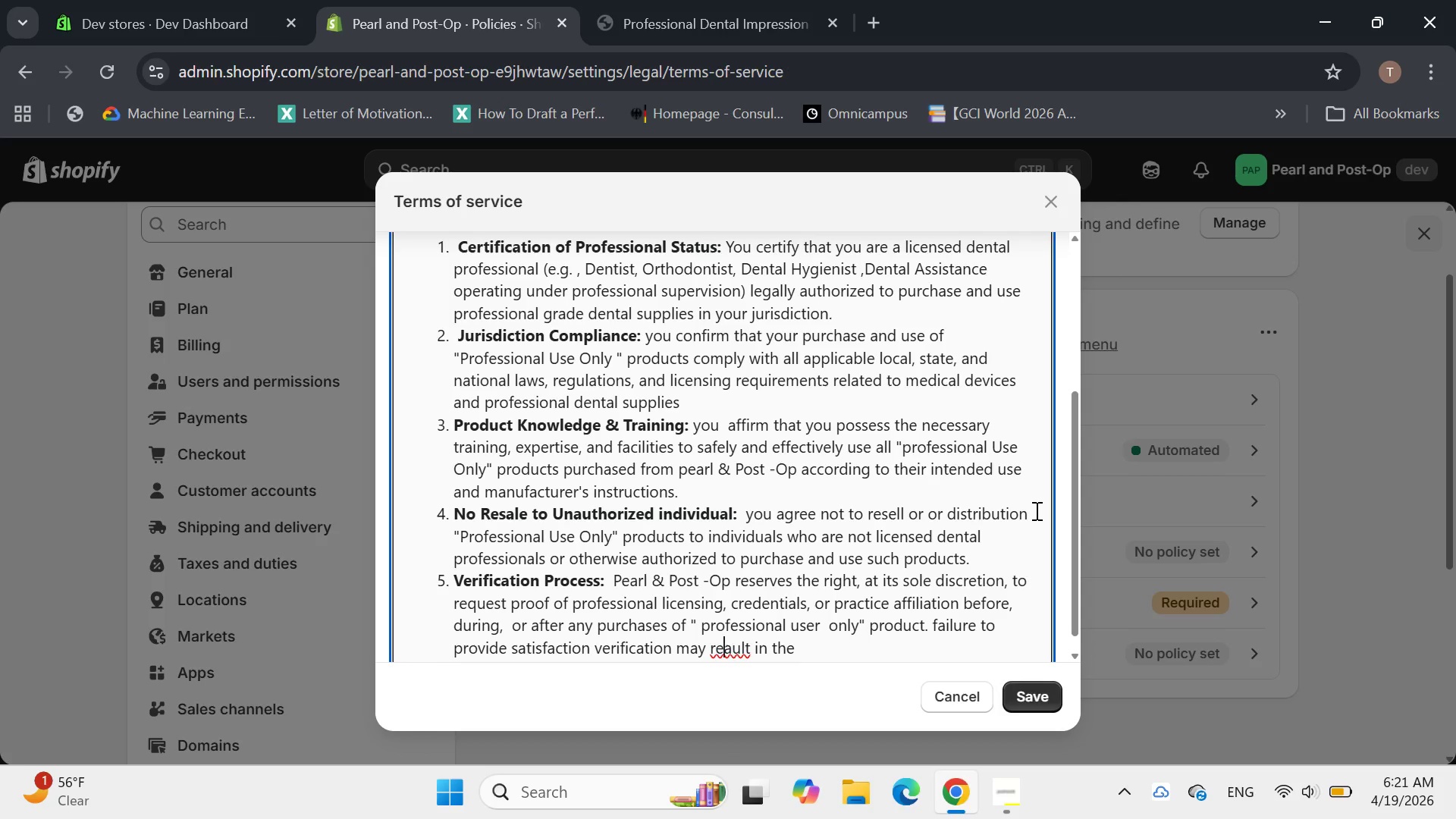 
key(ArrowLeft)
 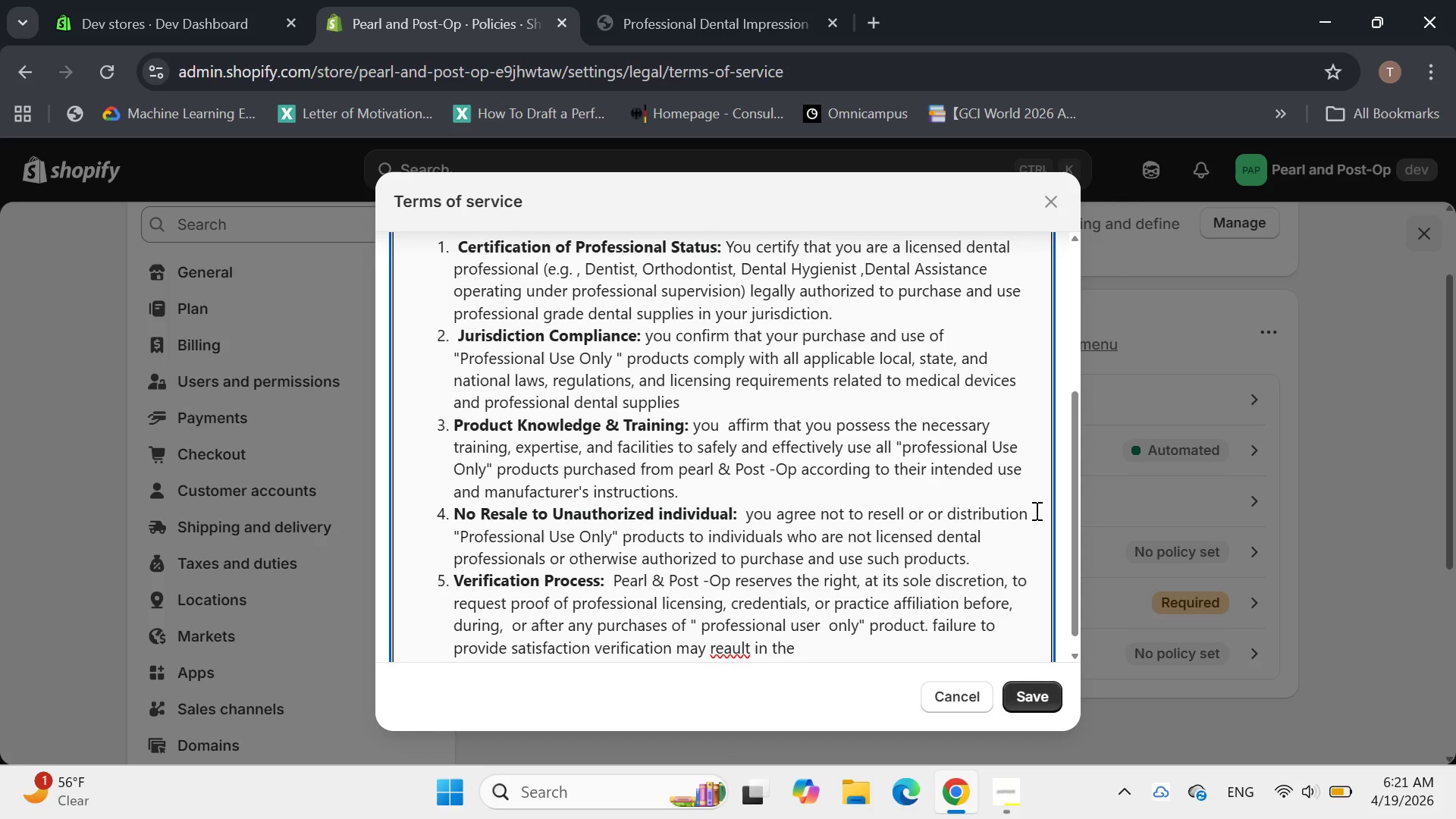 
key(ArrowRight)
 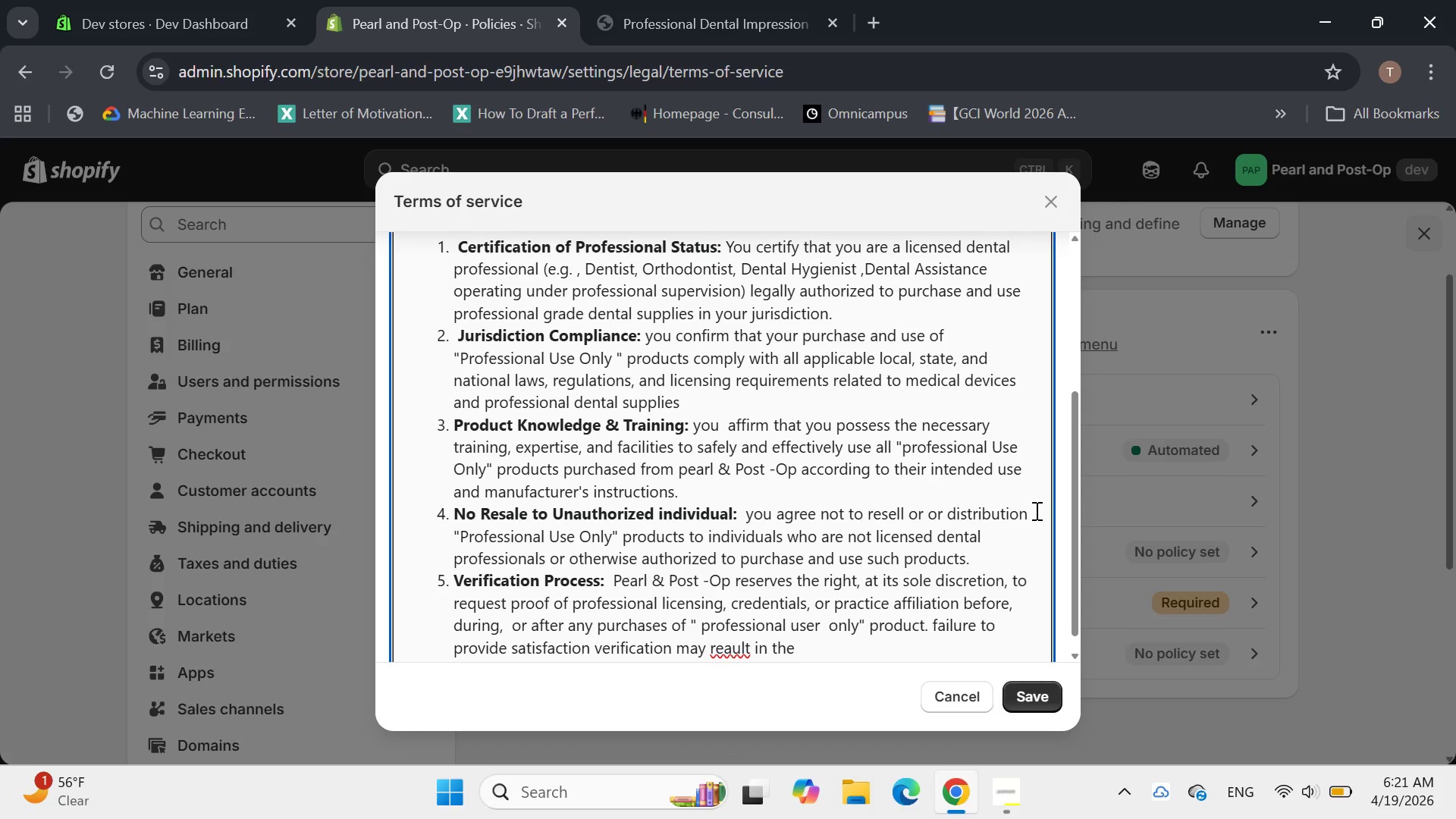 
key(Backspace)
 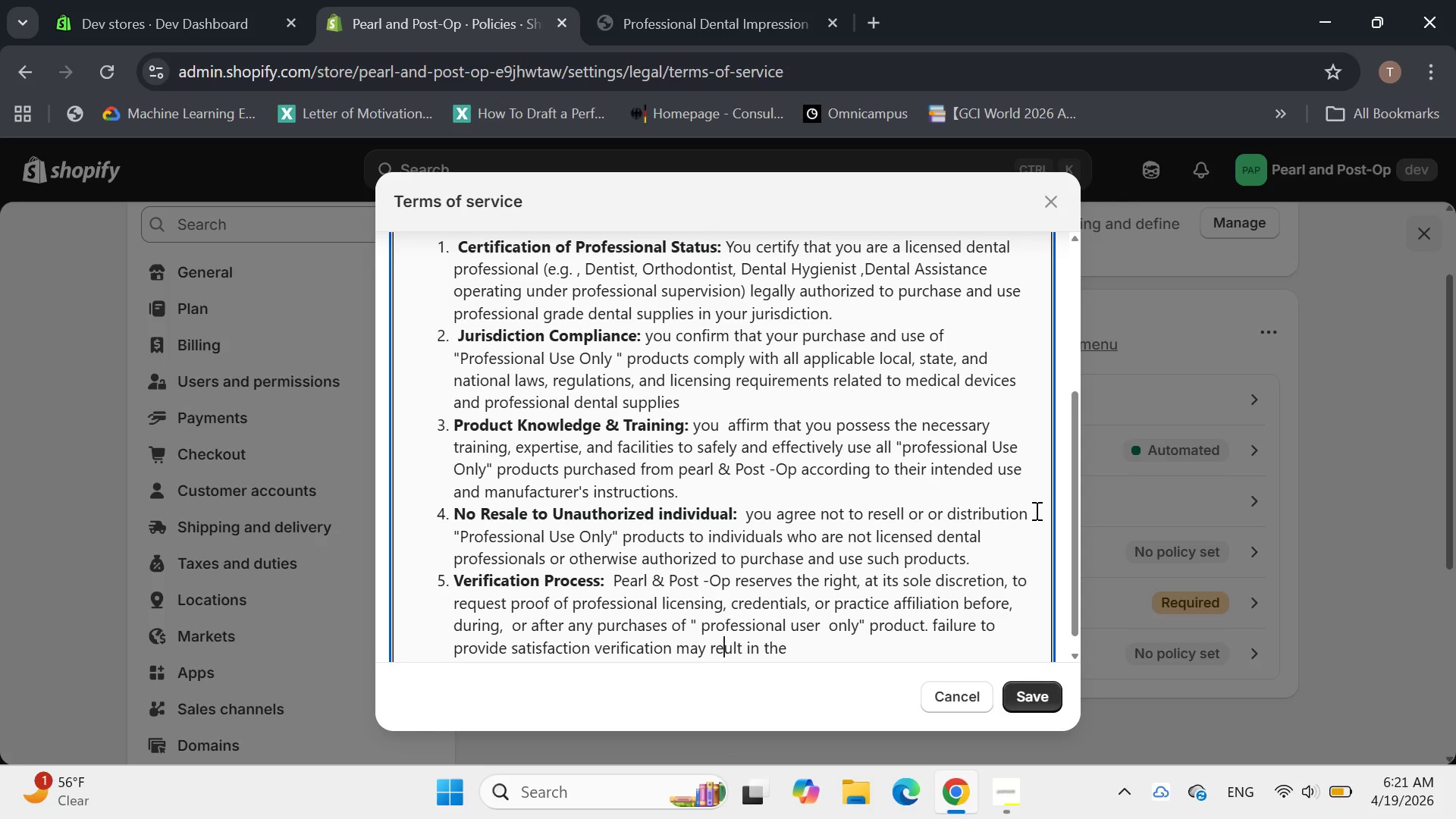 
key(S)
 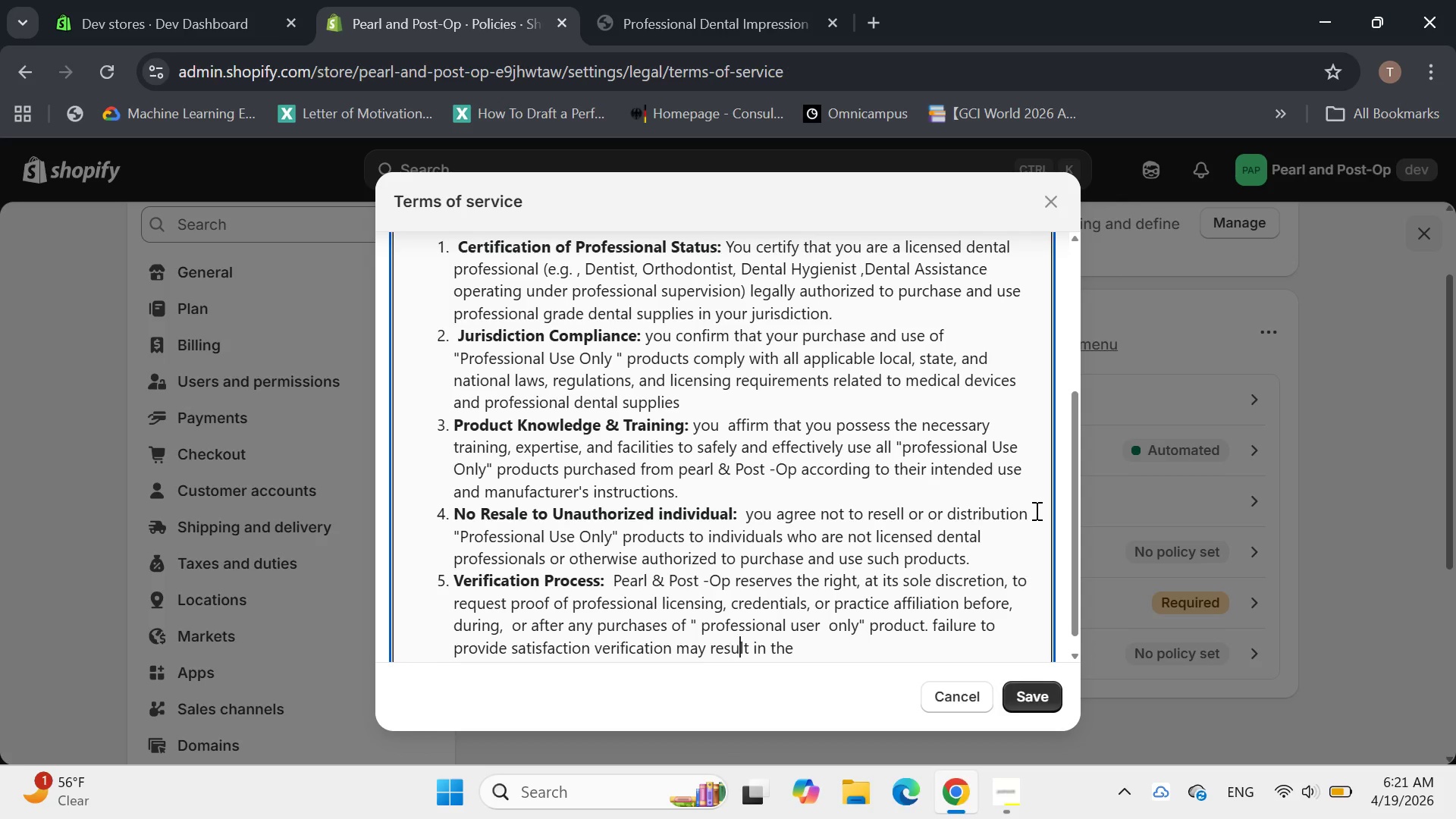 
hold_key(key=ArrowRight, duration=0.36)
 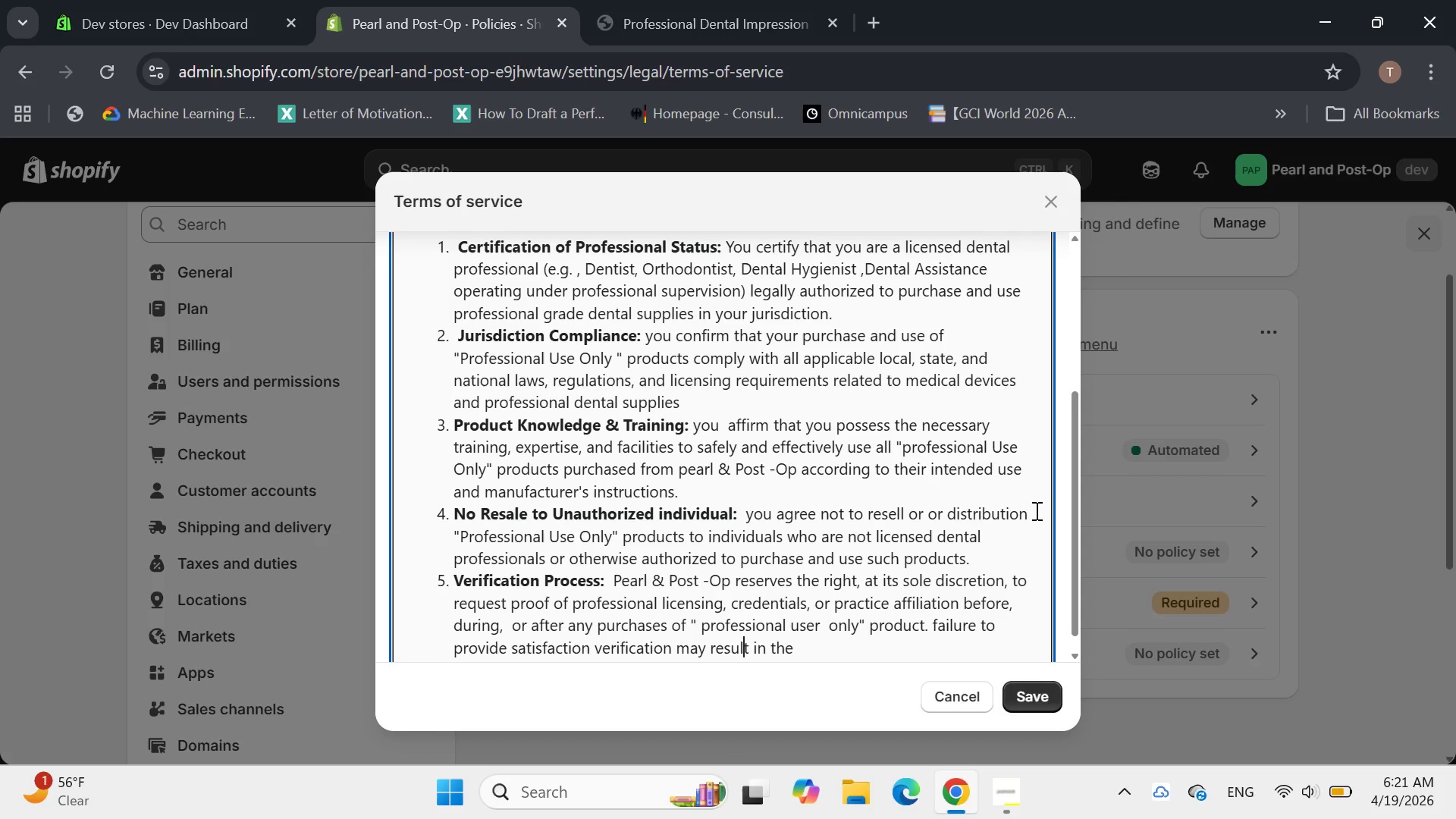 
key(ArrowRight)
 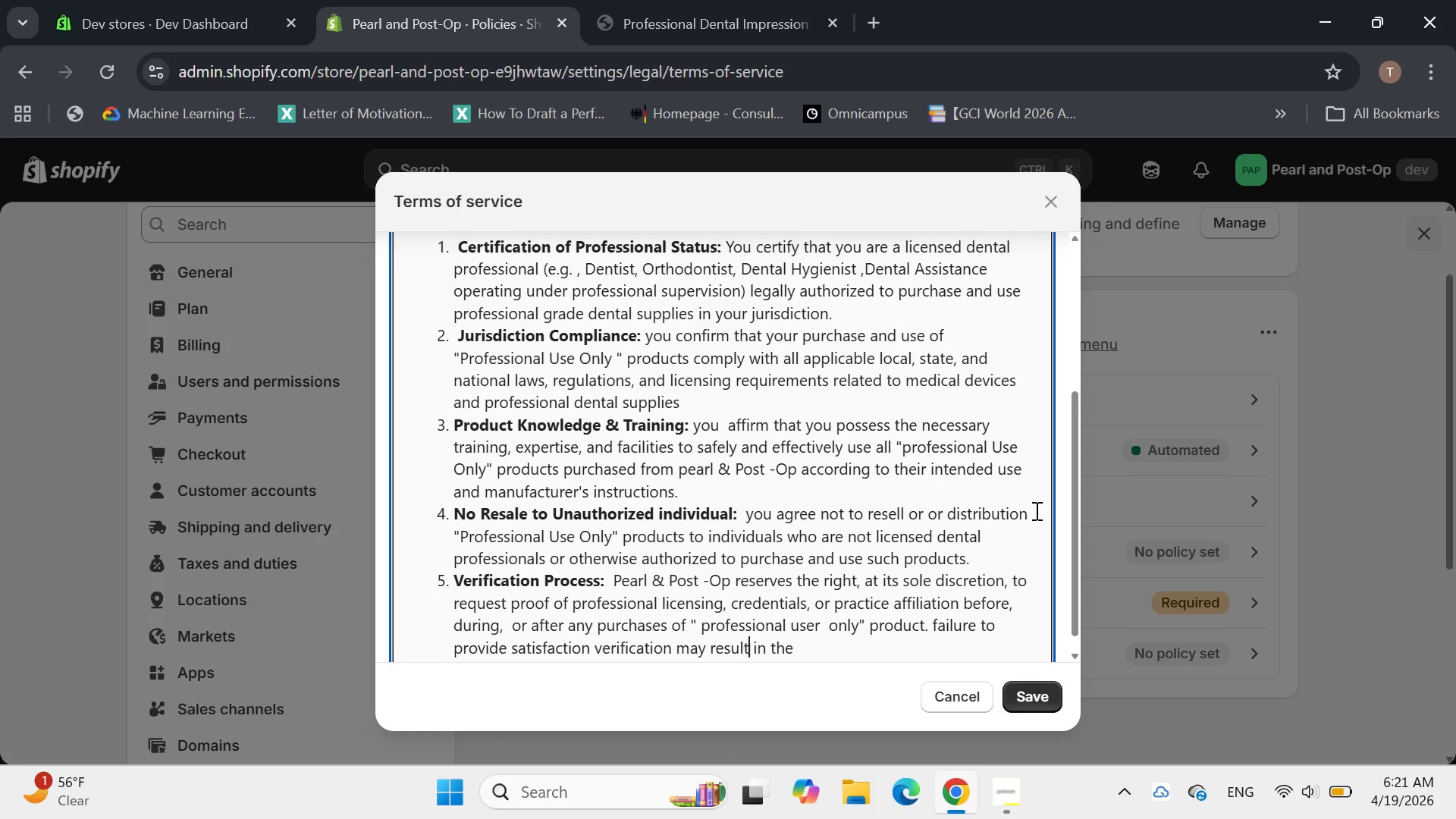 
hold_key(key=ArrowRight, duration=0.8)
 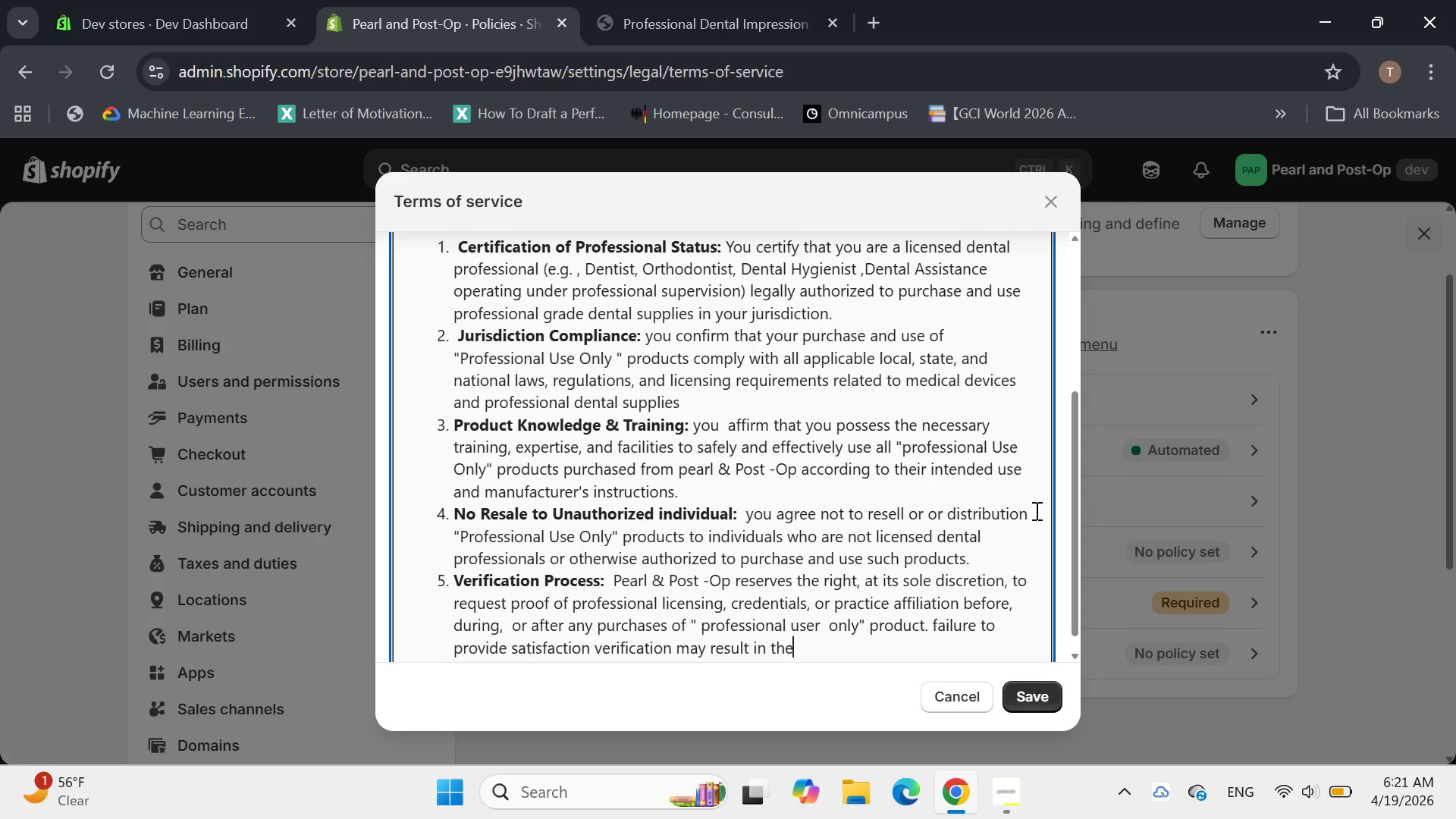 
type( cancellation of orf)
key(Backspace)
type(der, refuse)
key(Backspace)
type(al a)
key(Backspace)
type(of t)
key(Backspace)
type(future sales ad)
key(Backspace)
type(nd)
 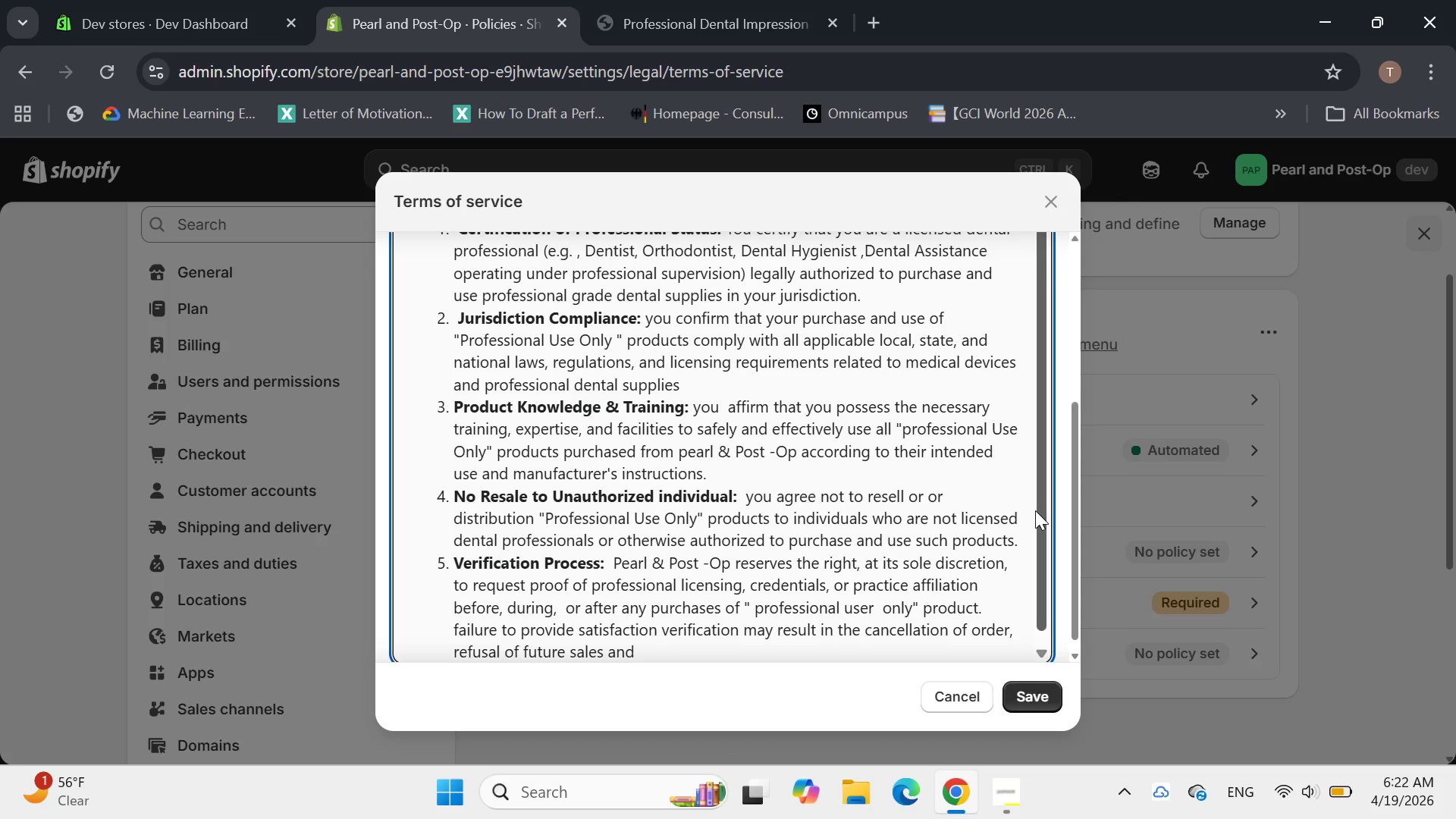 
key(O)
 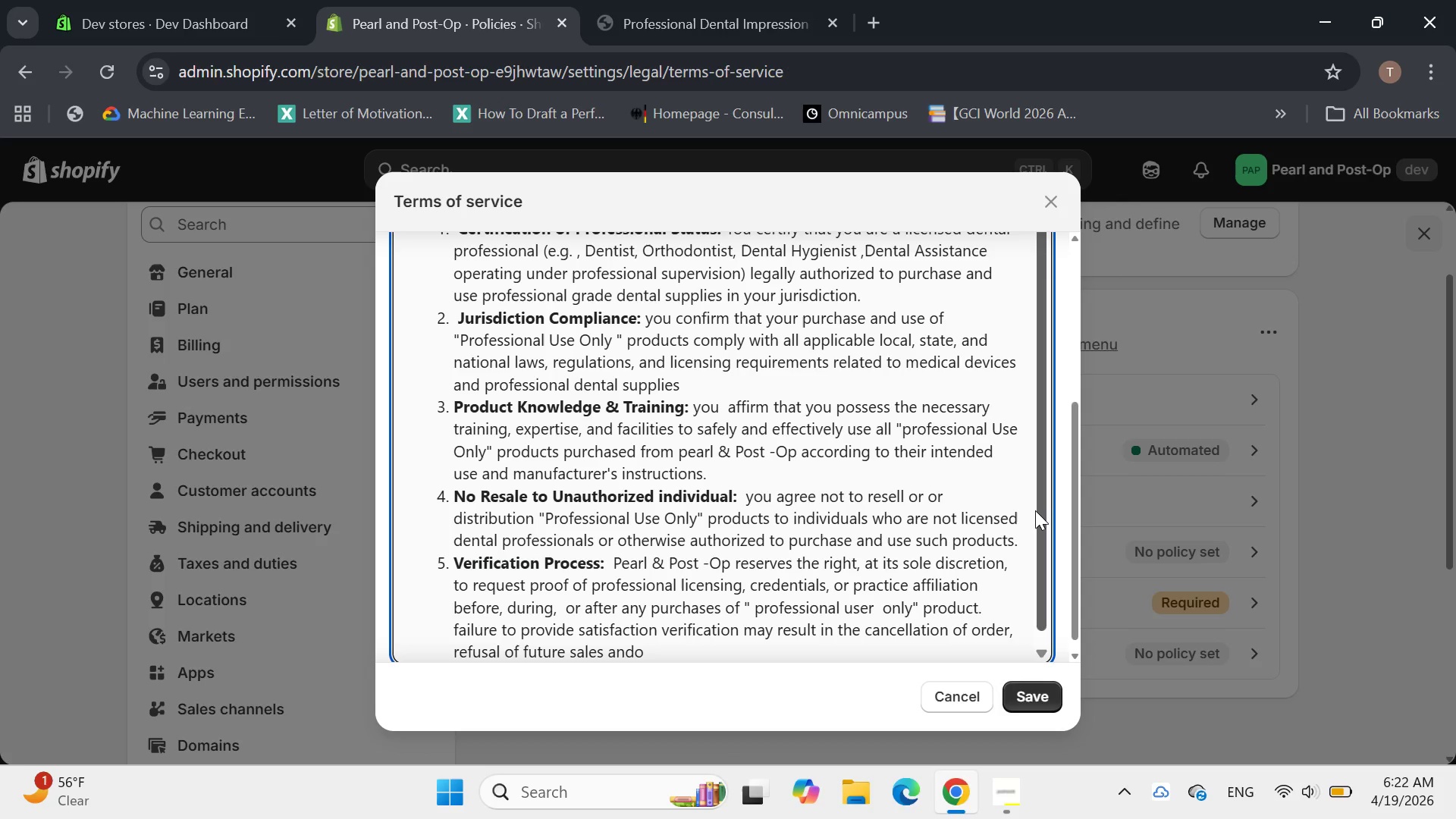 
key(Equal)
 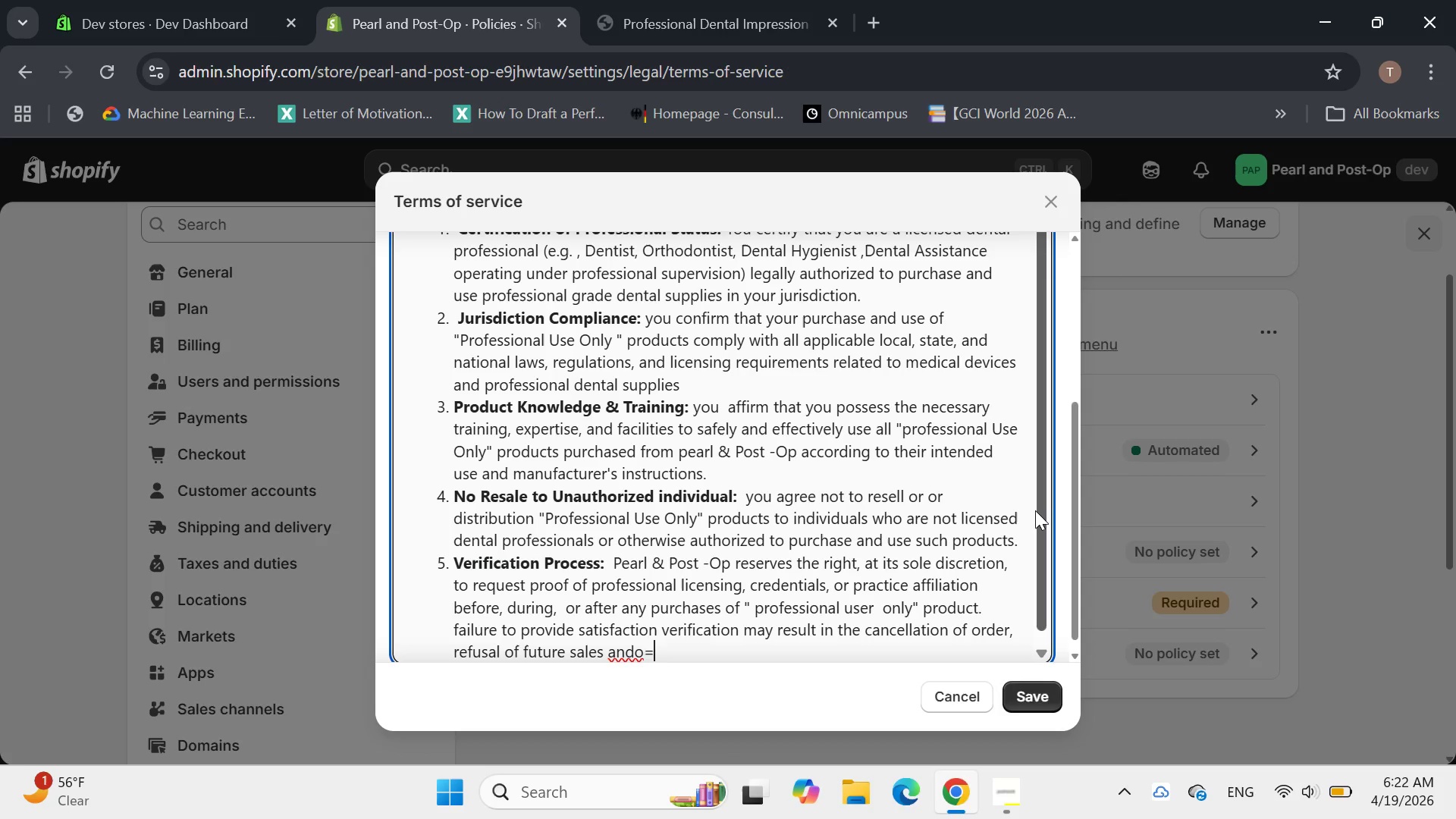 
key(Space)
 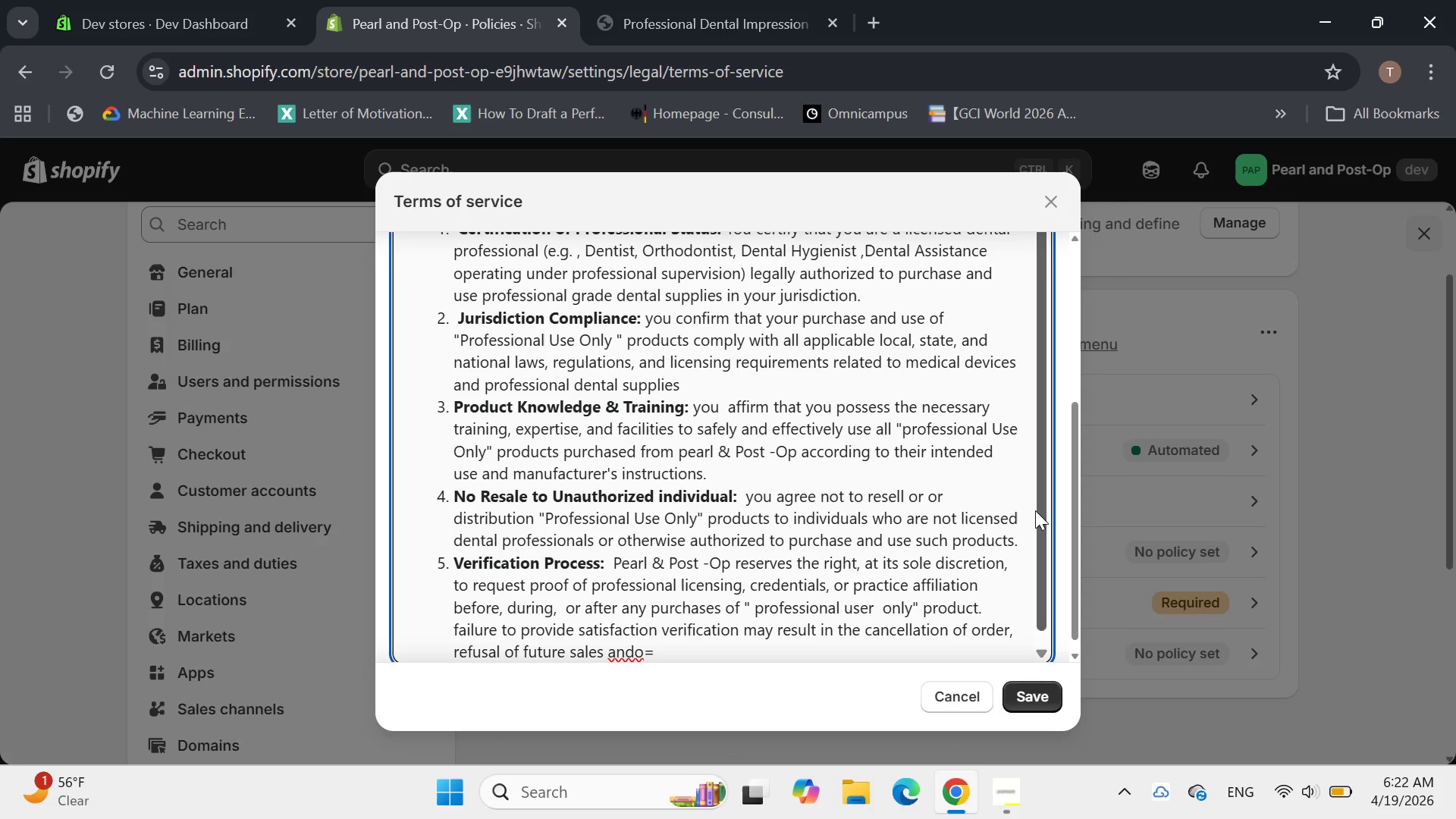 
key(Backspace)
 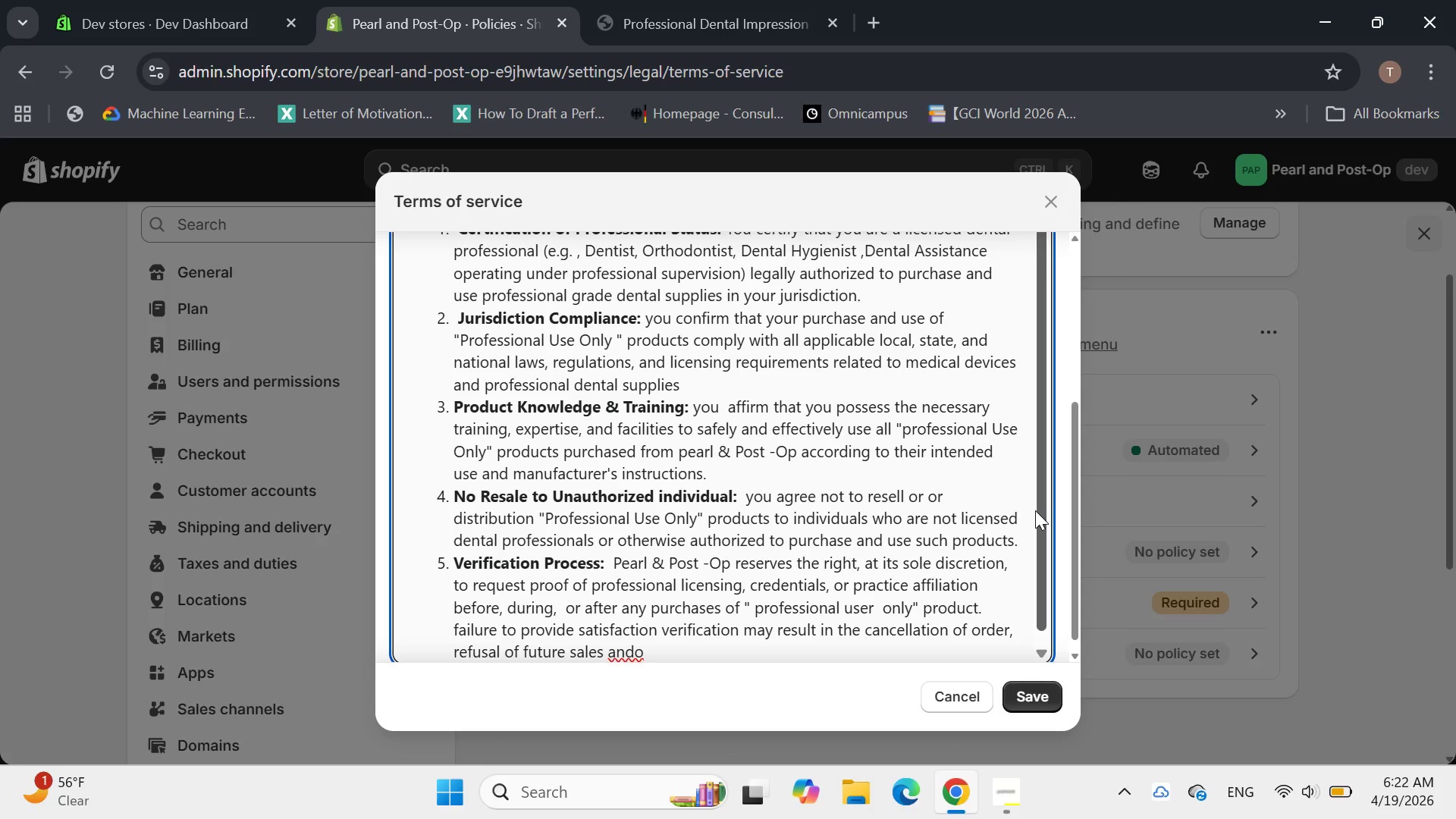 
key(Backspace)
 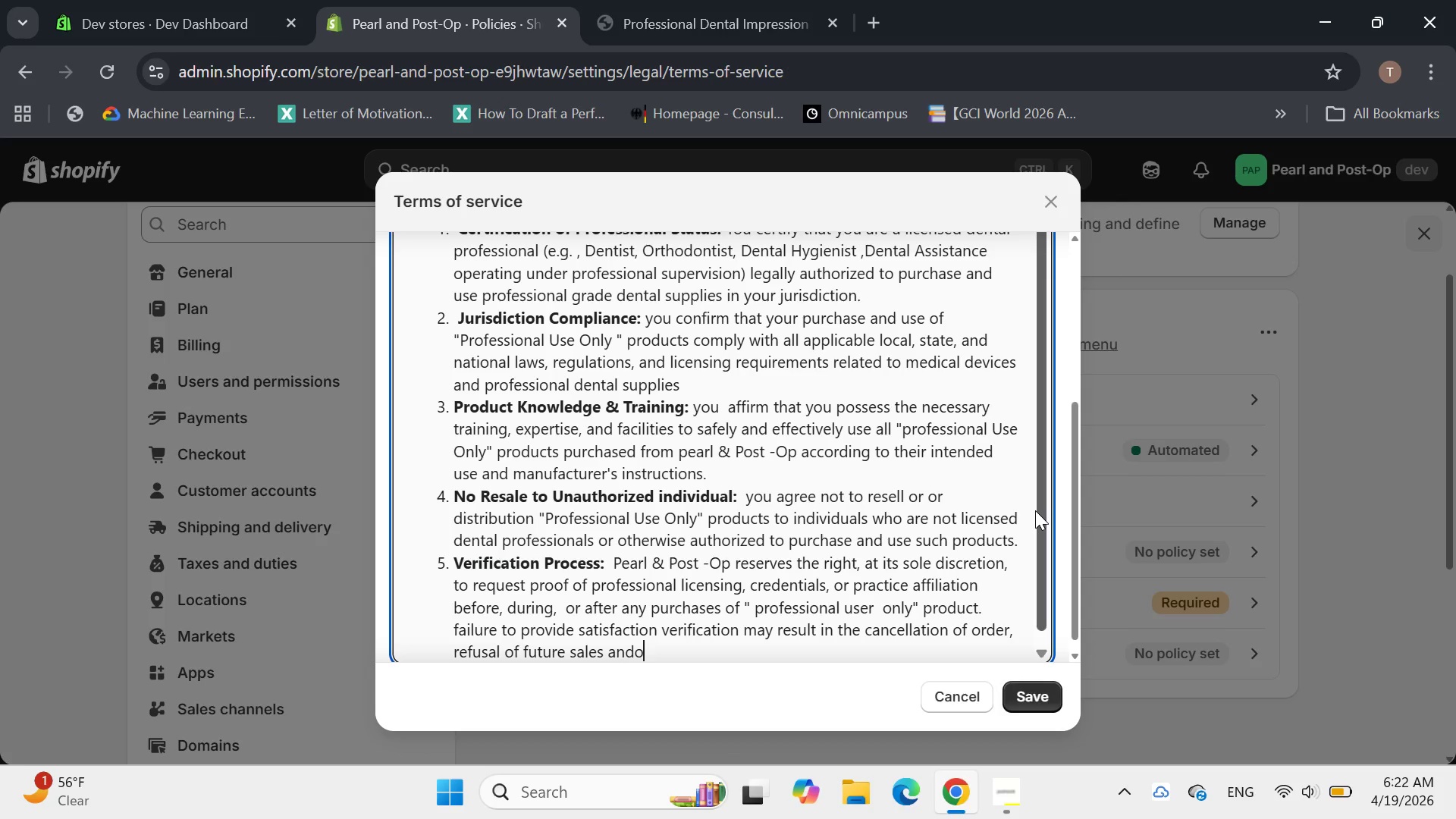 
key(Backspace)
 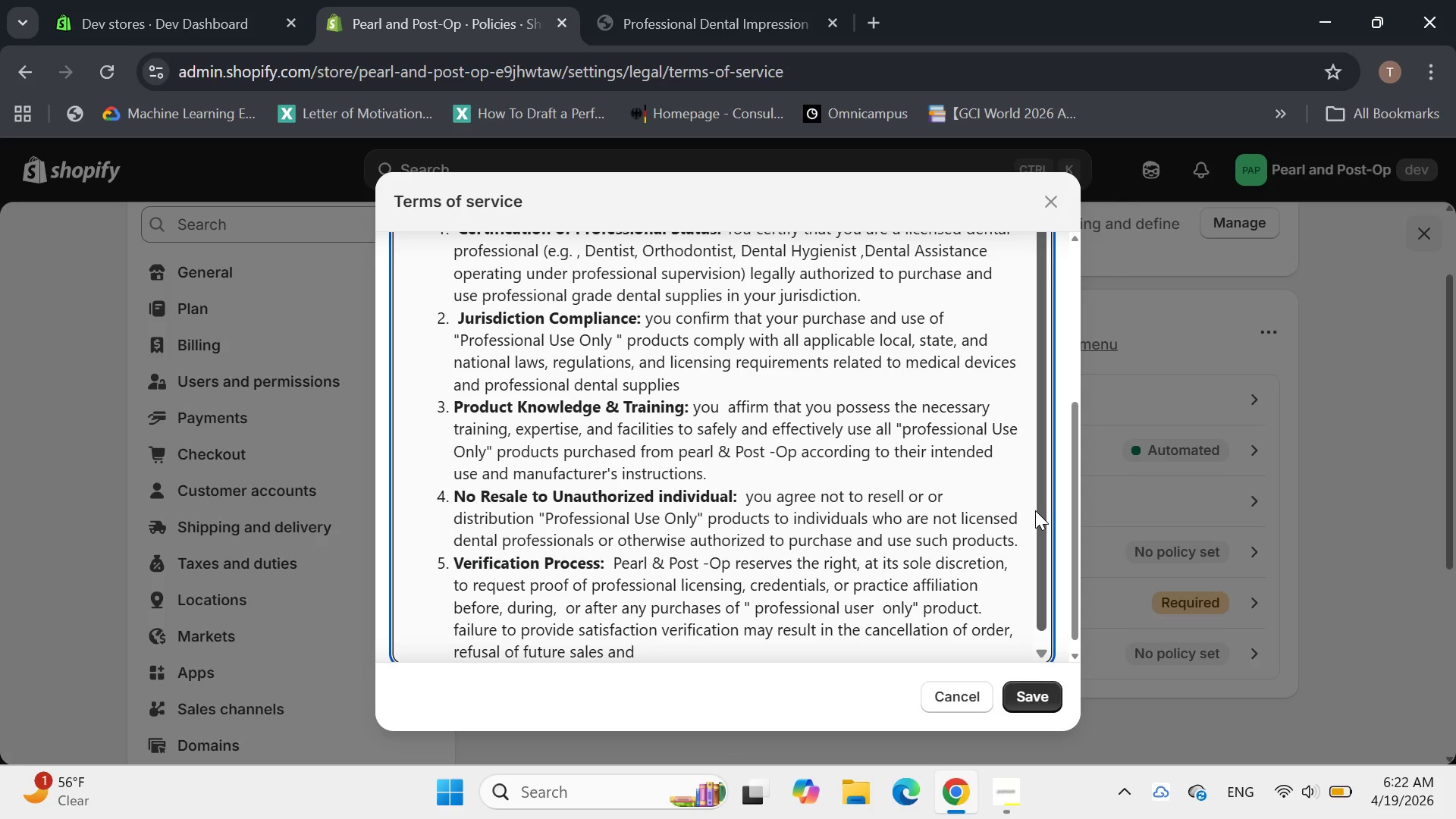 
key(Backspace)
 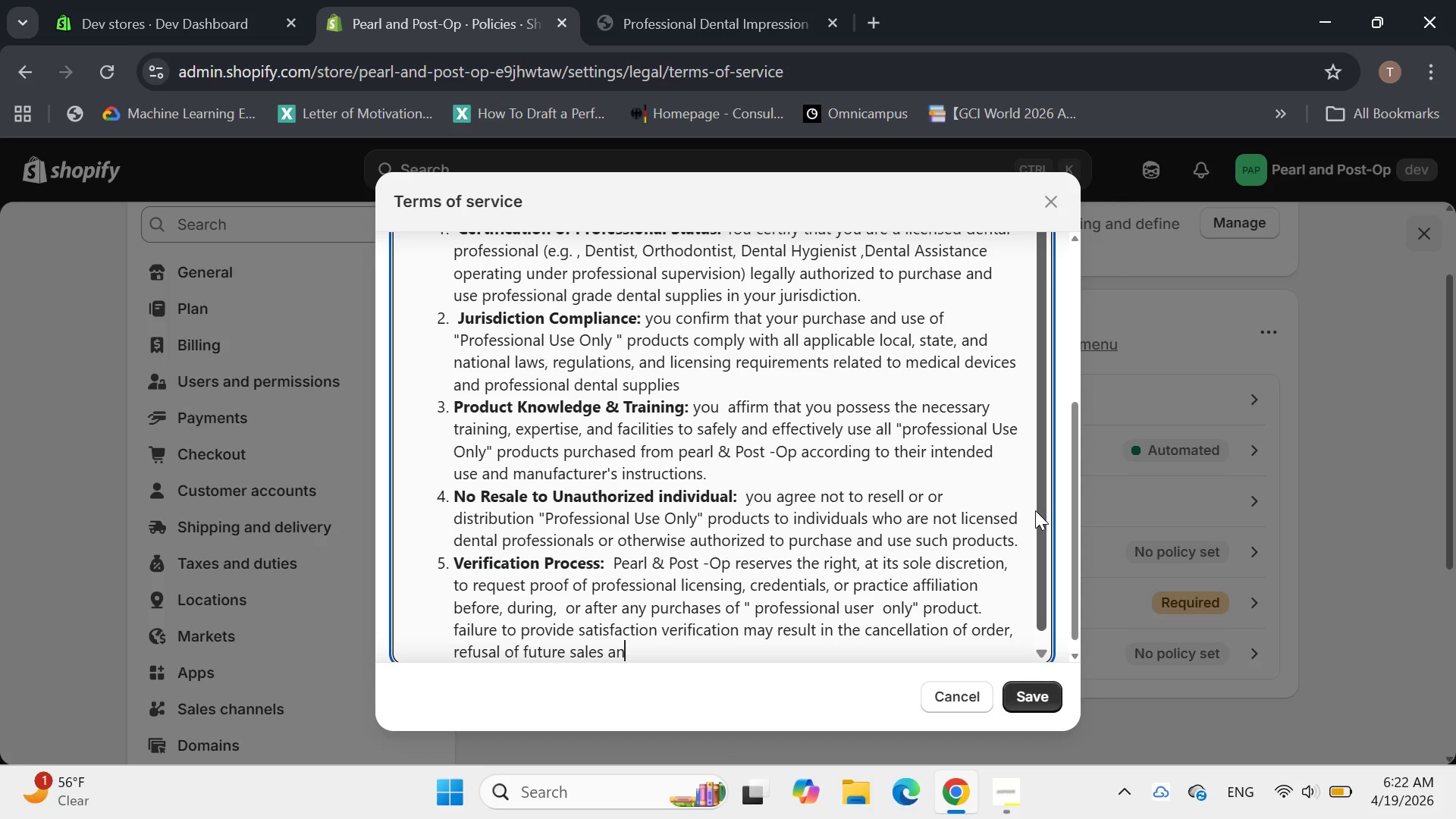 
key(Backspace)
key(Backspace)
type(, and /or closure of your account )
key(Backspace)
type(.)
 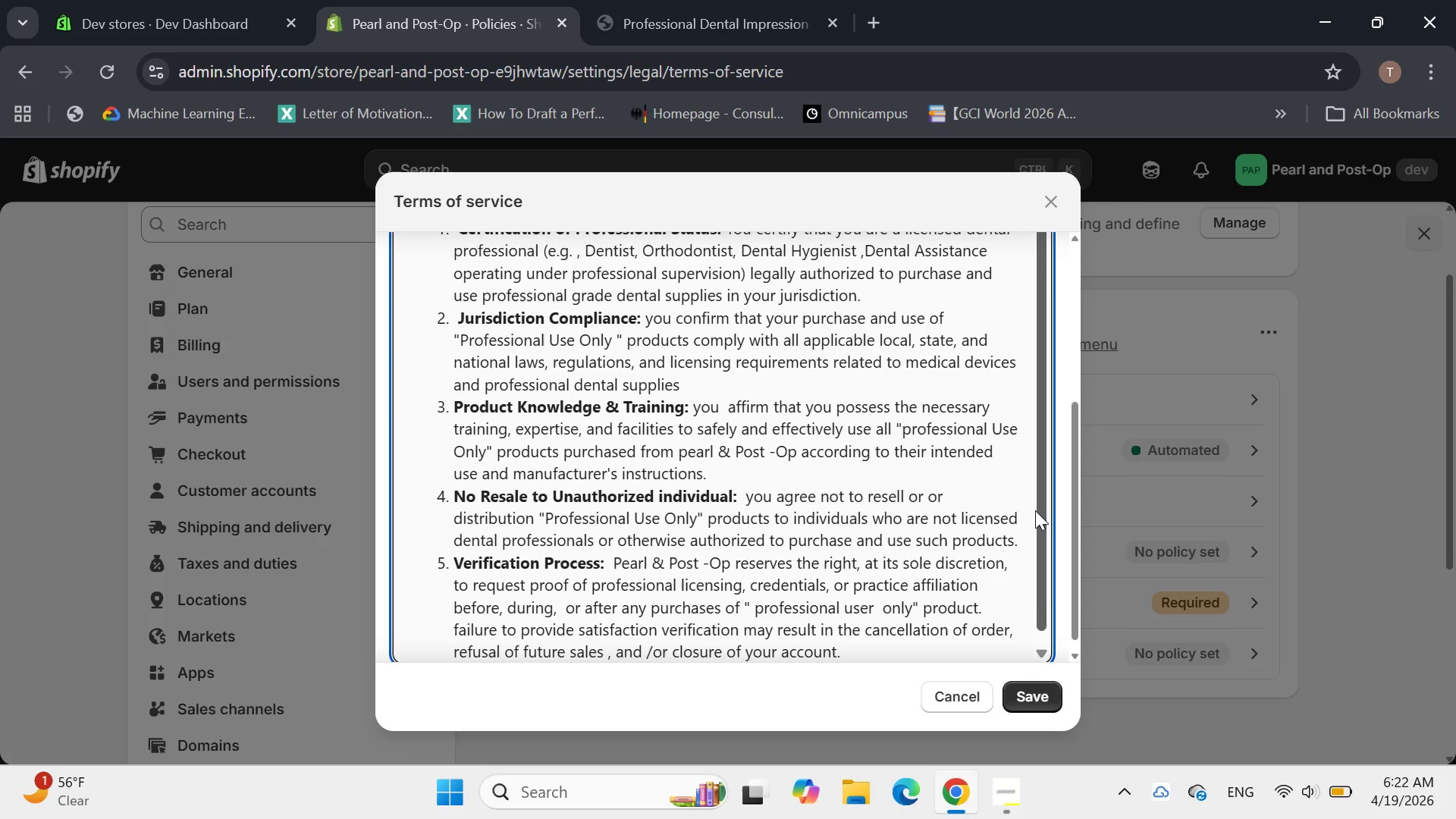 
key(Enter)
 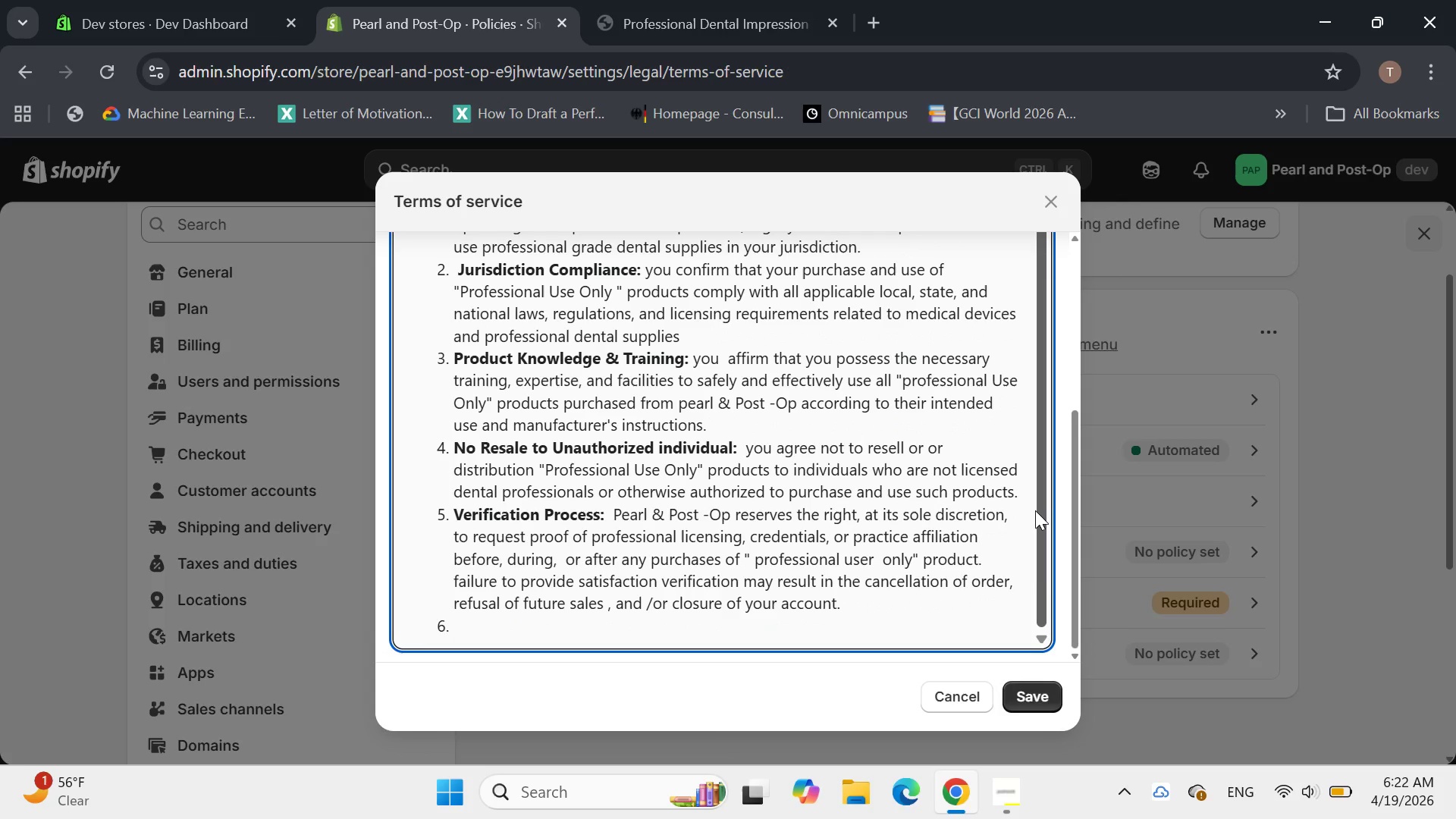 
key(Enter)
 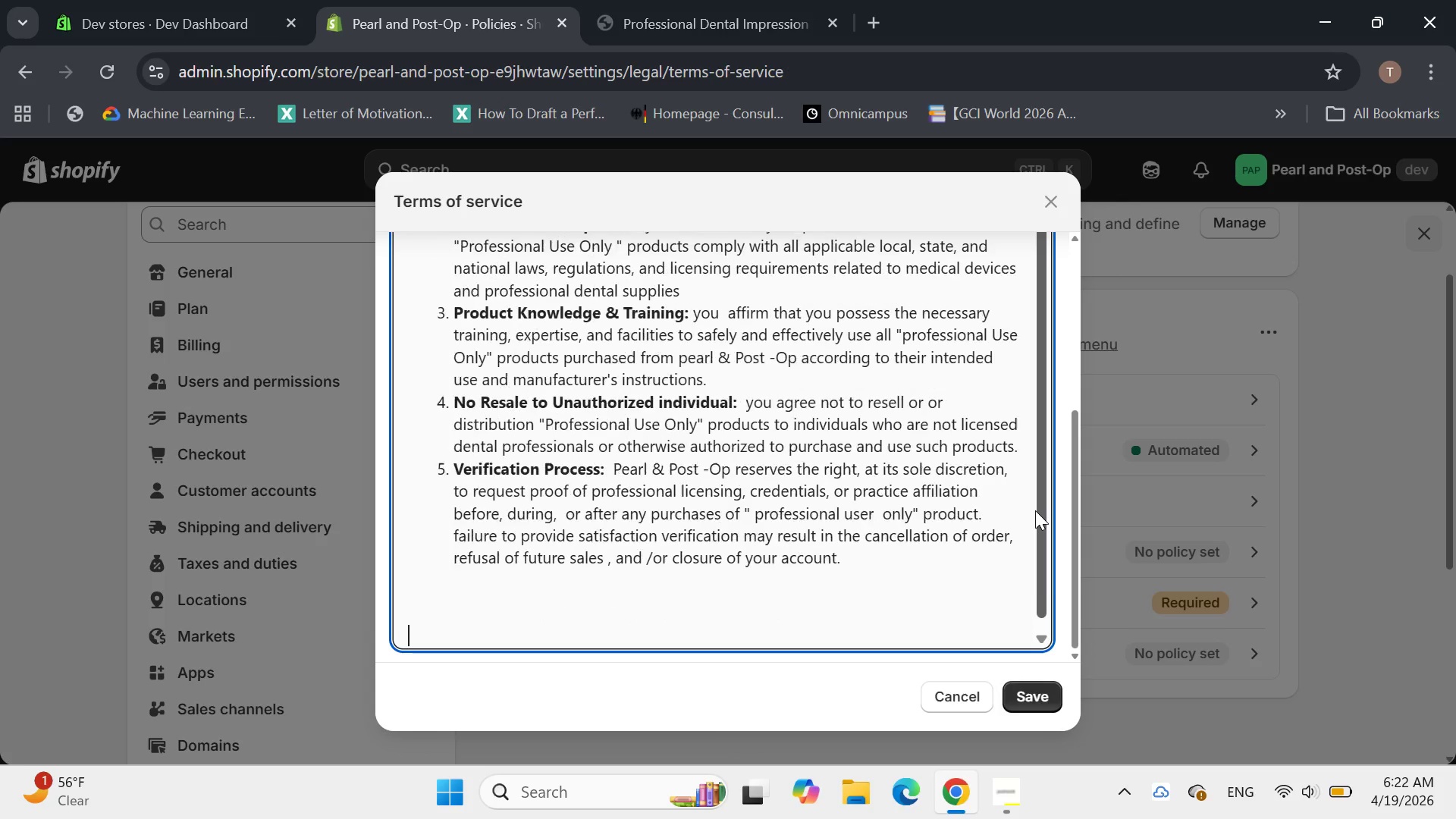 
key(Enter)
 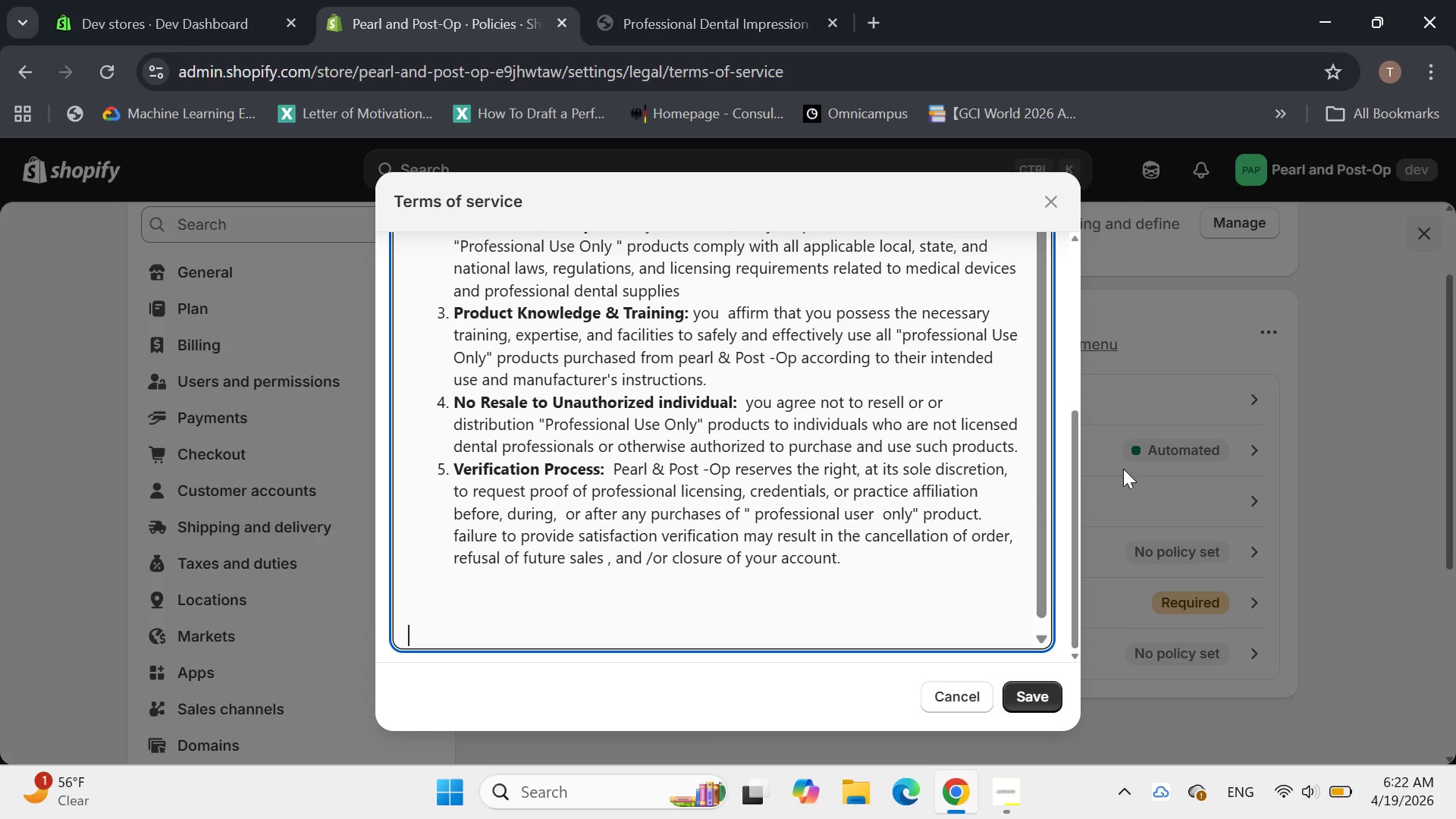 
left_click([869, 554])
 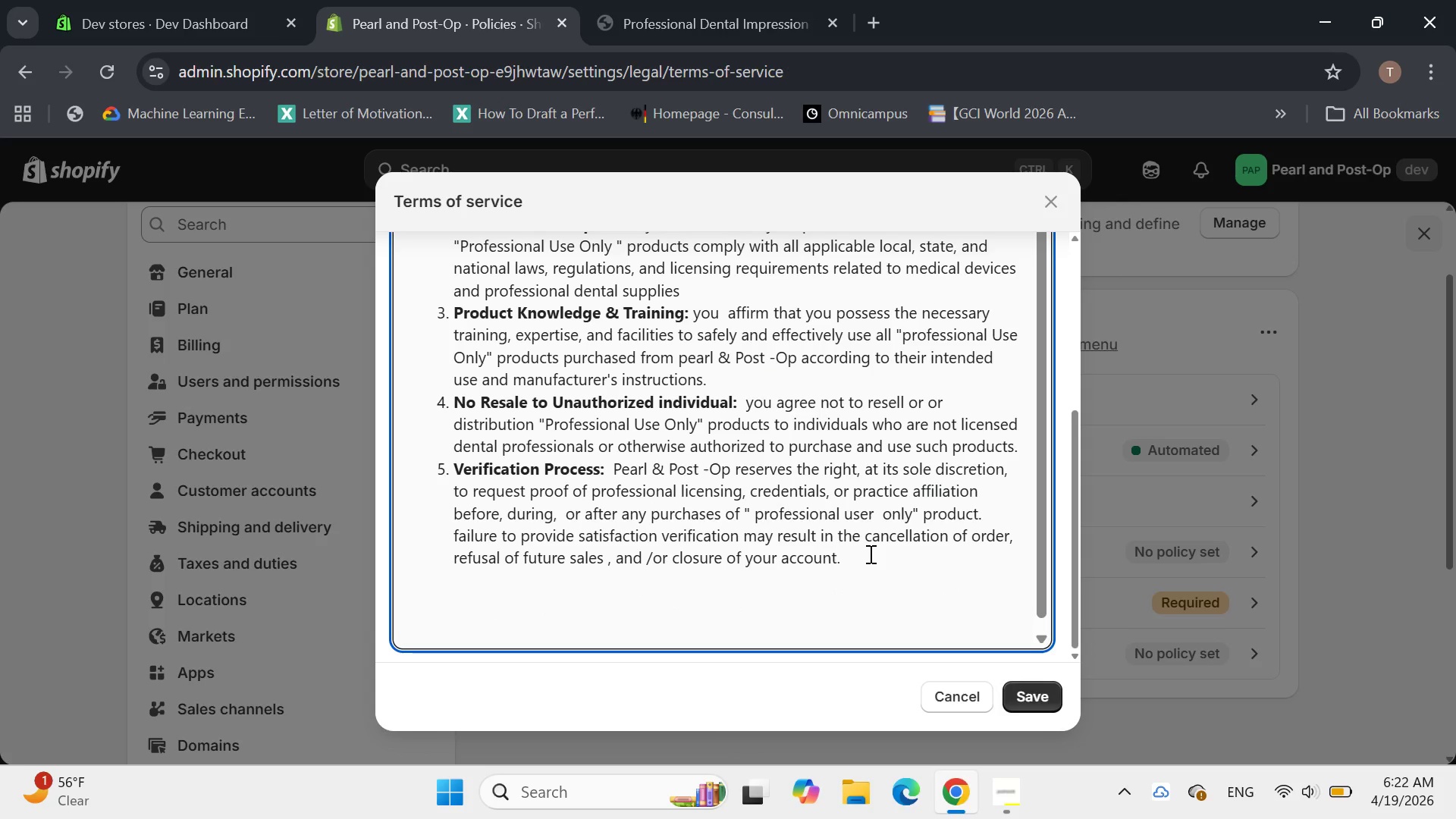 
key(Enter)
 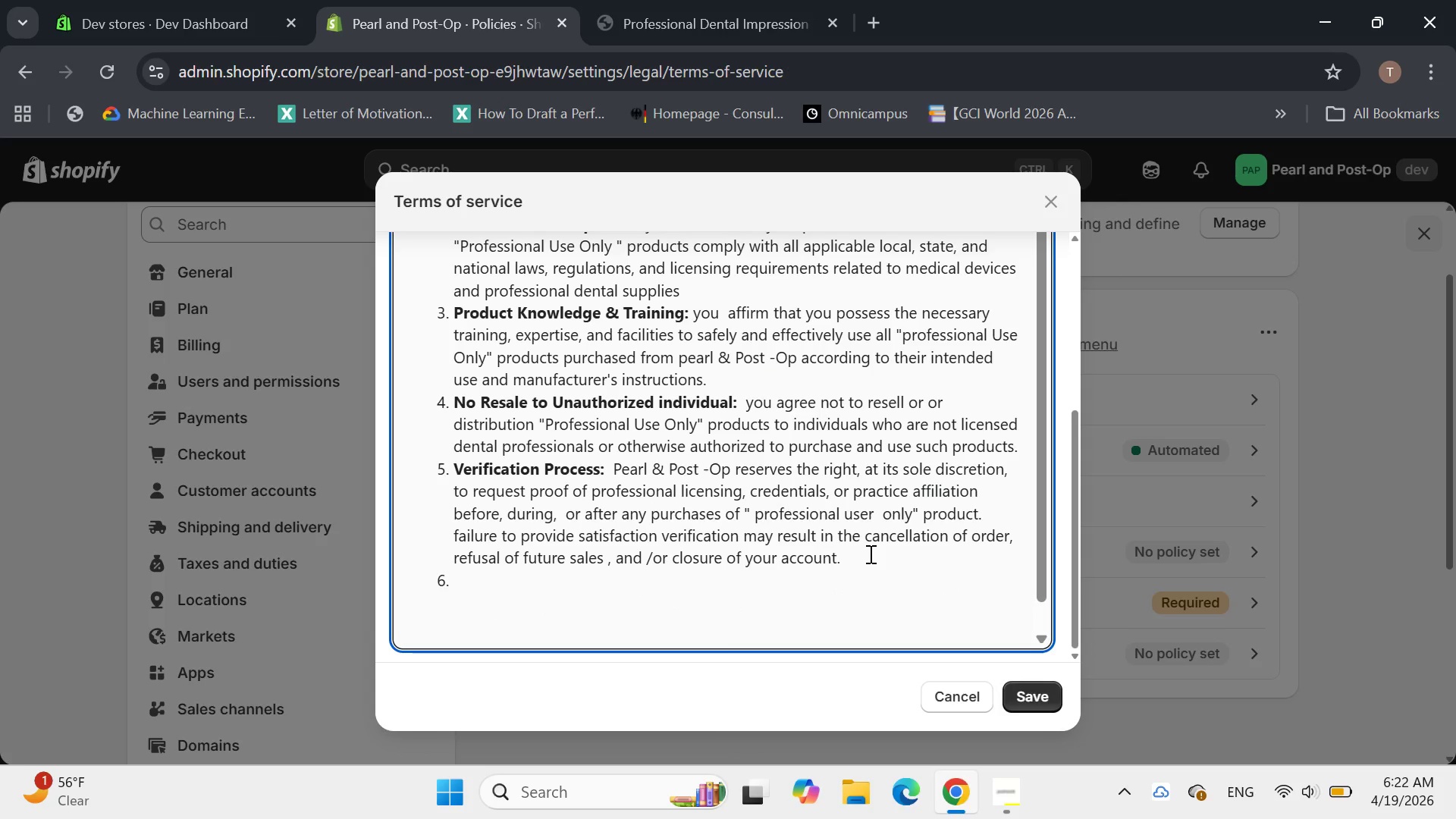 
type(** S)
key(Backspace)
type(Assumption of Risk)
 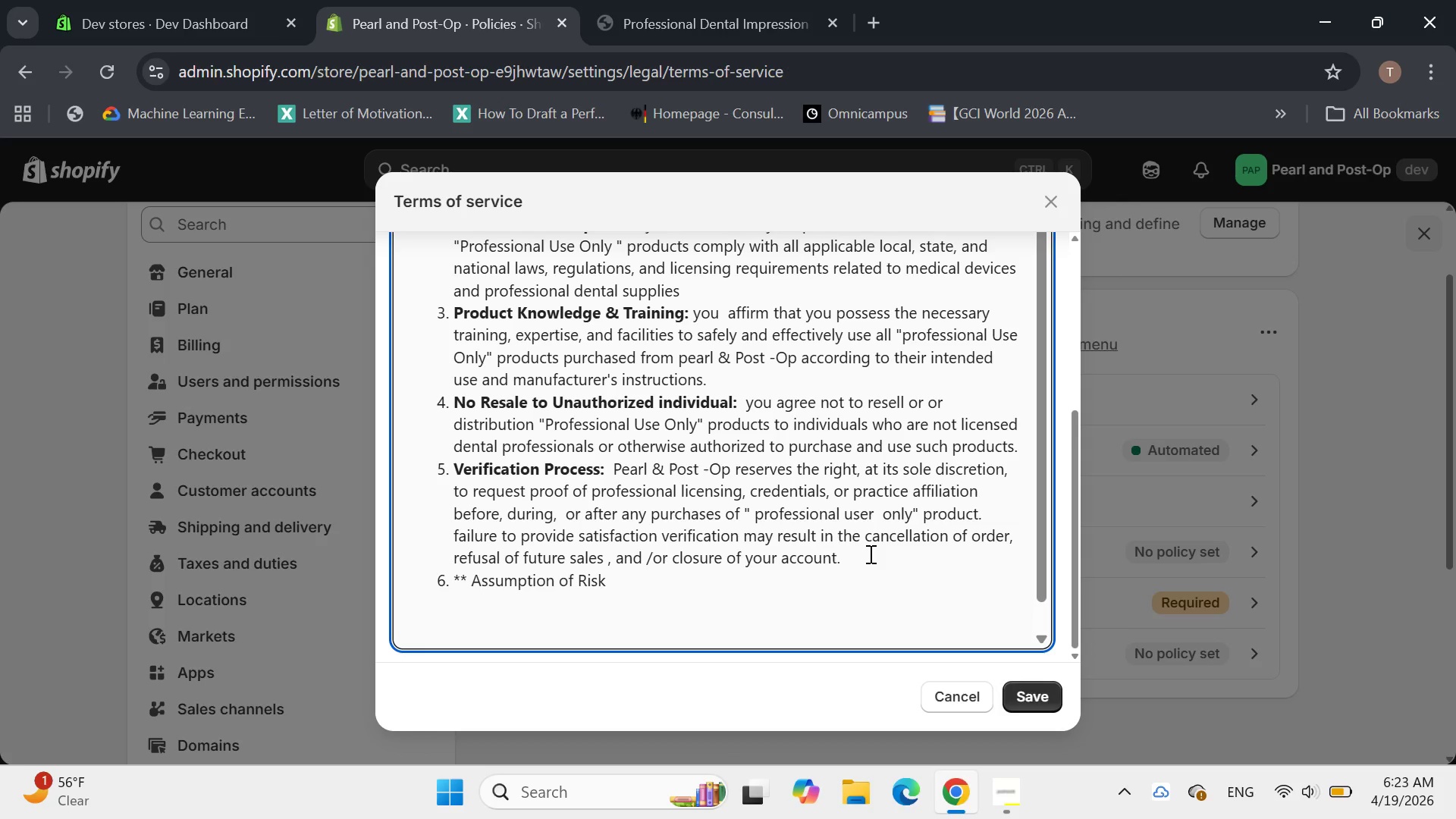 
hold_key(key=ShiftRight, duration=2.23)
 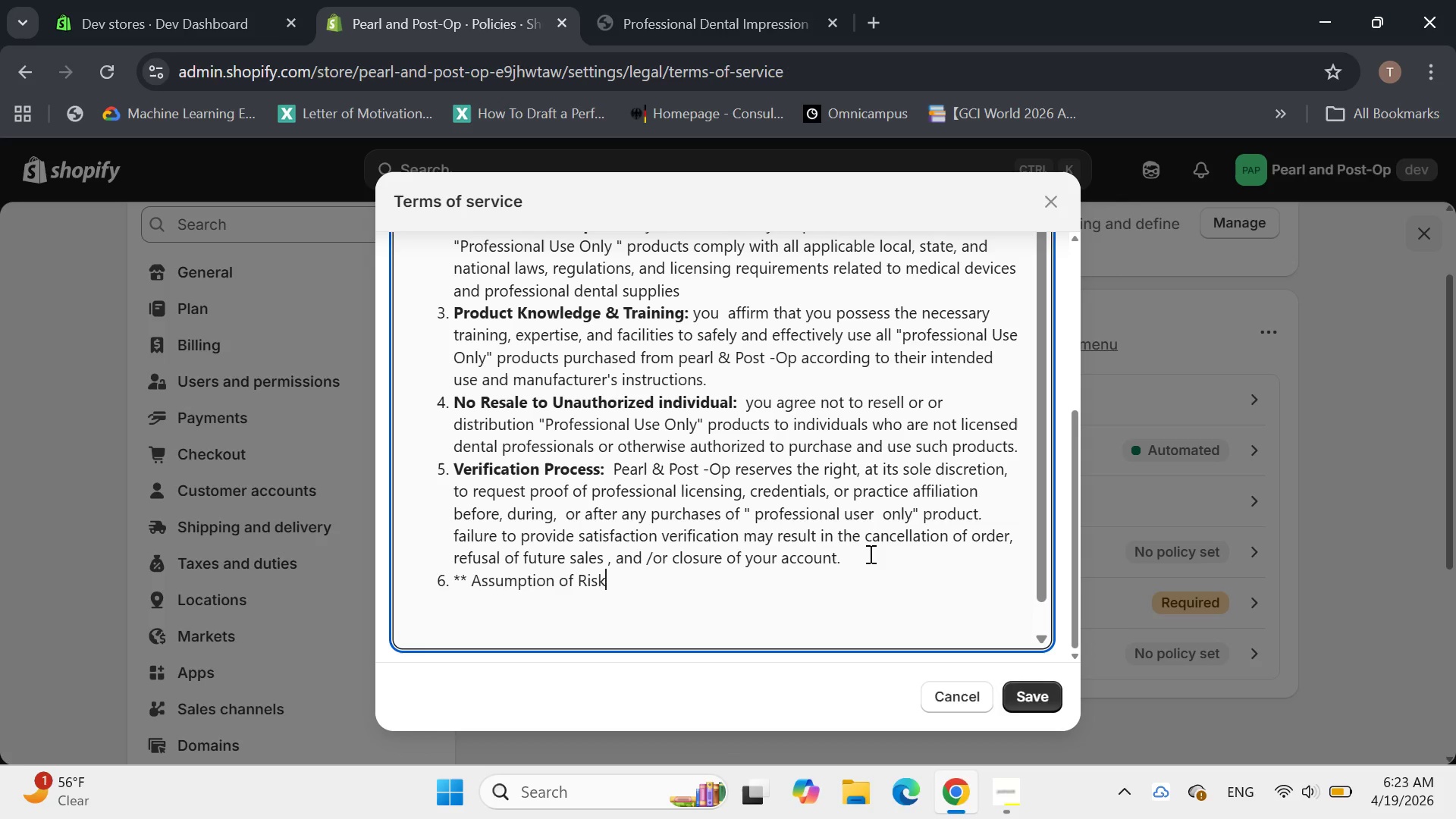 
type(: ** you understand and accept)
 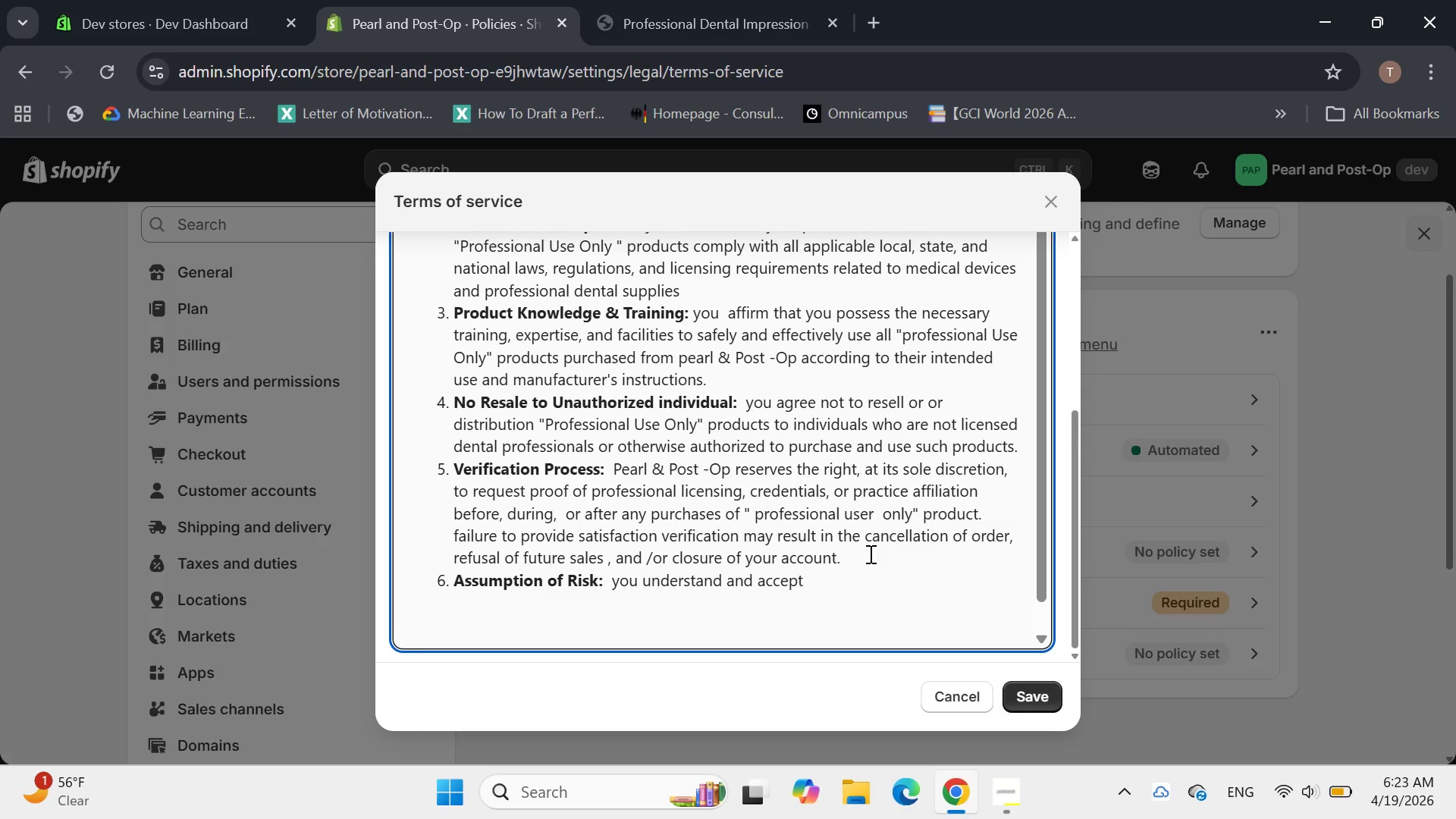 
type( that )
 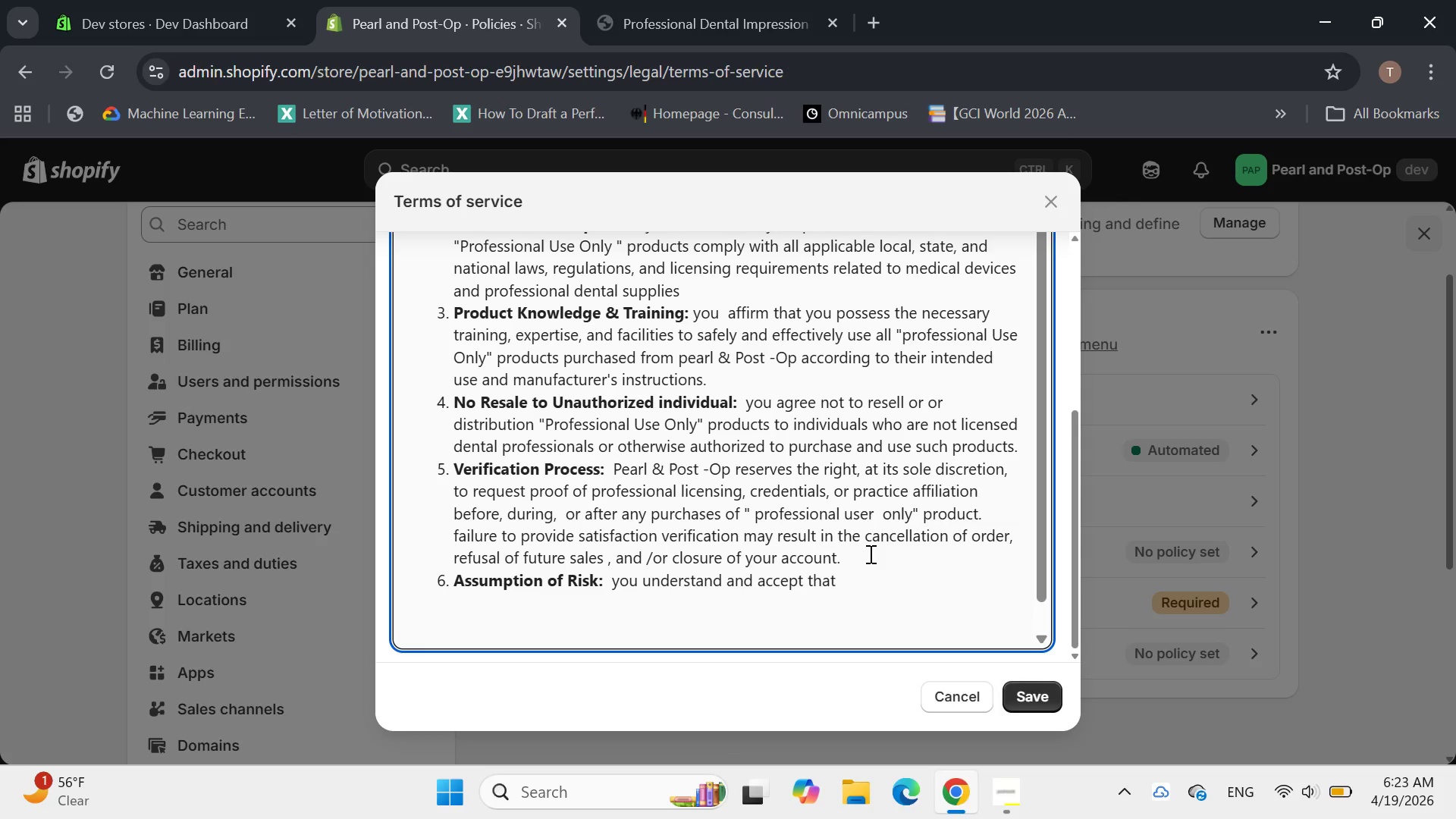 
wait(15.05)
 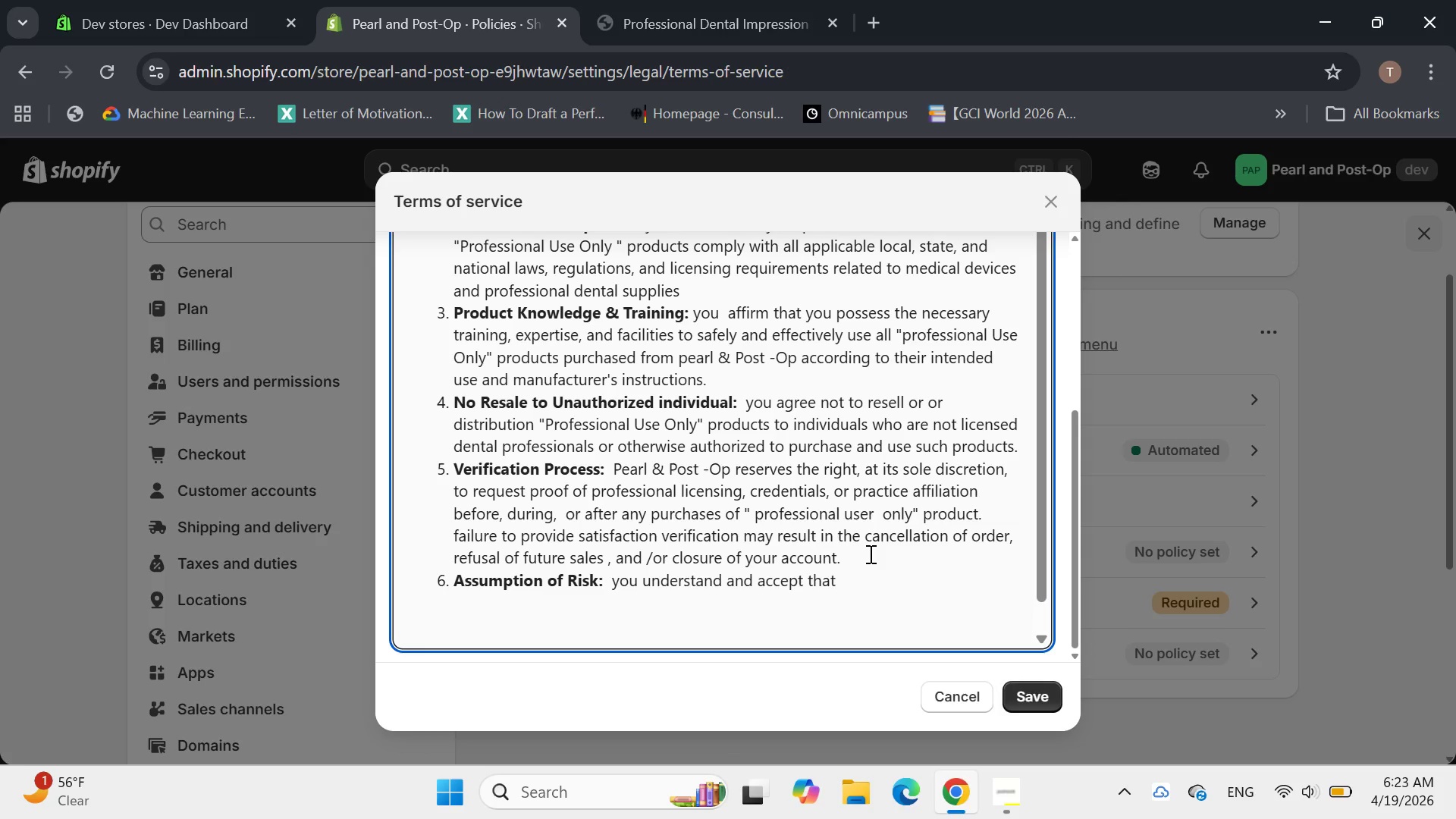 
type(the user )
key(Backspace)
key(Backspace)
type( od "Professional)
 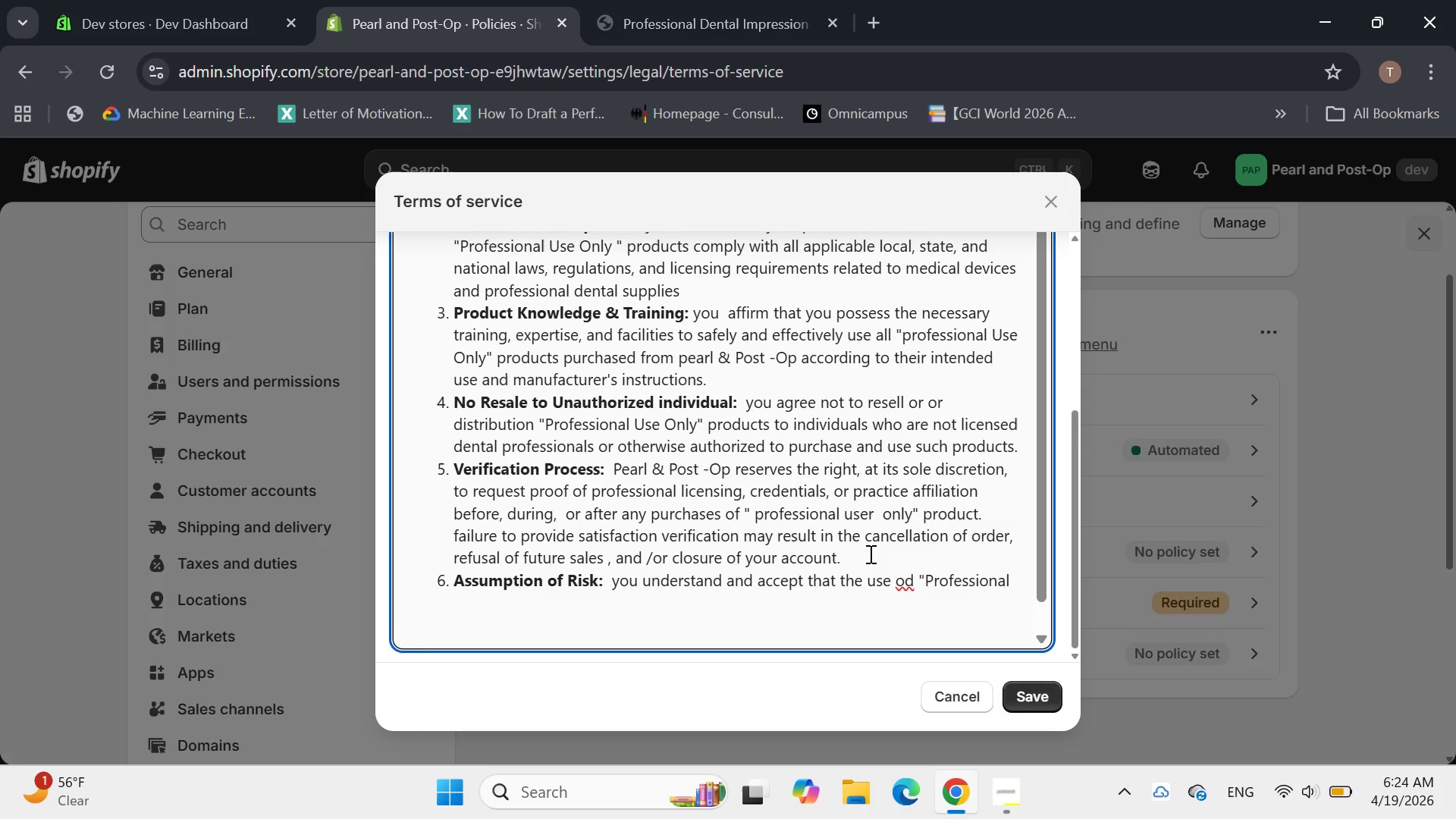 
left_click([914, 580])
 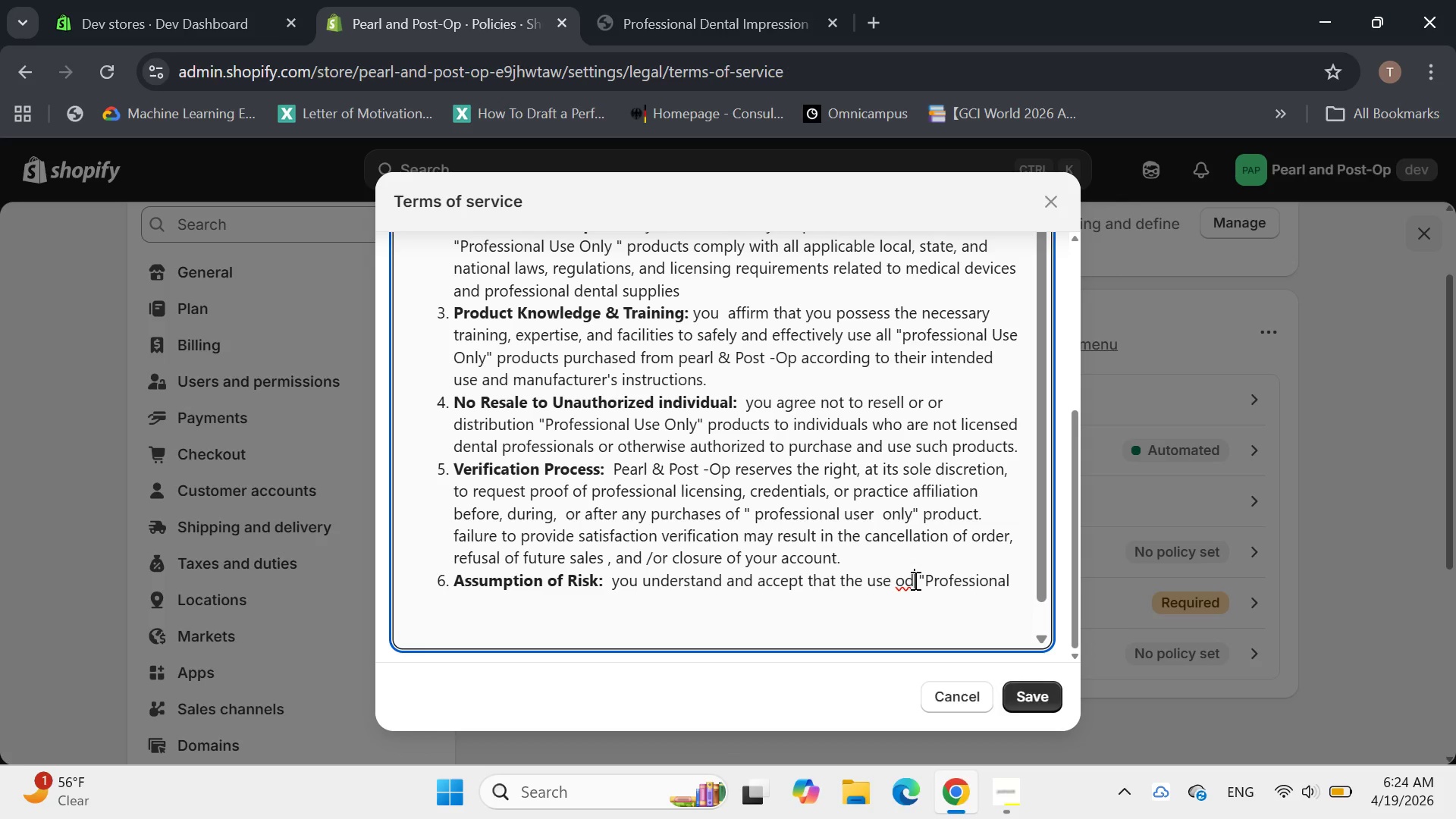 
key(Backspace)
 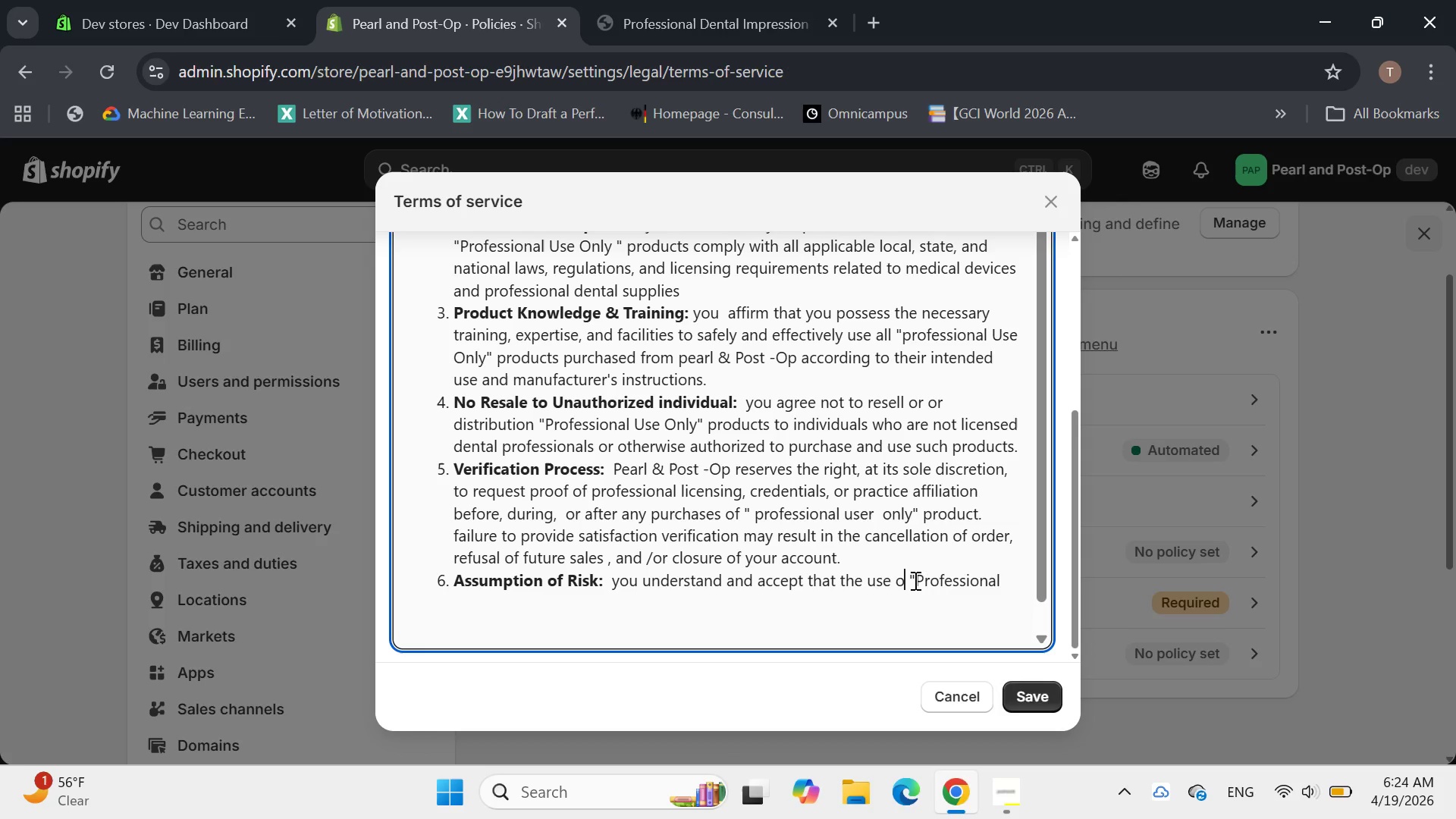 
key(F)
 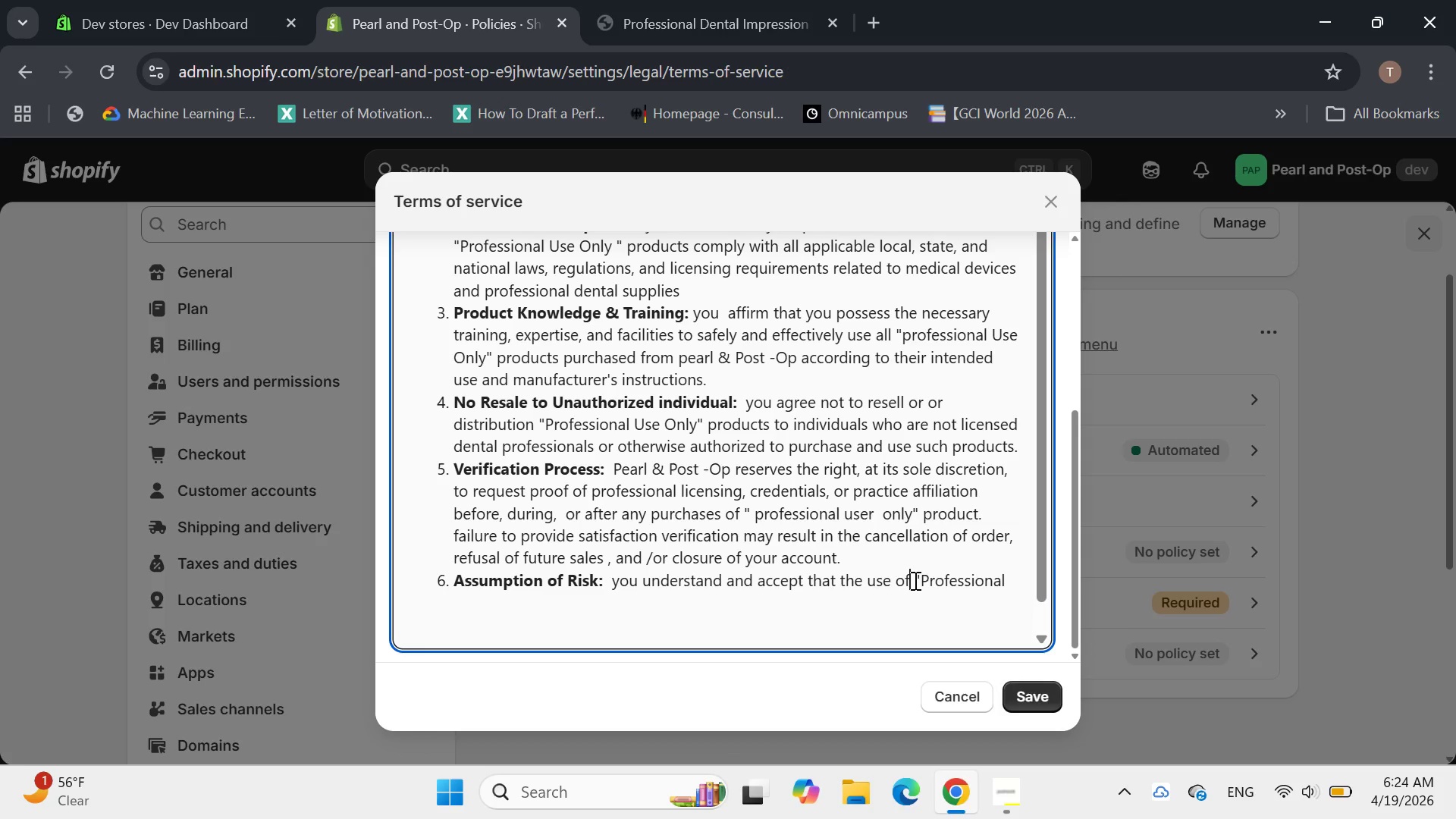 
hold_key(key=End, duration=0.75)
 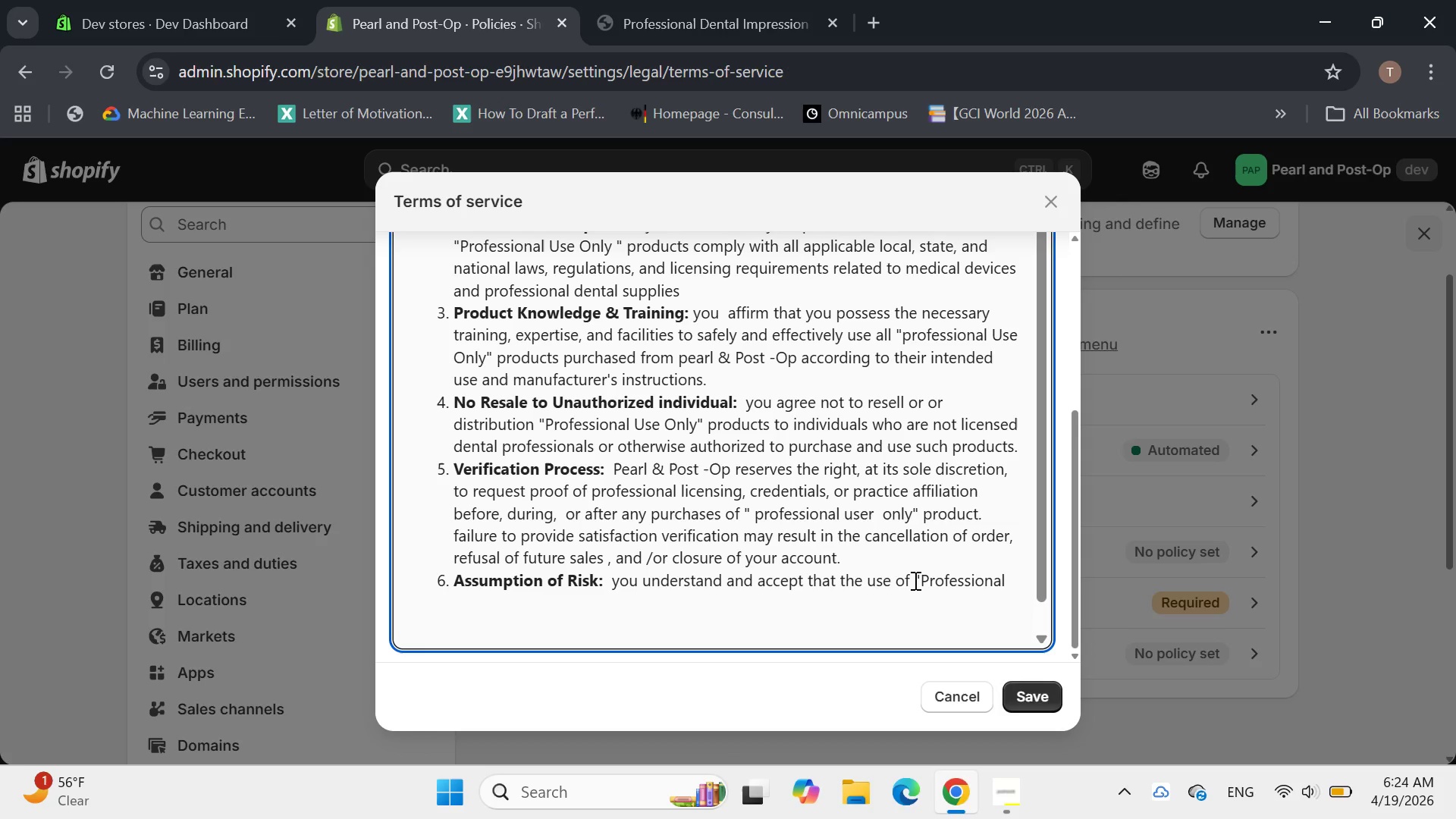 
type( use)
key(Backspace)
key(Backspace)
key(Backspace)
type(Use Only" product)
 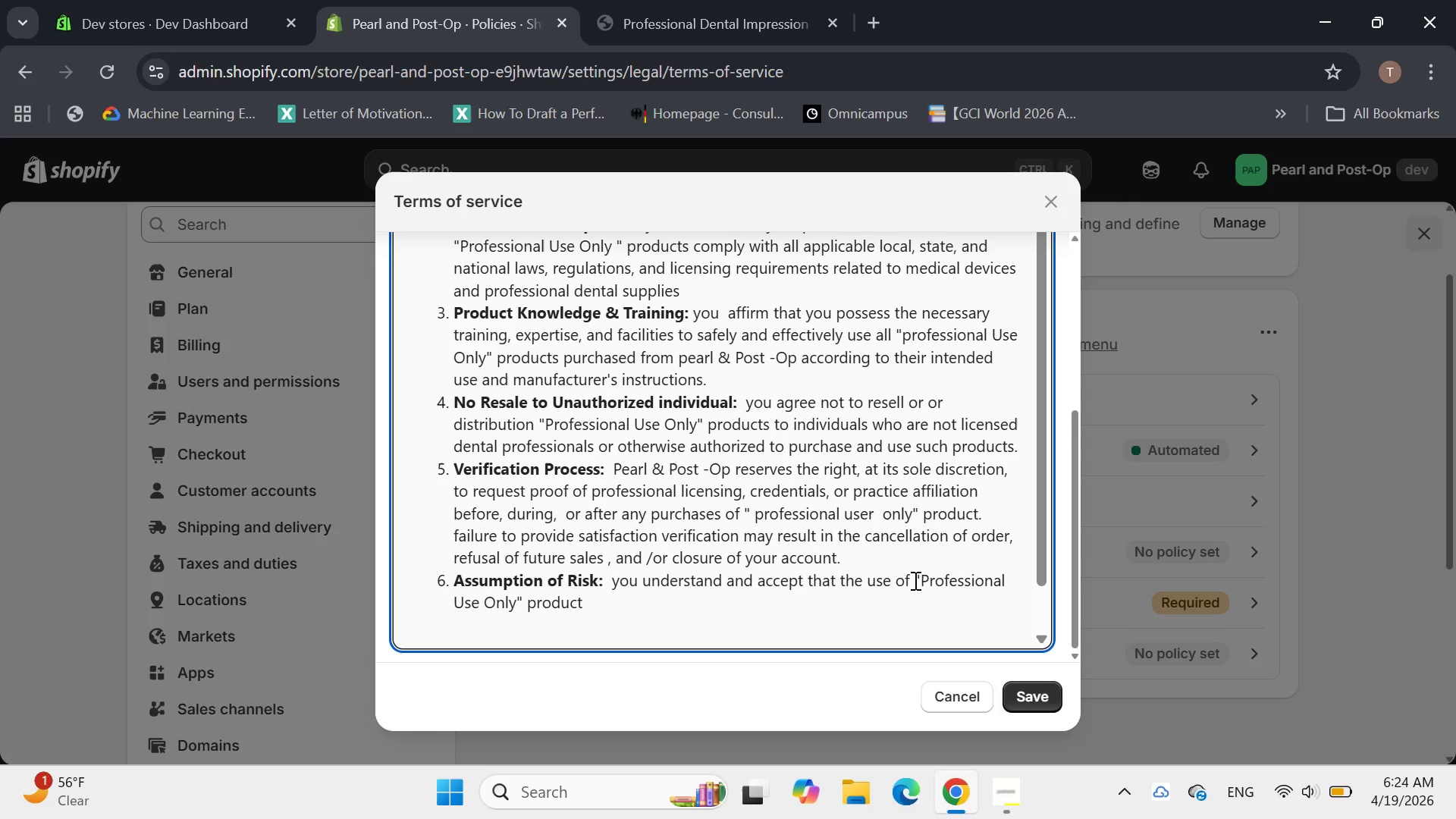 
type(s carrier)
 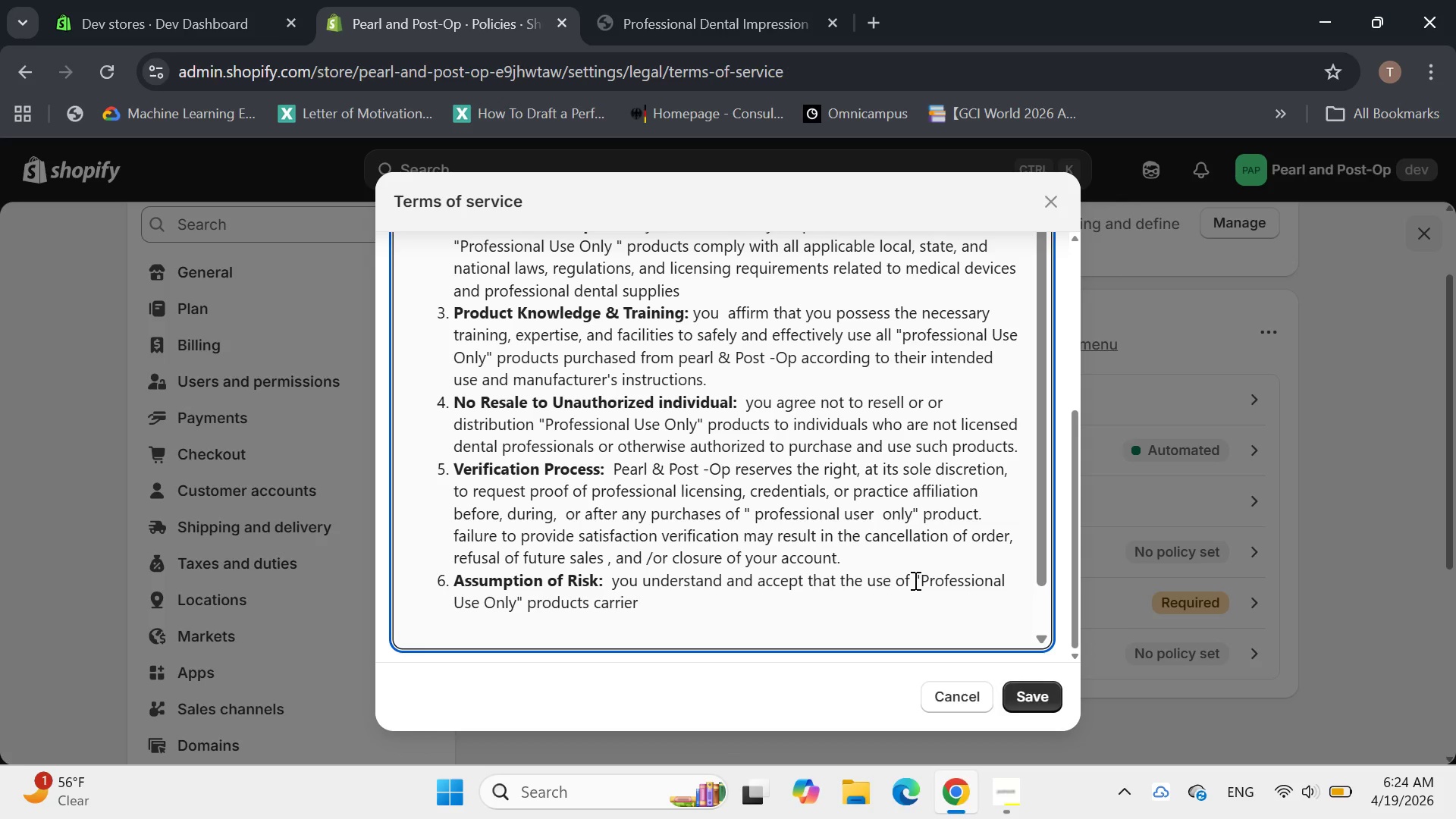 
wait(5.08)
 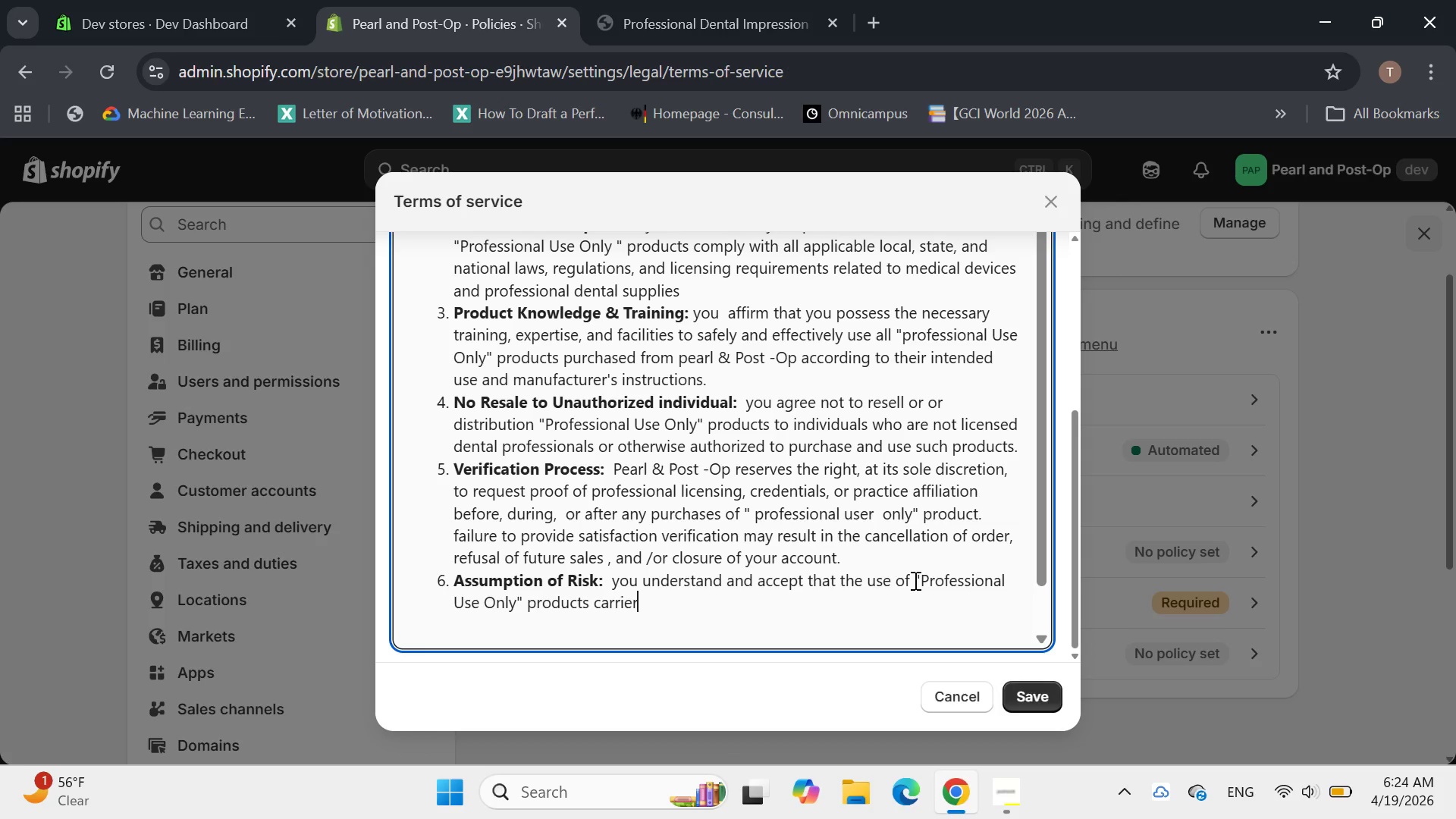 
type(inherent)
 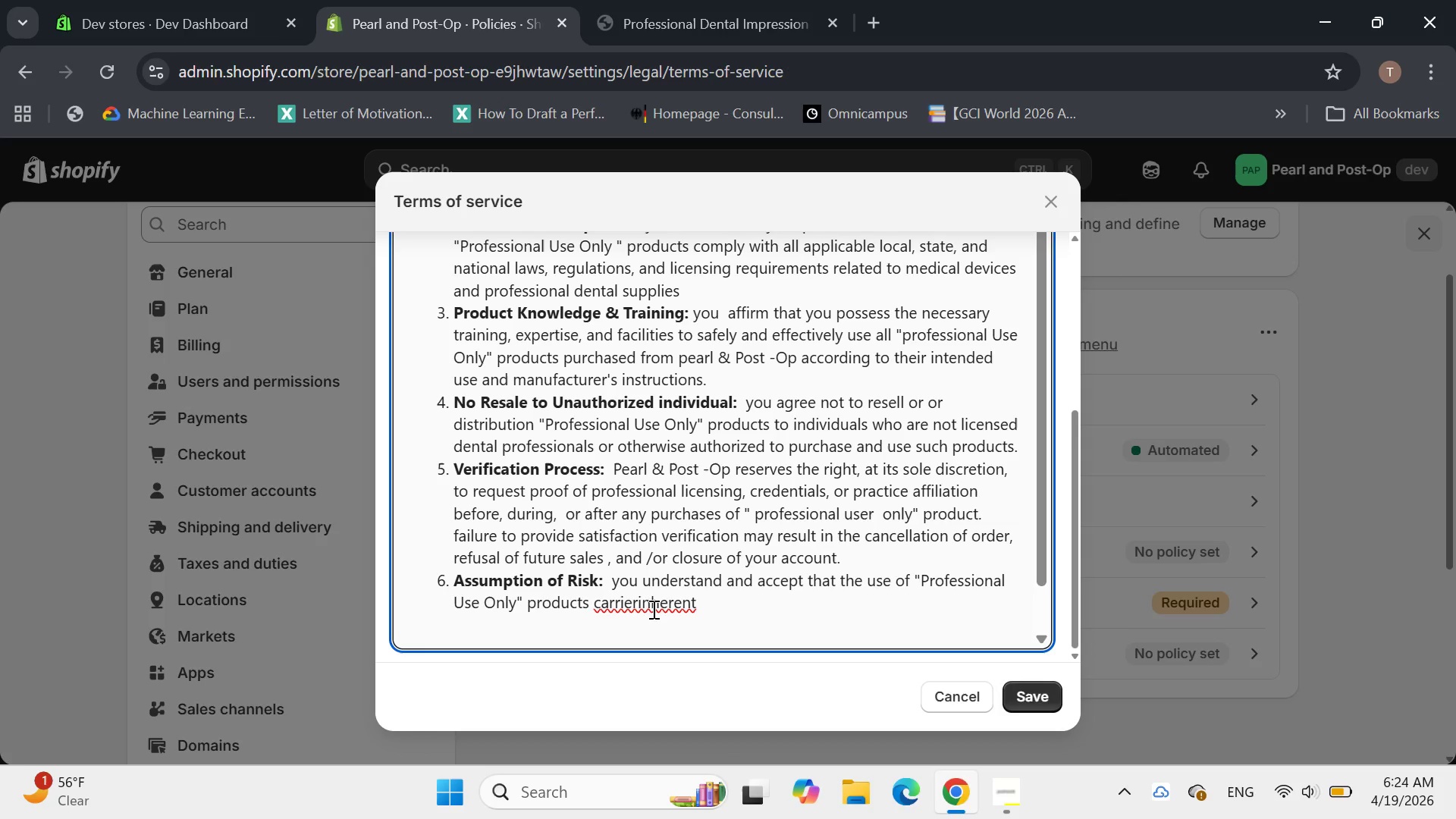 
left_click([640, 603])
 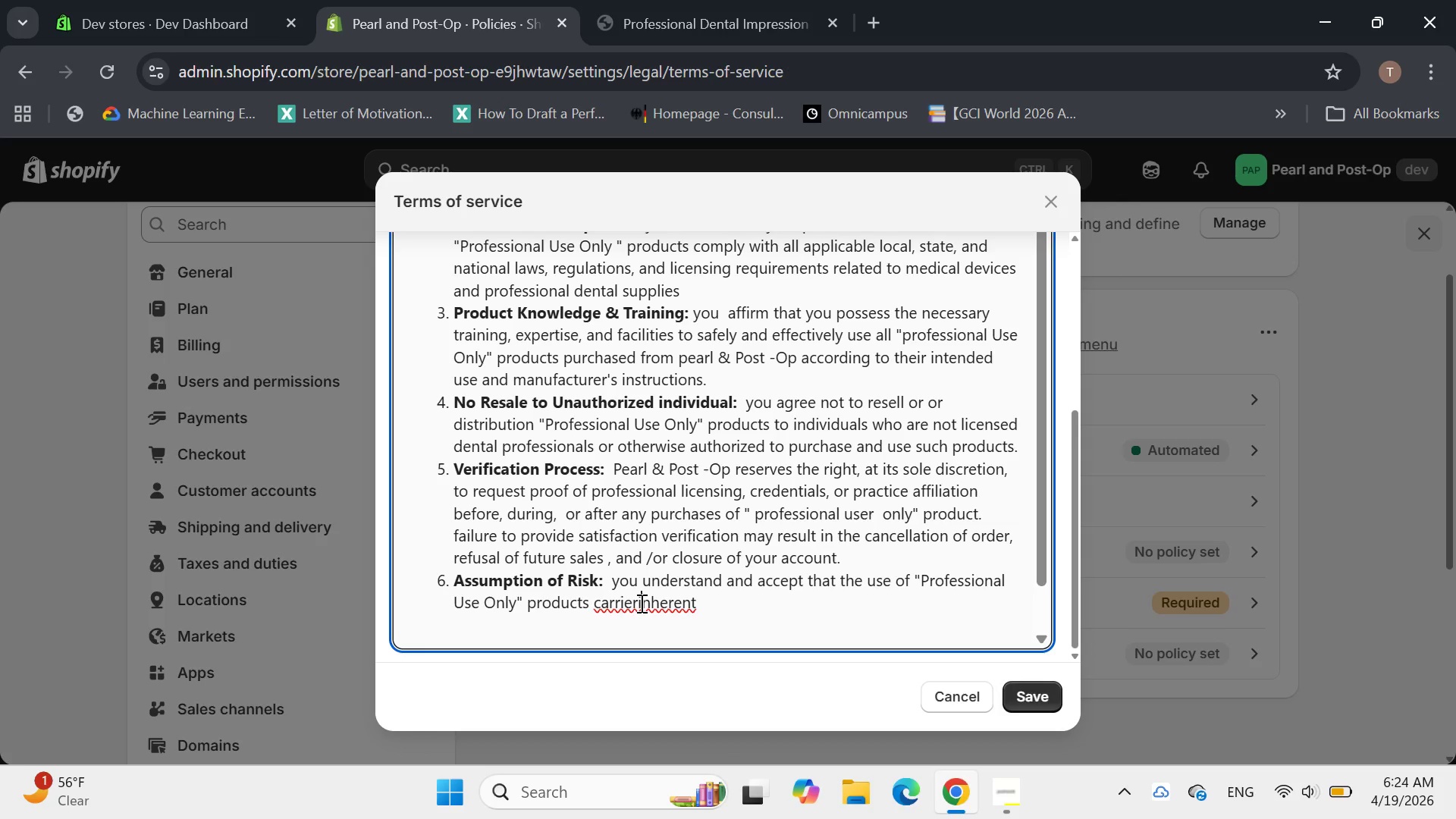 
key(Space)
 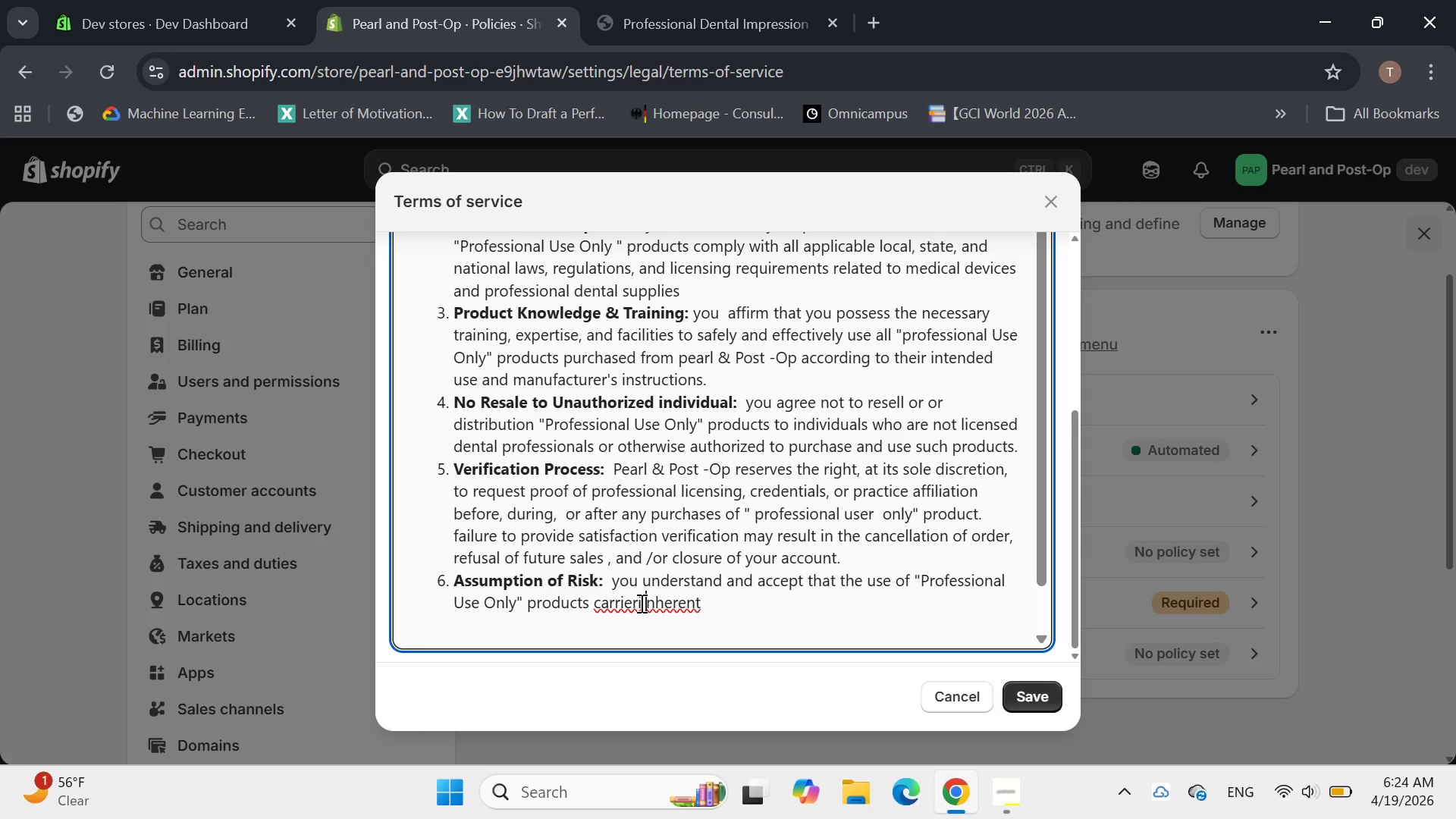 
key(Backspace)
 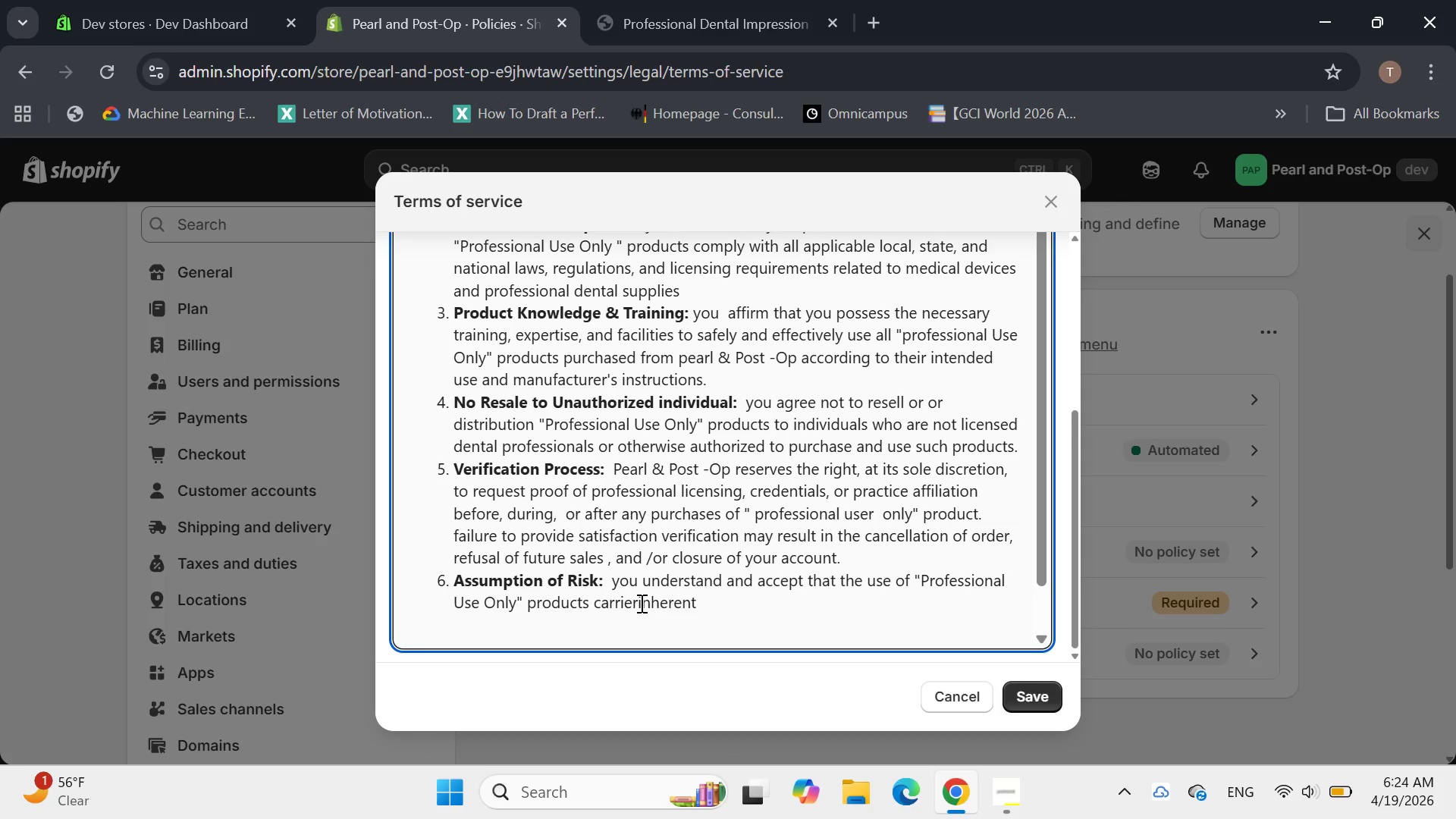 
key(ArrowLeft)
 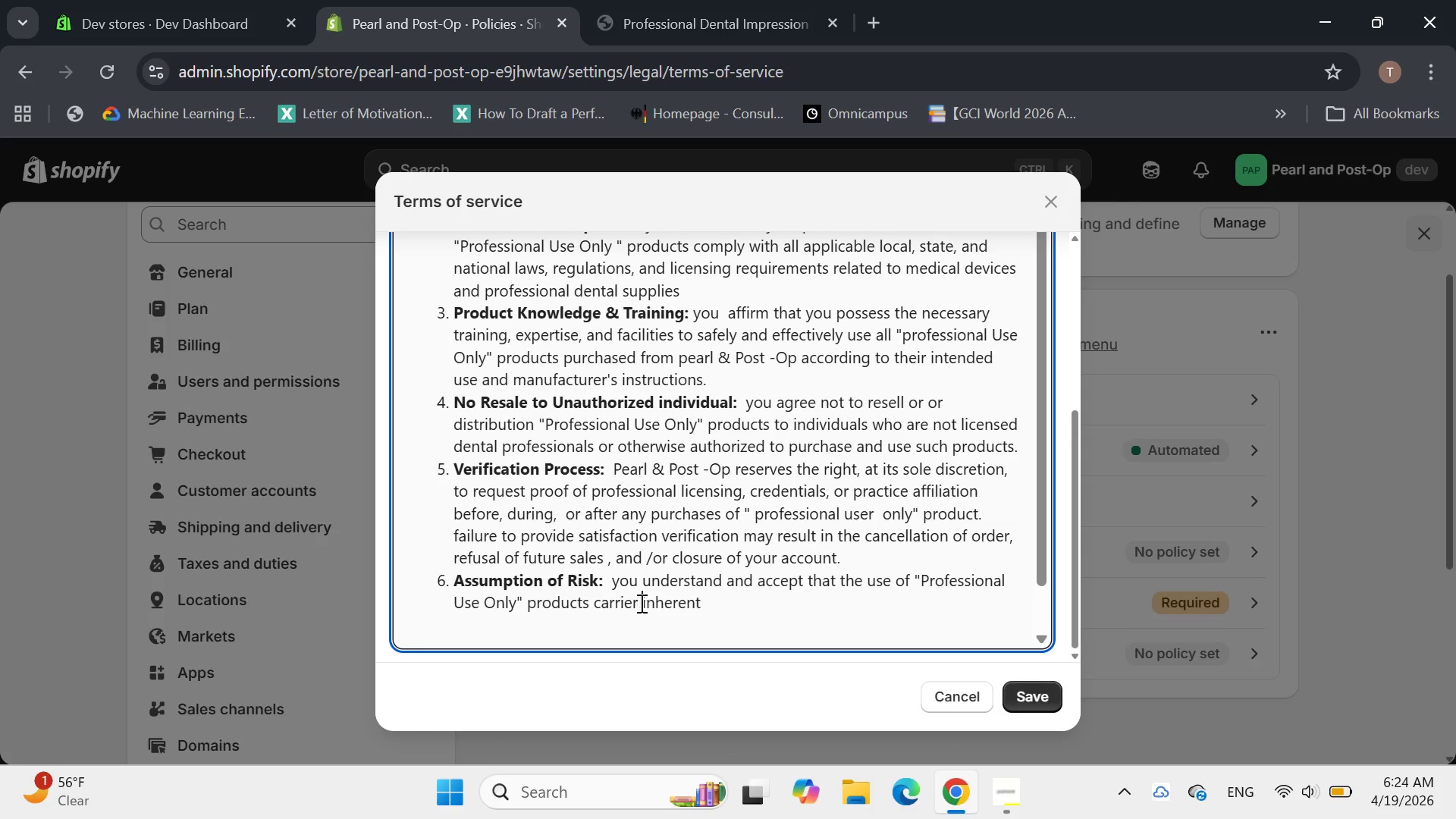 
key(Space)
 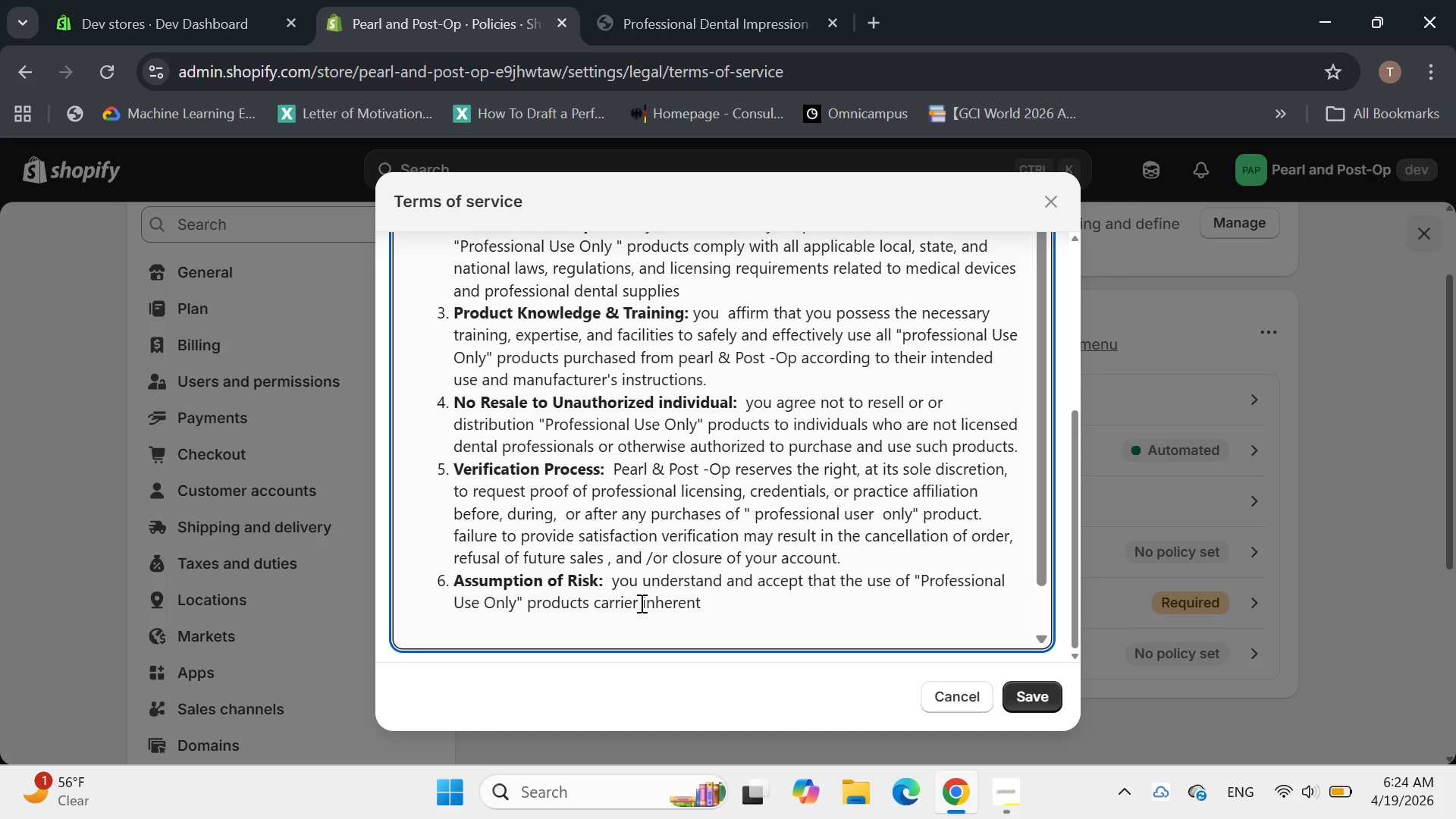 
hold_key(key=ArrowRight, duration=0.81)
 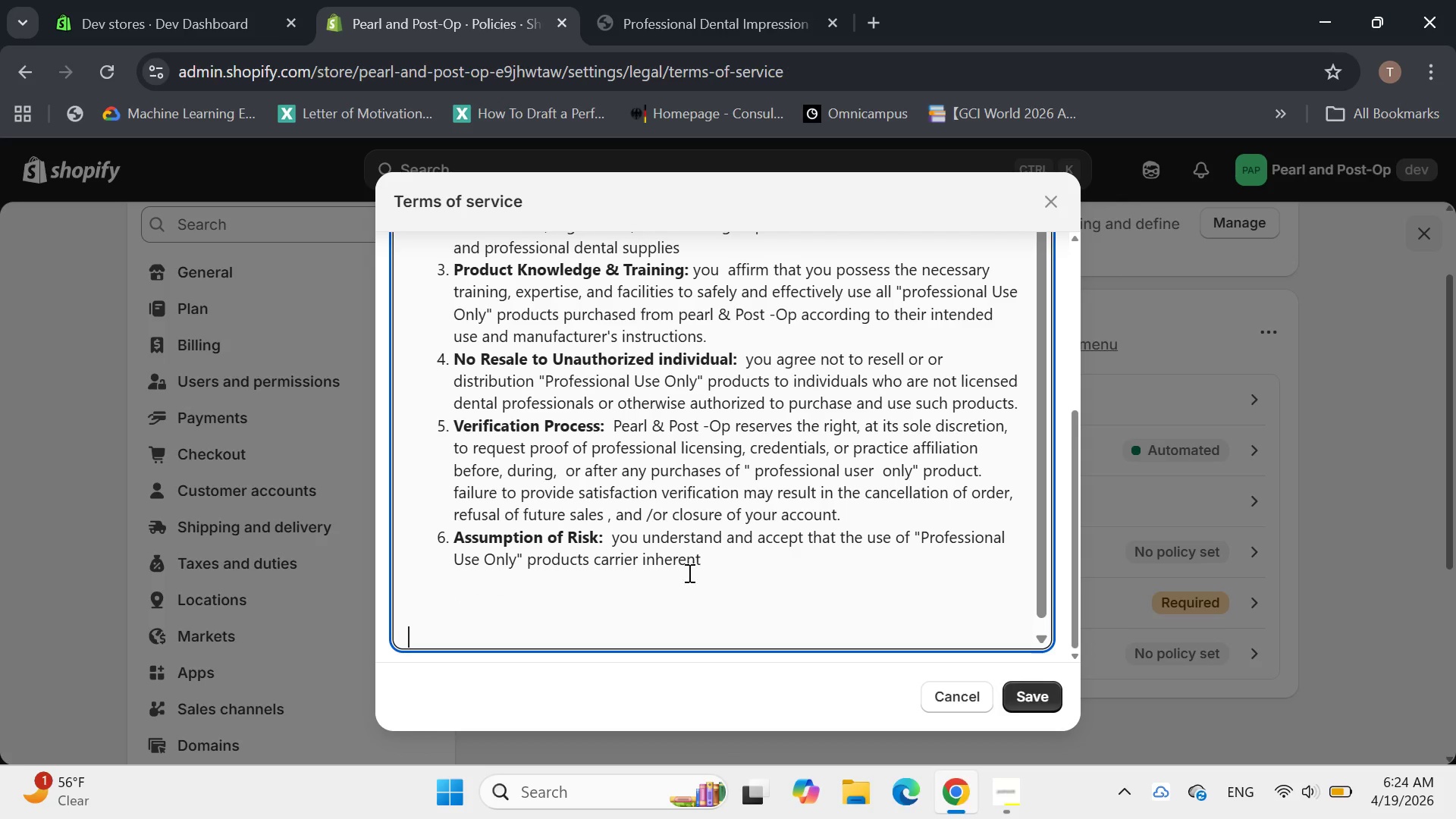 
left_click([737, 551])
 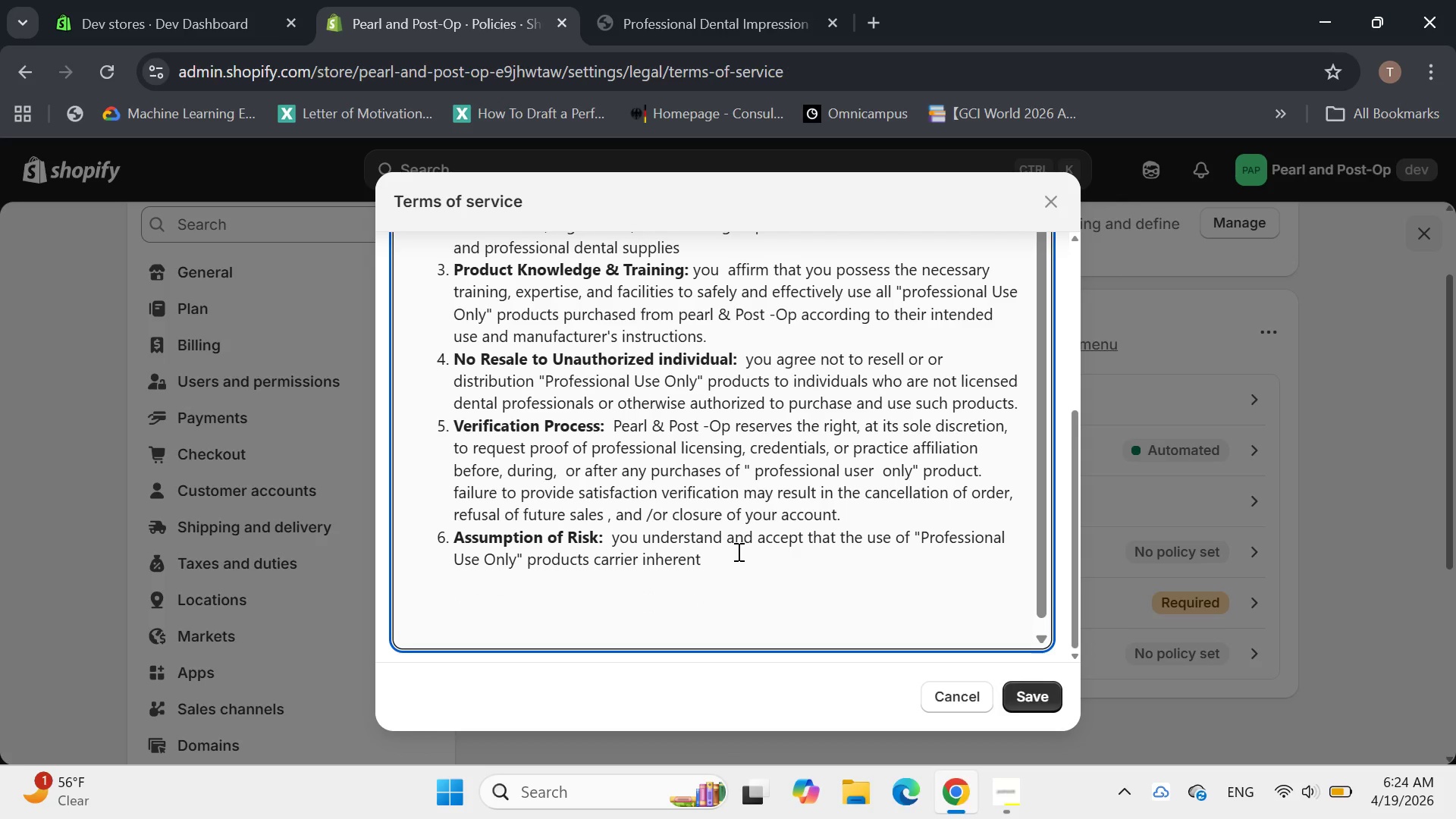 
type( risk )
key(Backspace)
type(s when not used by trained)
 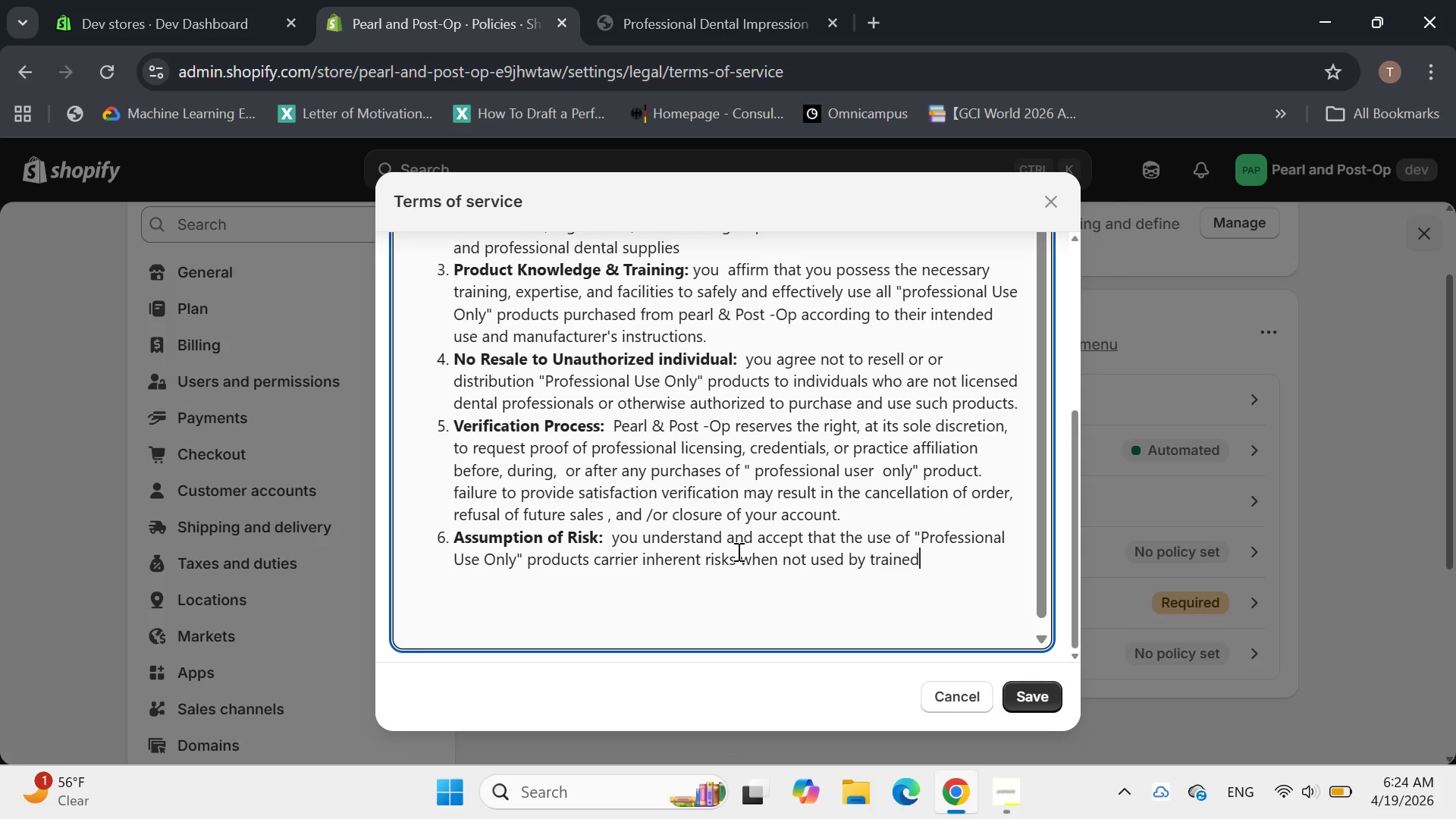 
wait(8.19)
 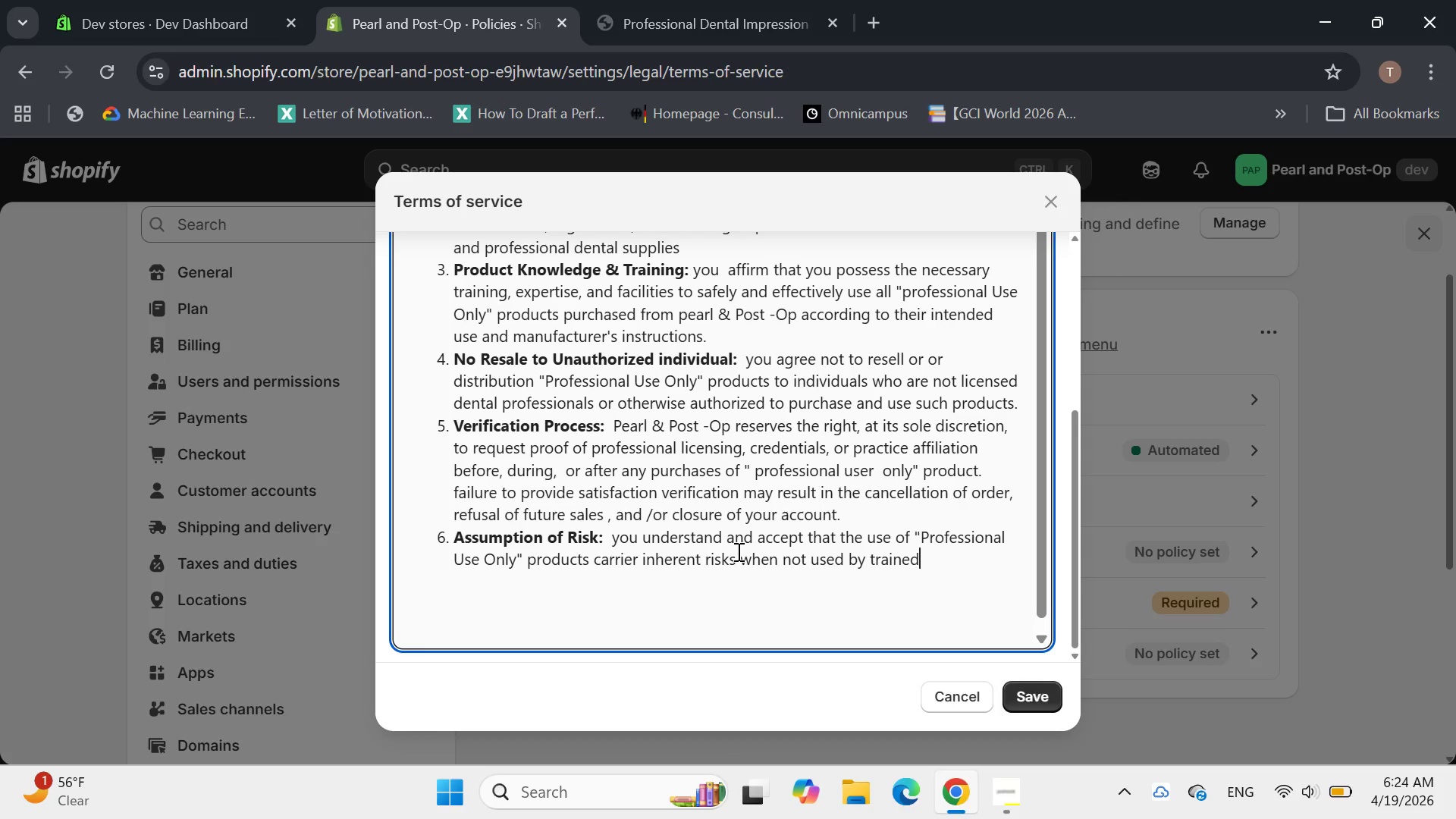 
key(Space)
 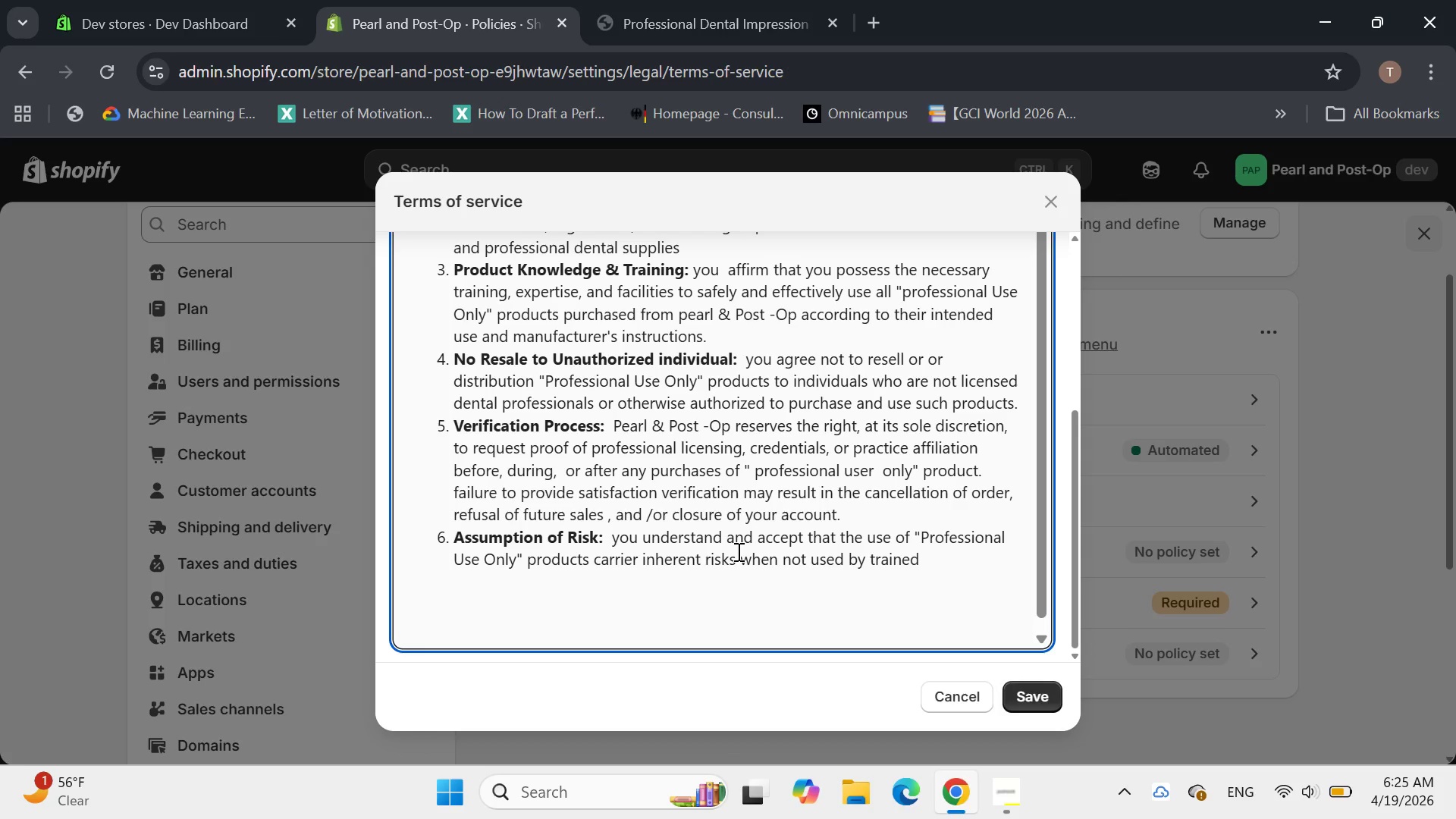 
key(Backspace)
 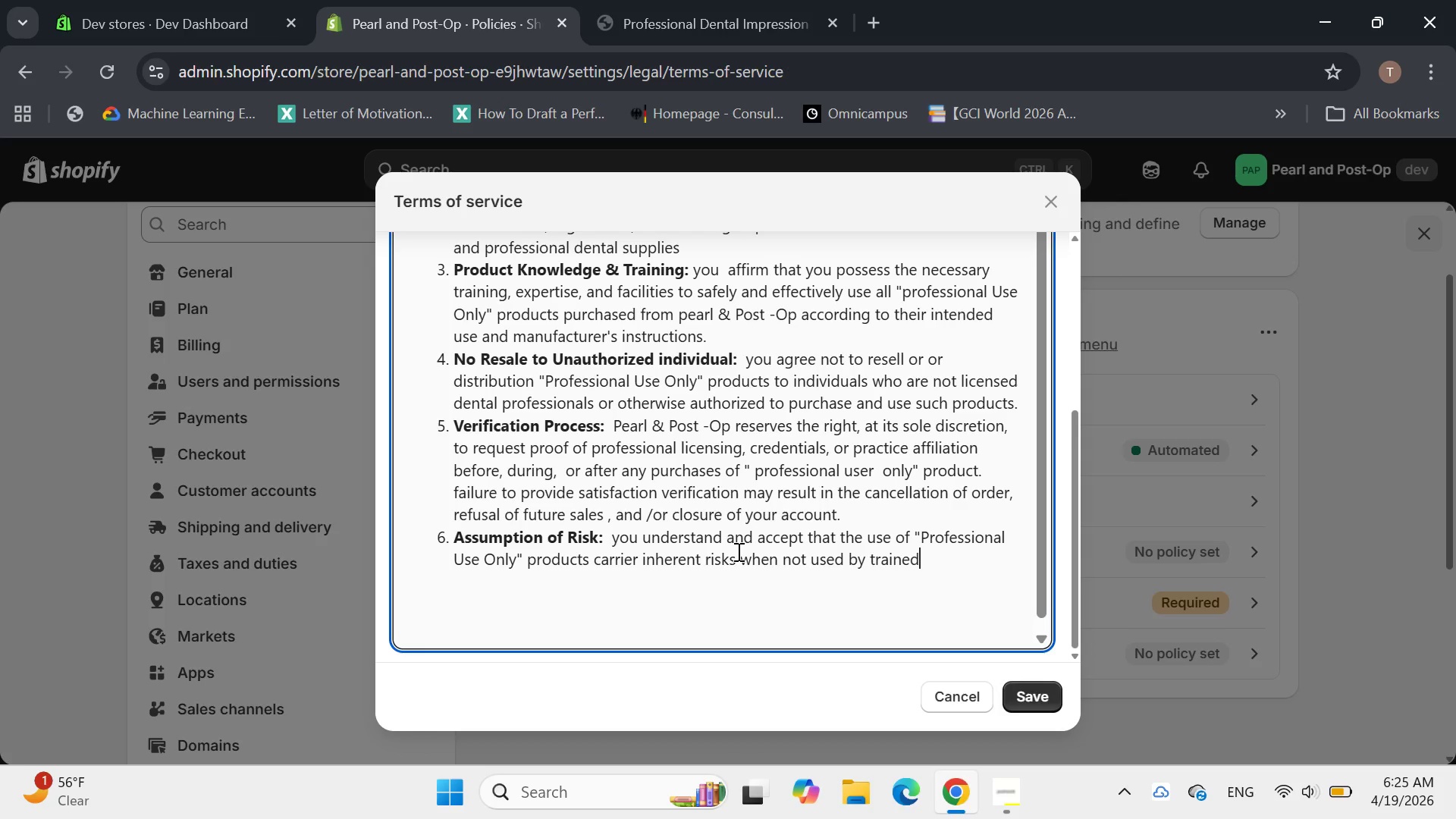 
key(Backspace)
 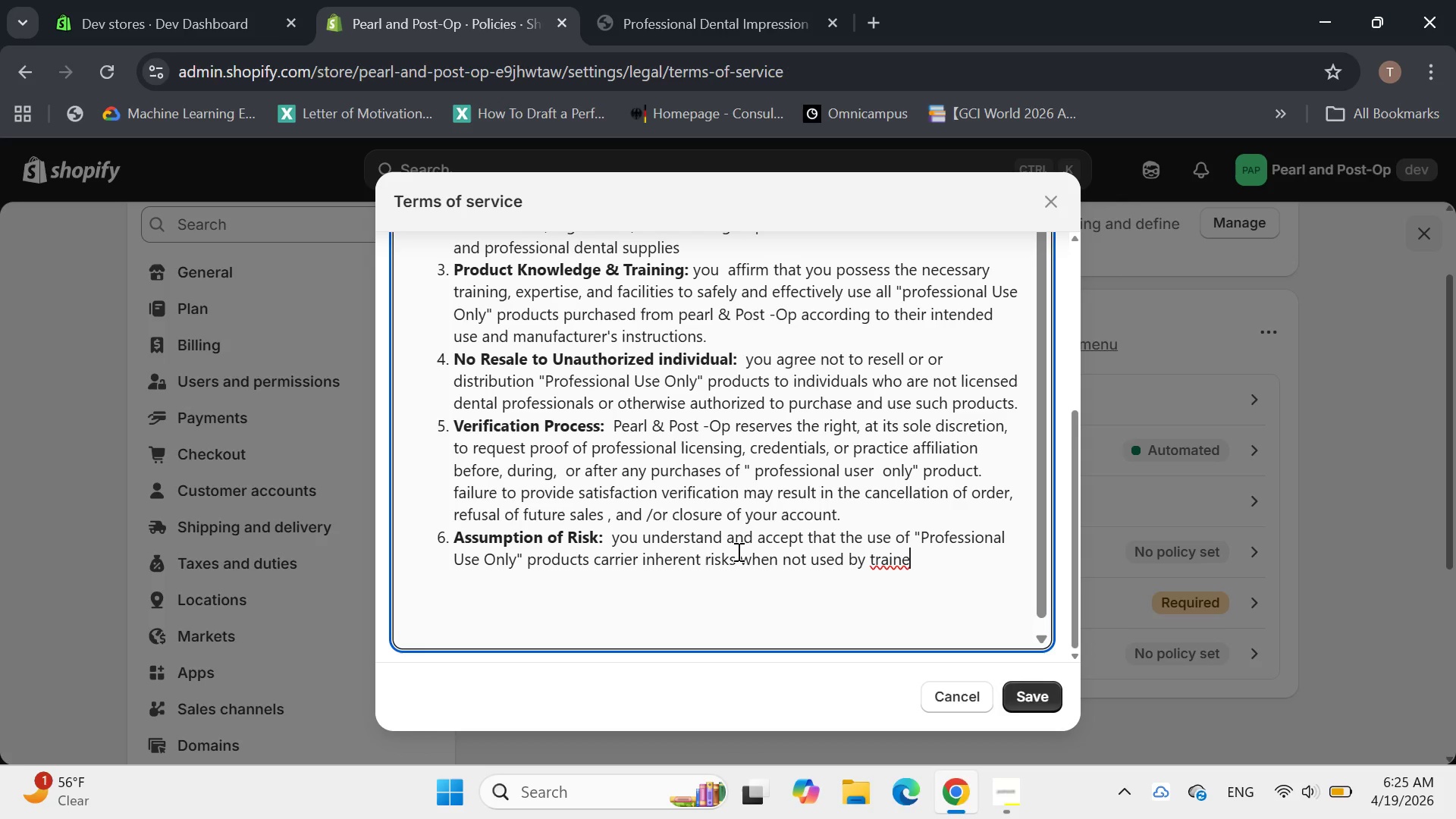 
key(Backspace)
 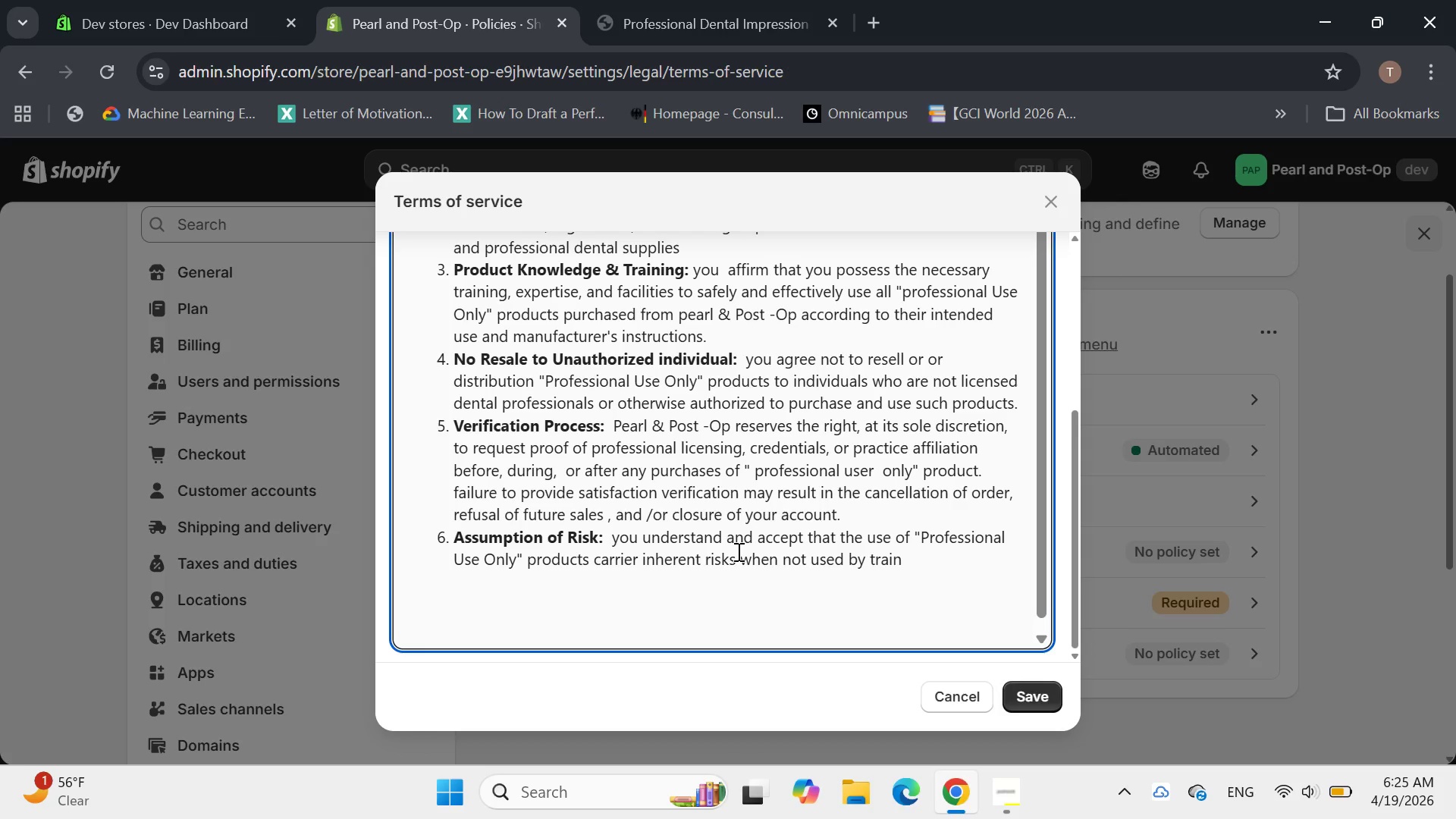 
key(Backspace)
type(ned professionals. Pearl a)
key(Backspace)
type(& Post -Op disclaims all liablity for misuse or )
 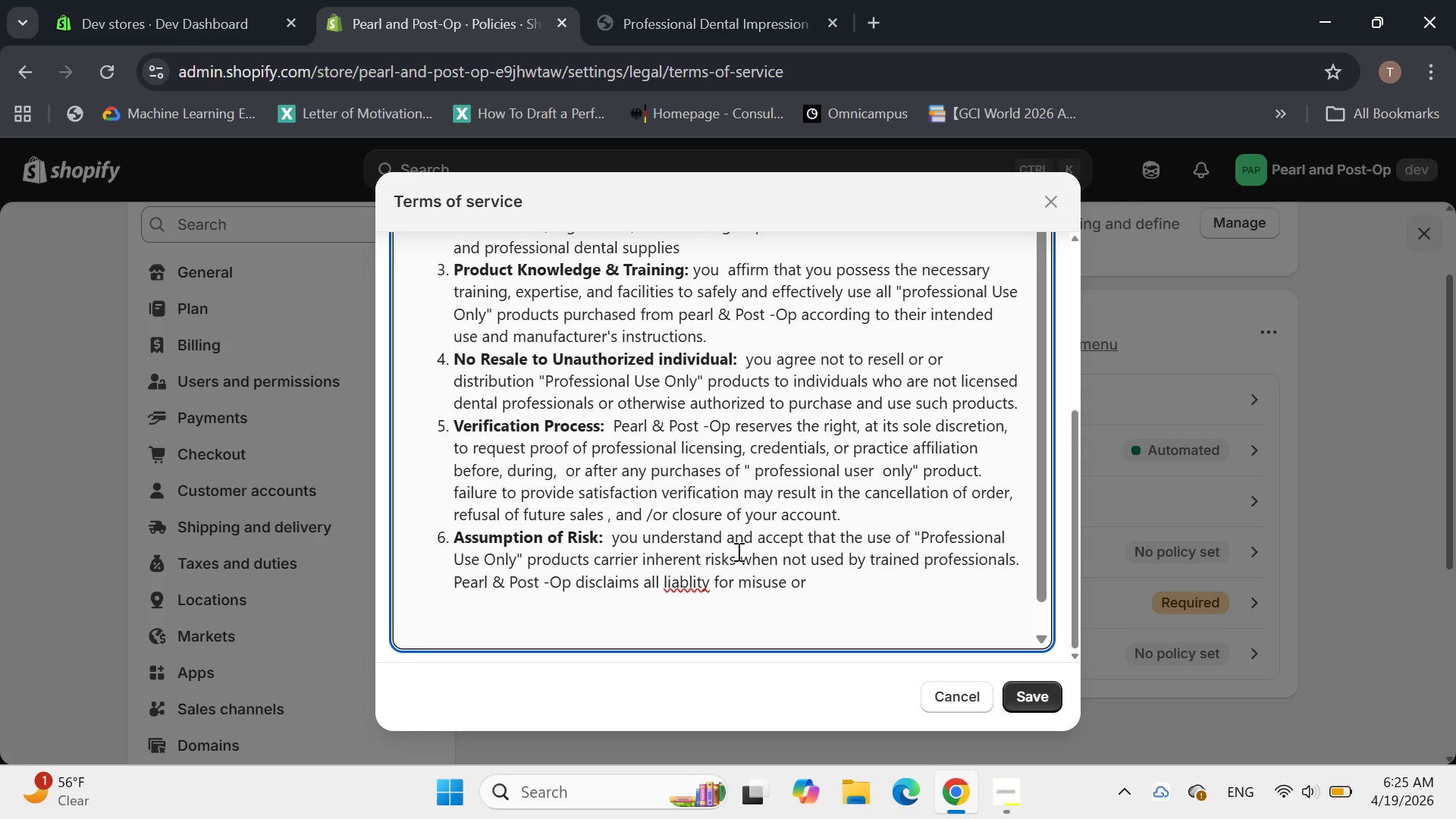 
left_click([689, 581])
 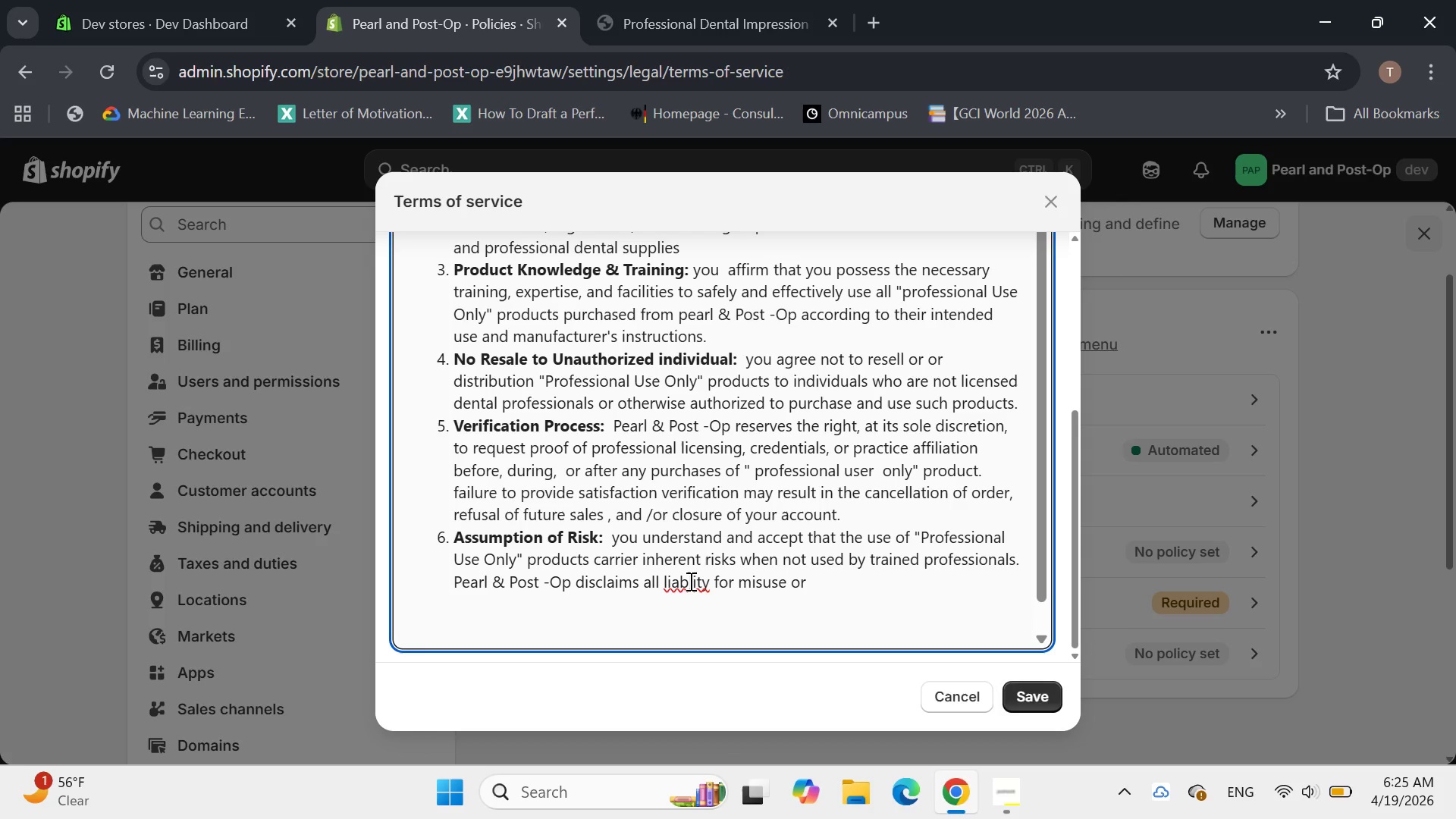 
key(I)
 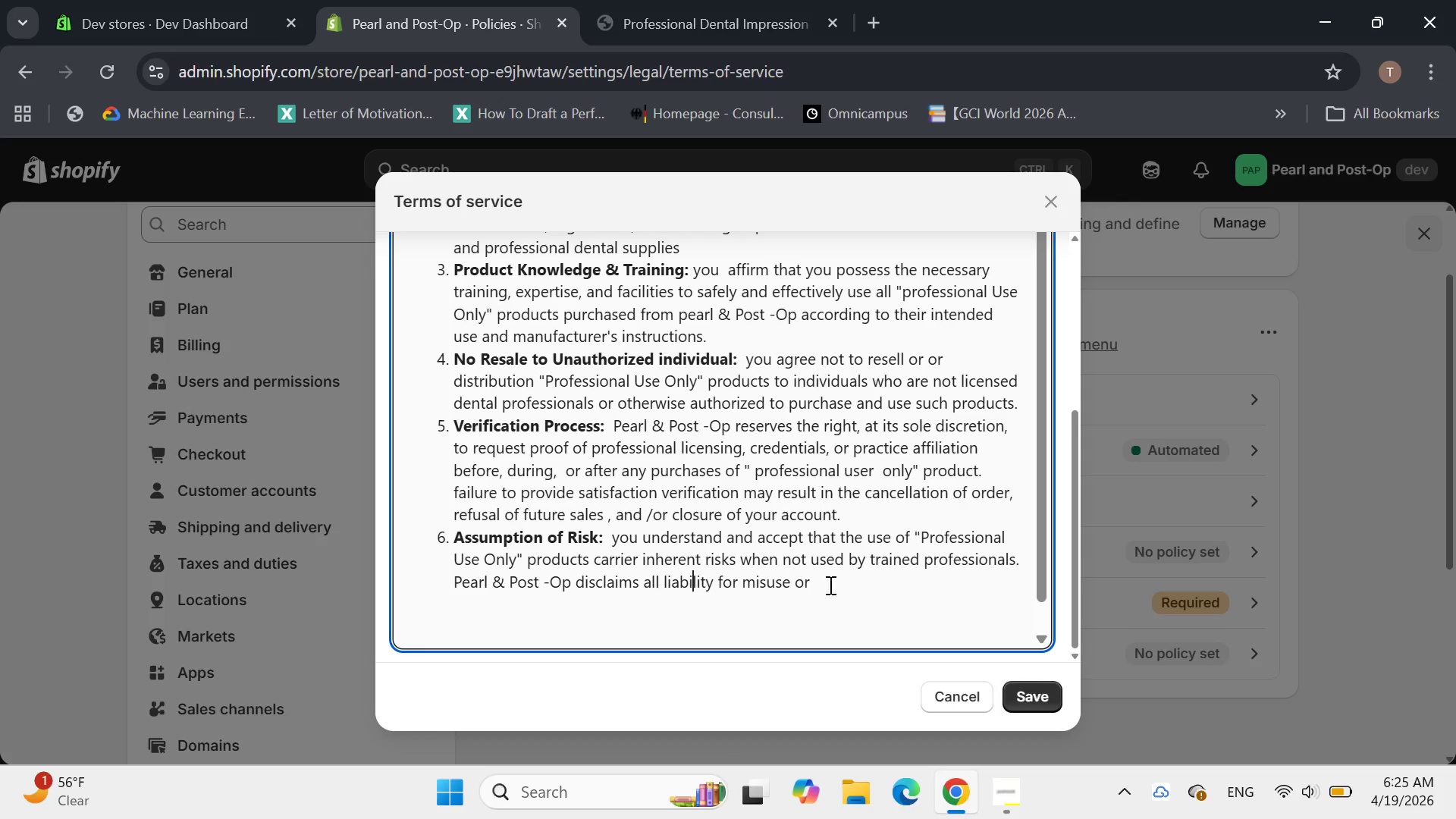 
left_click([827, 582])
 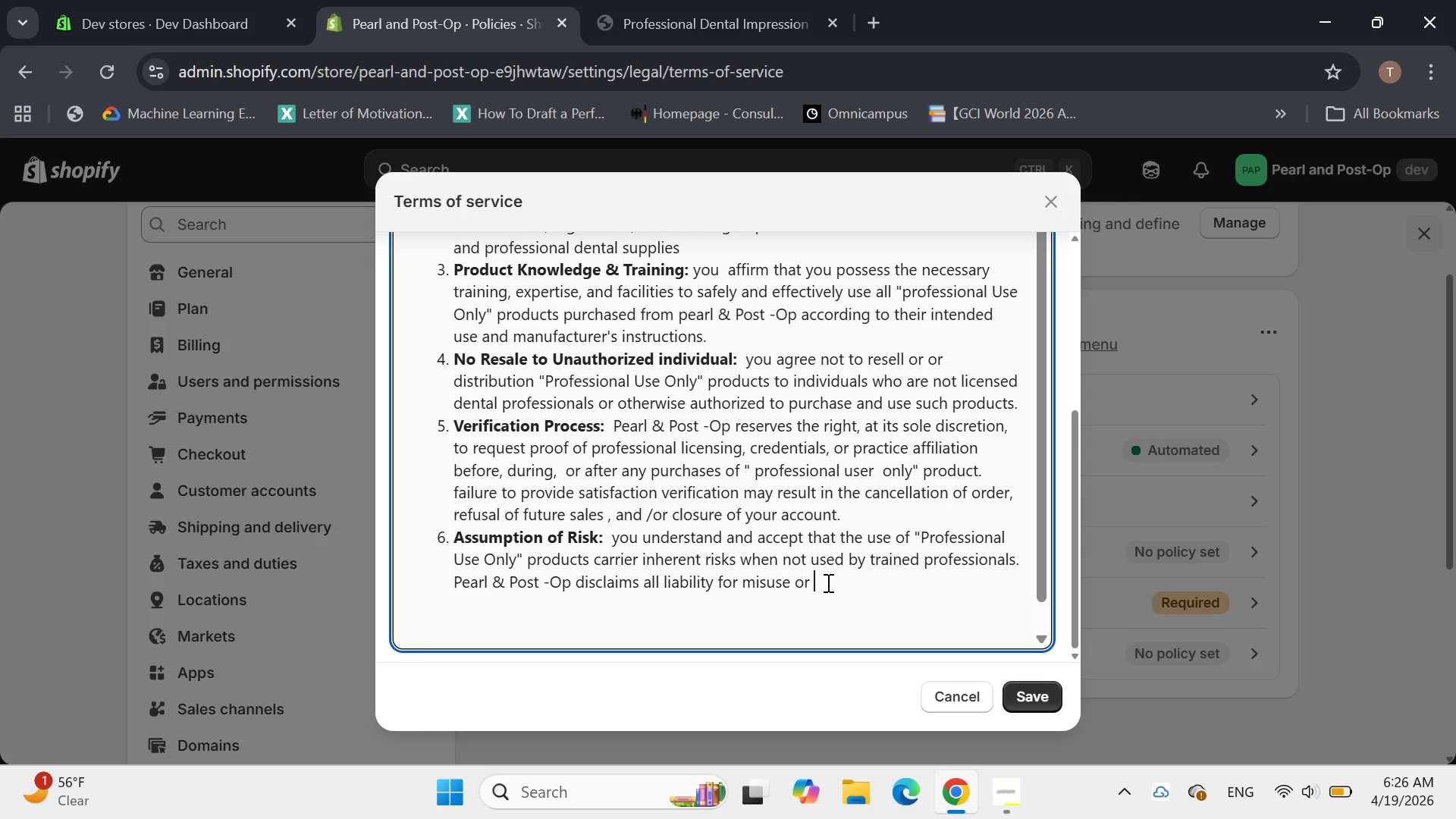 
wait(7.48)
 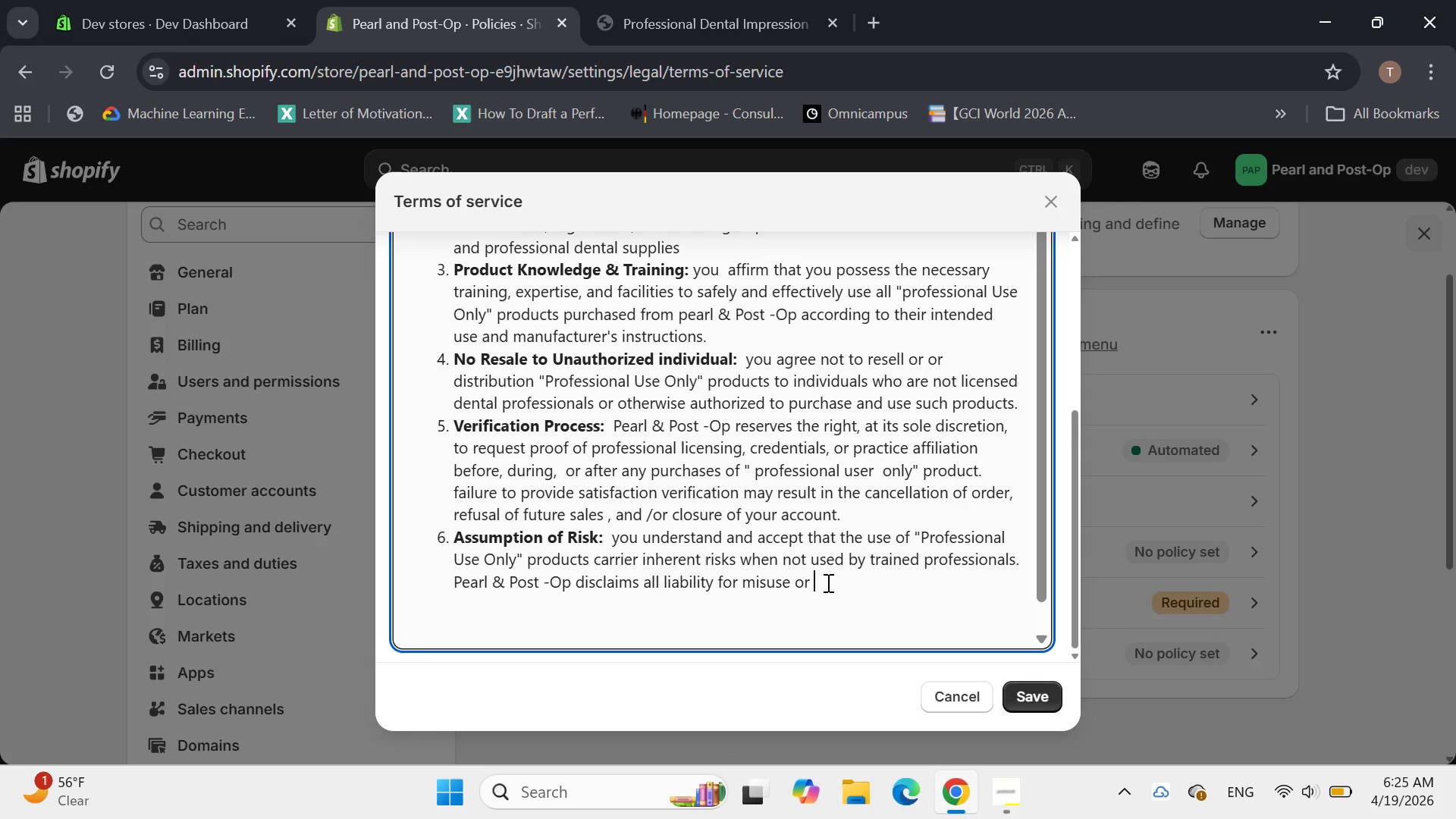 
type(impropr)
key(Backspace)
type(er application)
 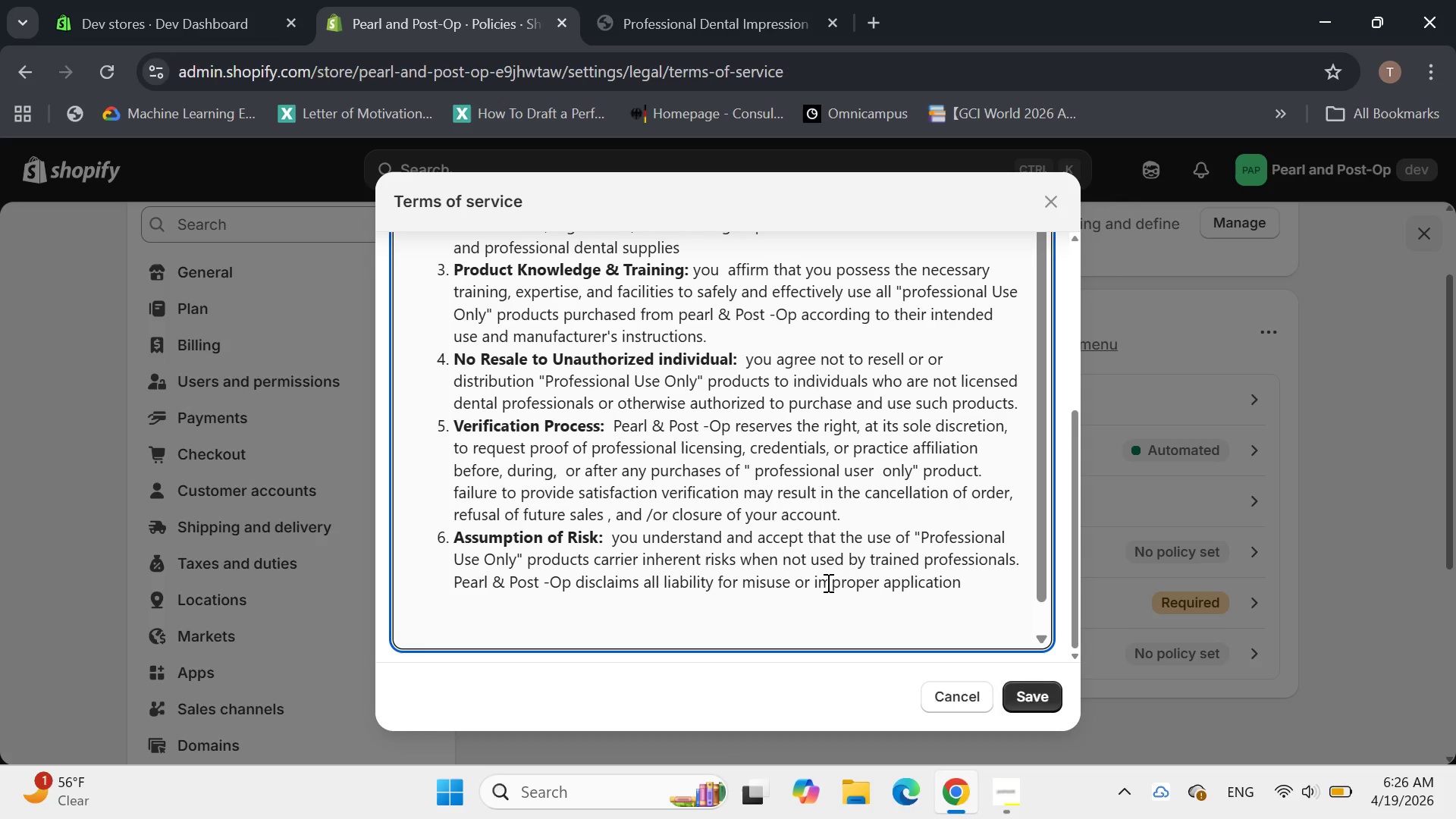 
wait(7.78)
 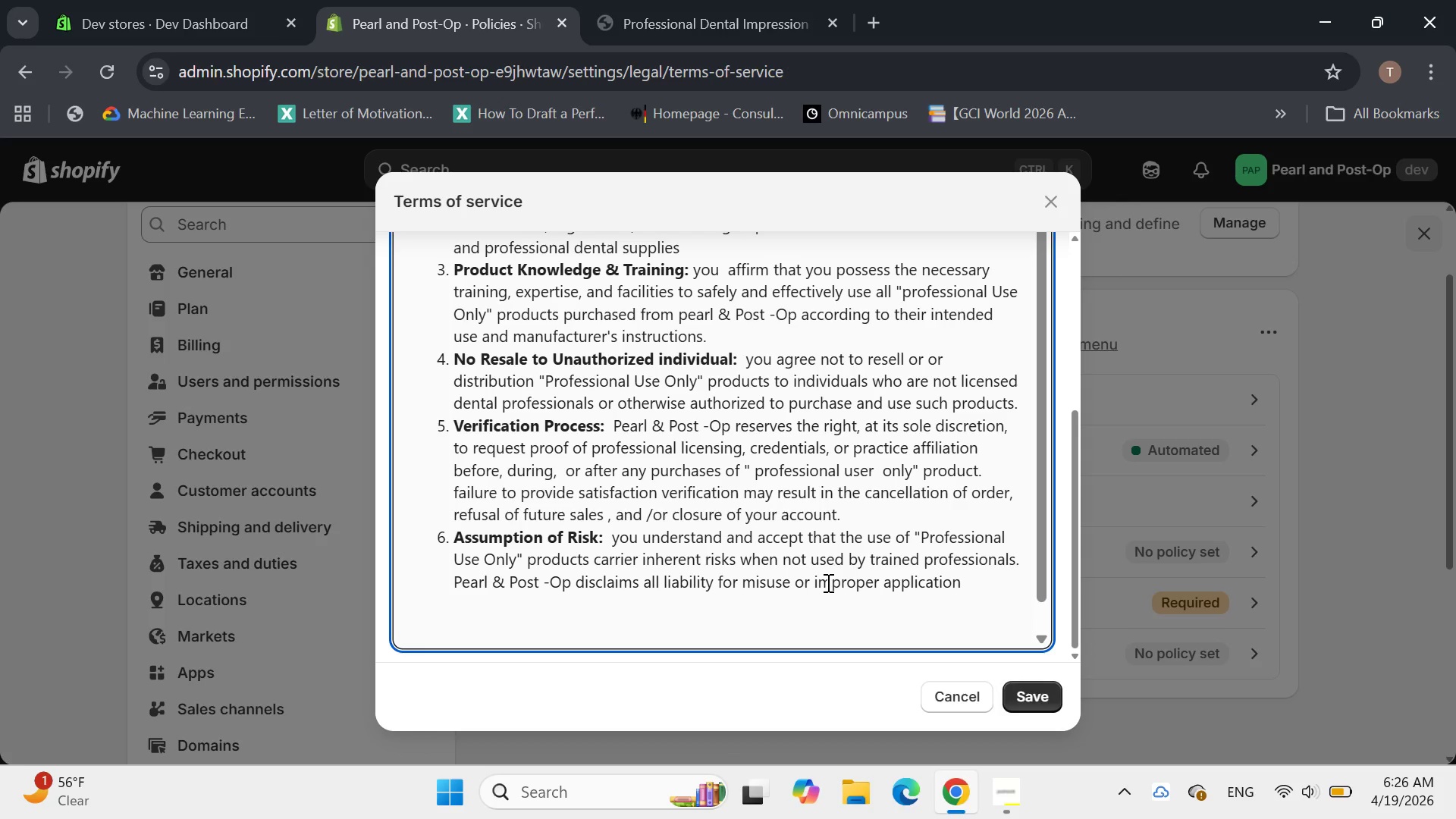 
type( of those products by unauthorized individuals.)
 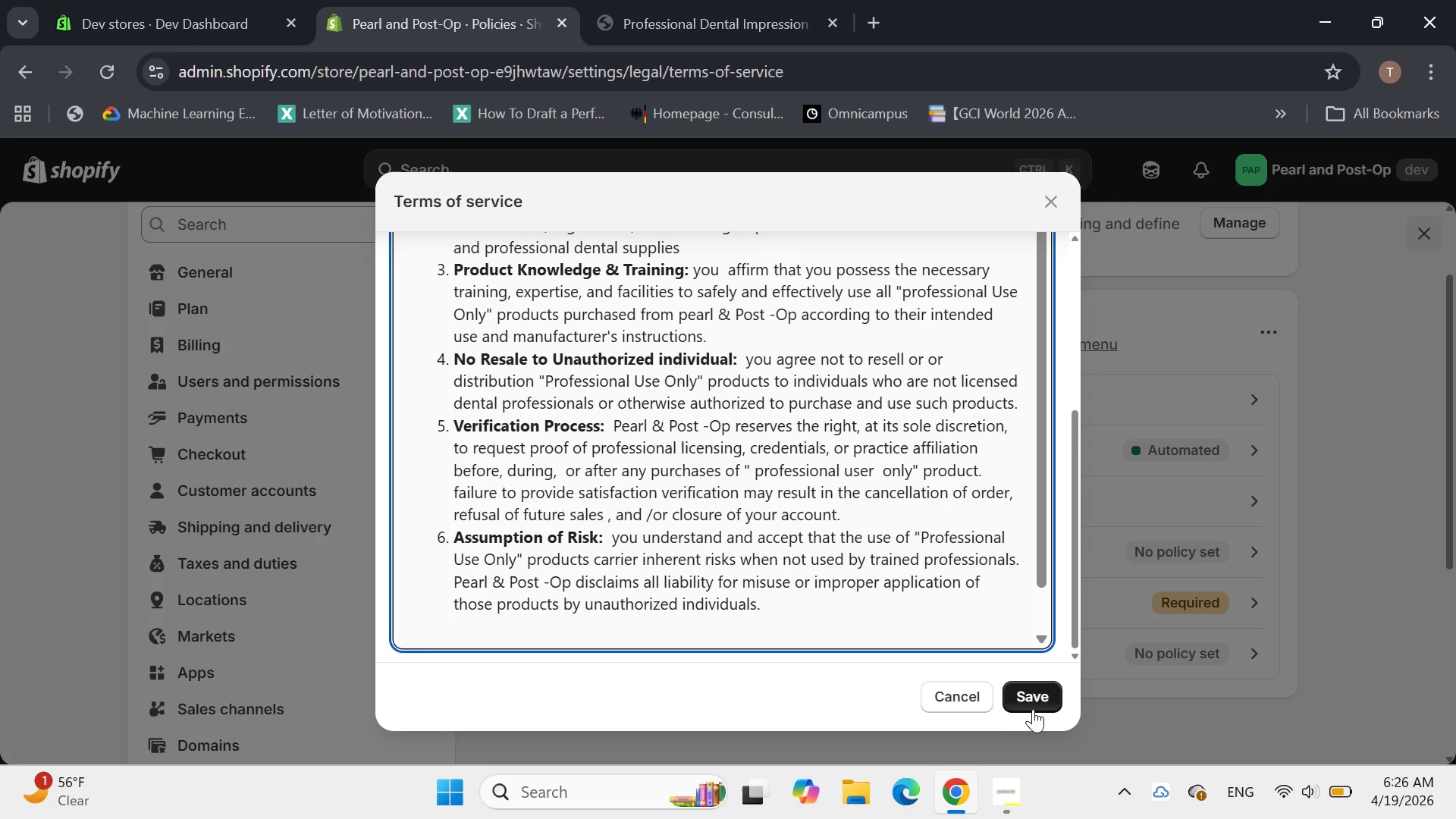 
left_click([1029, 707])
 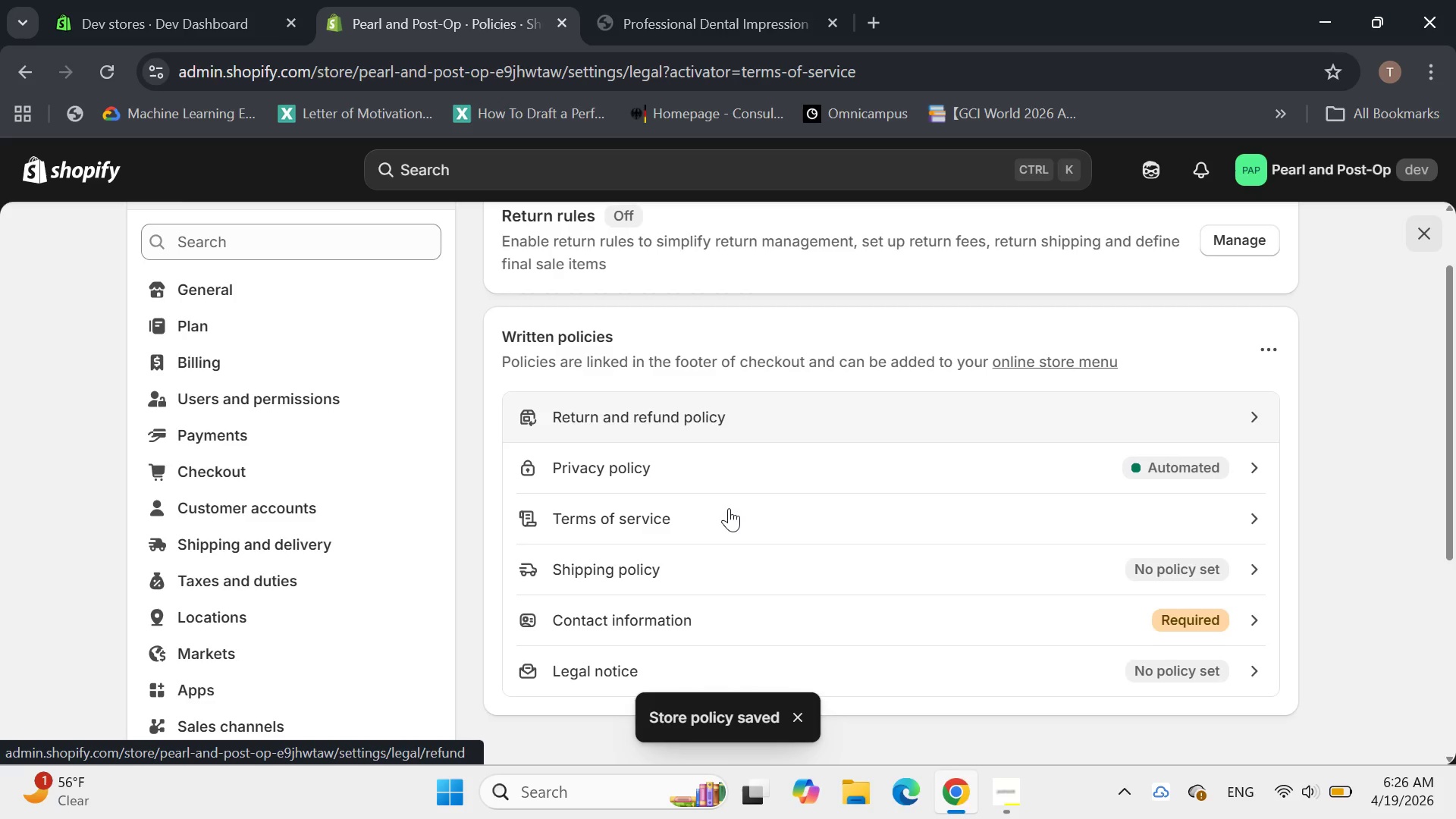 
wait(6.45)
 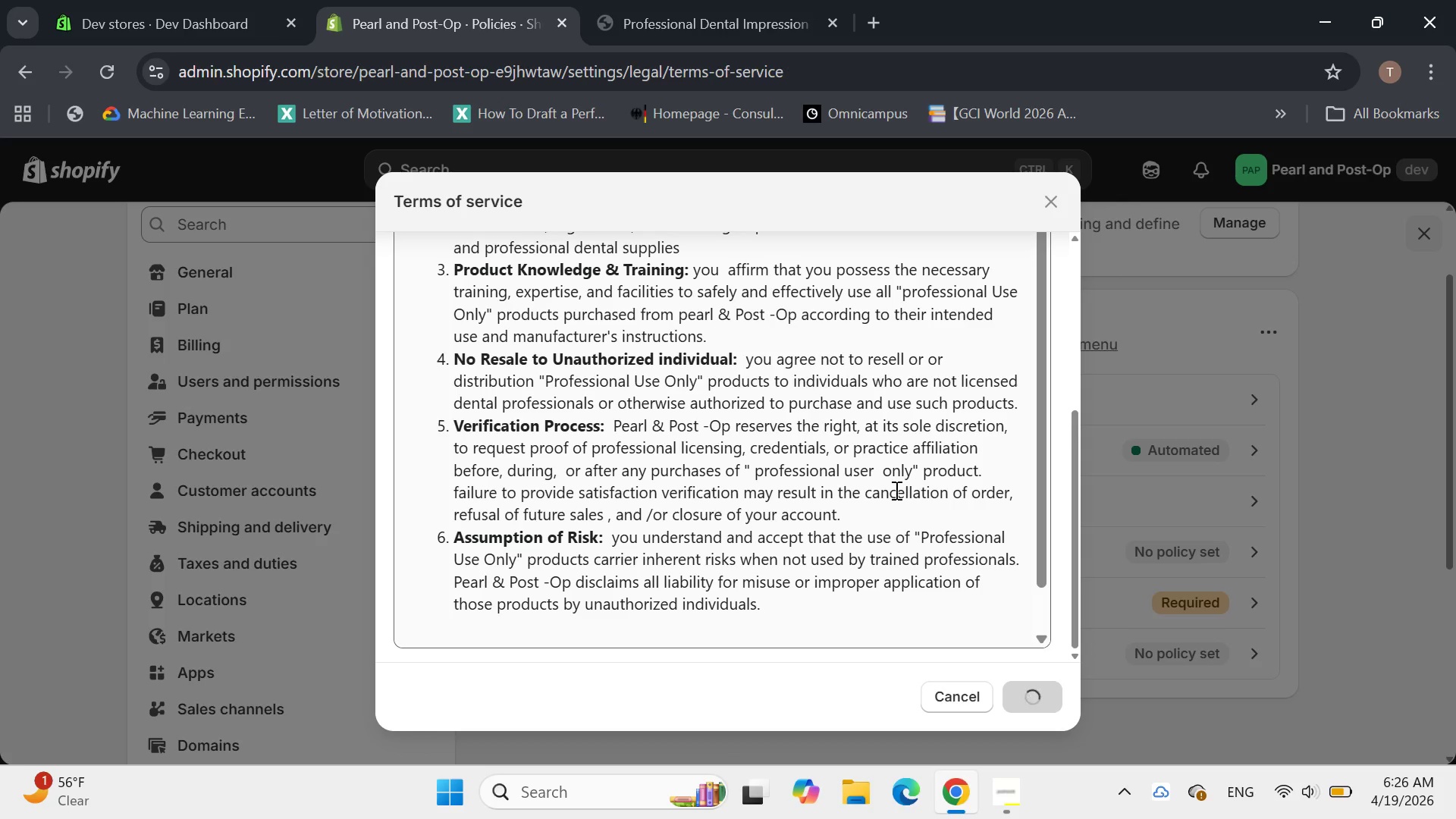 
left_click([799, 717])
 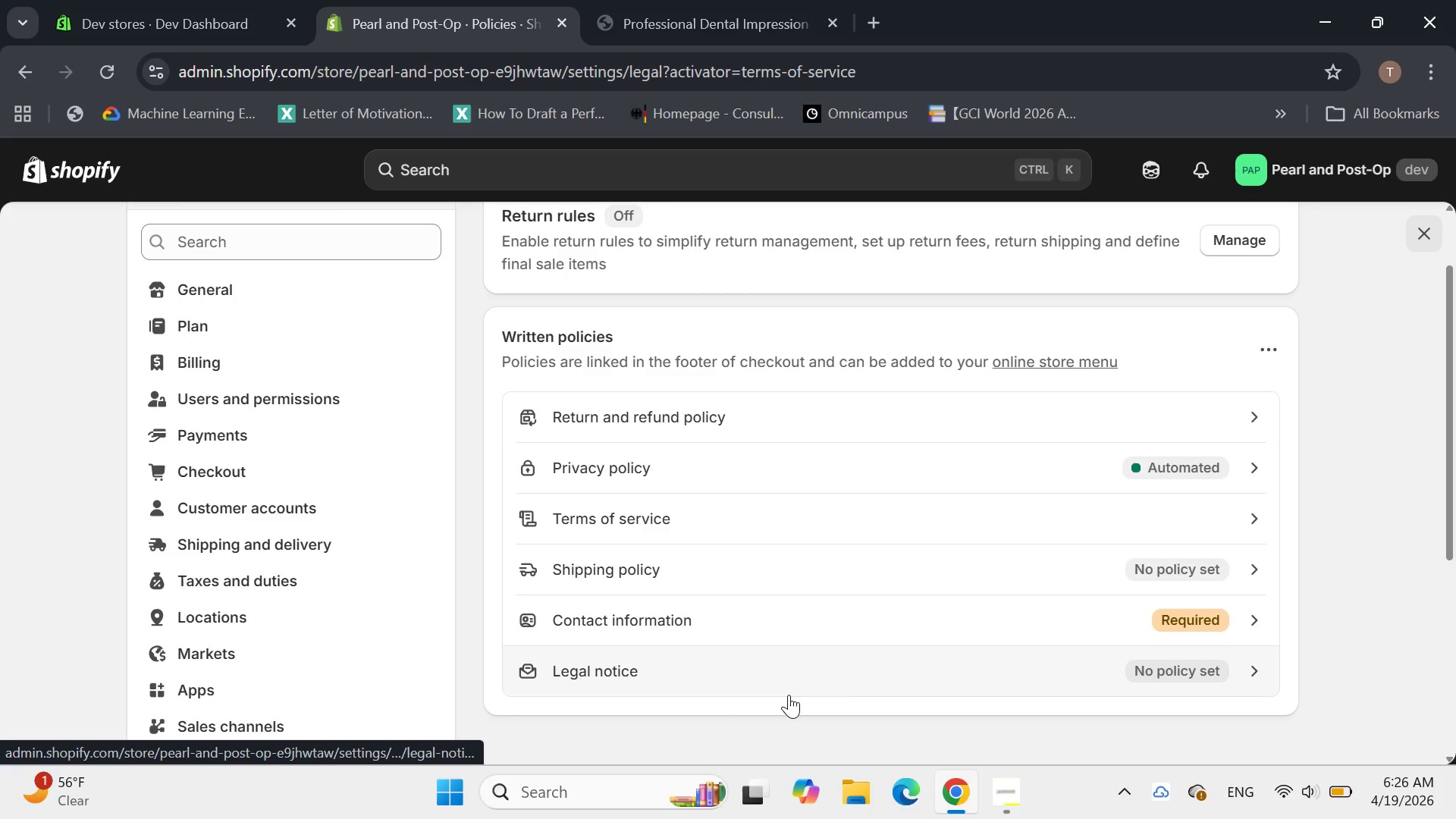 
key(PrintScreen)
 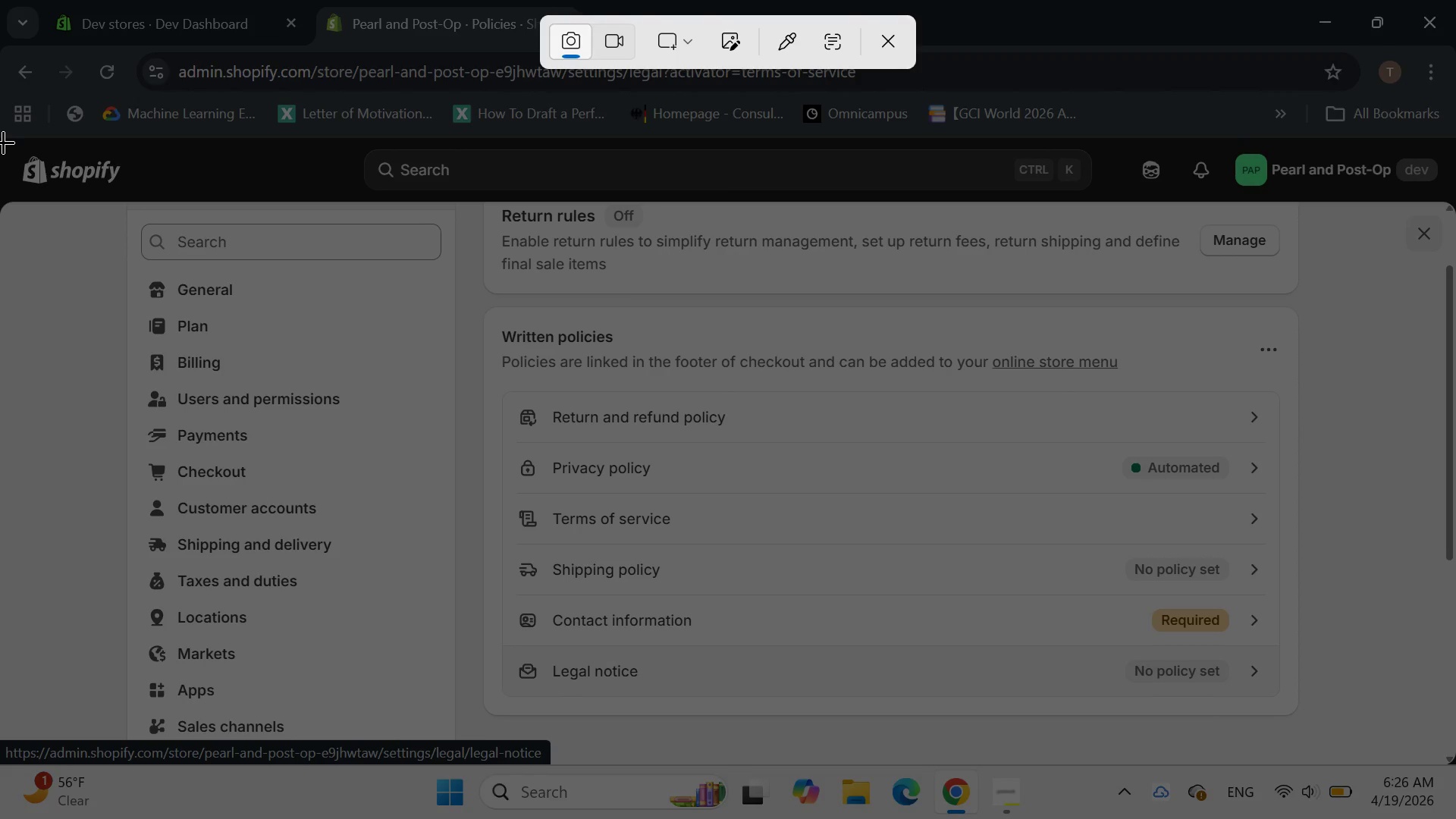 
left_click_drag(start_coordinate=[3, 135], to_coordinate=[1452, 774])
 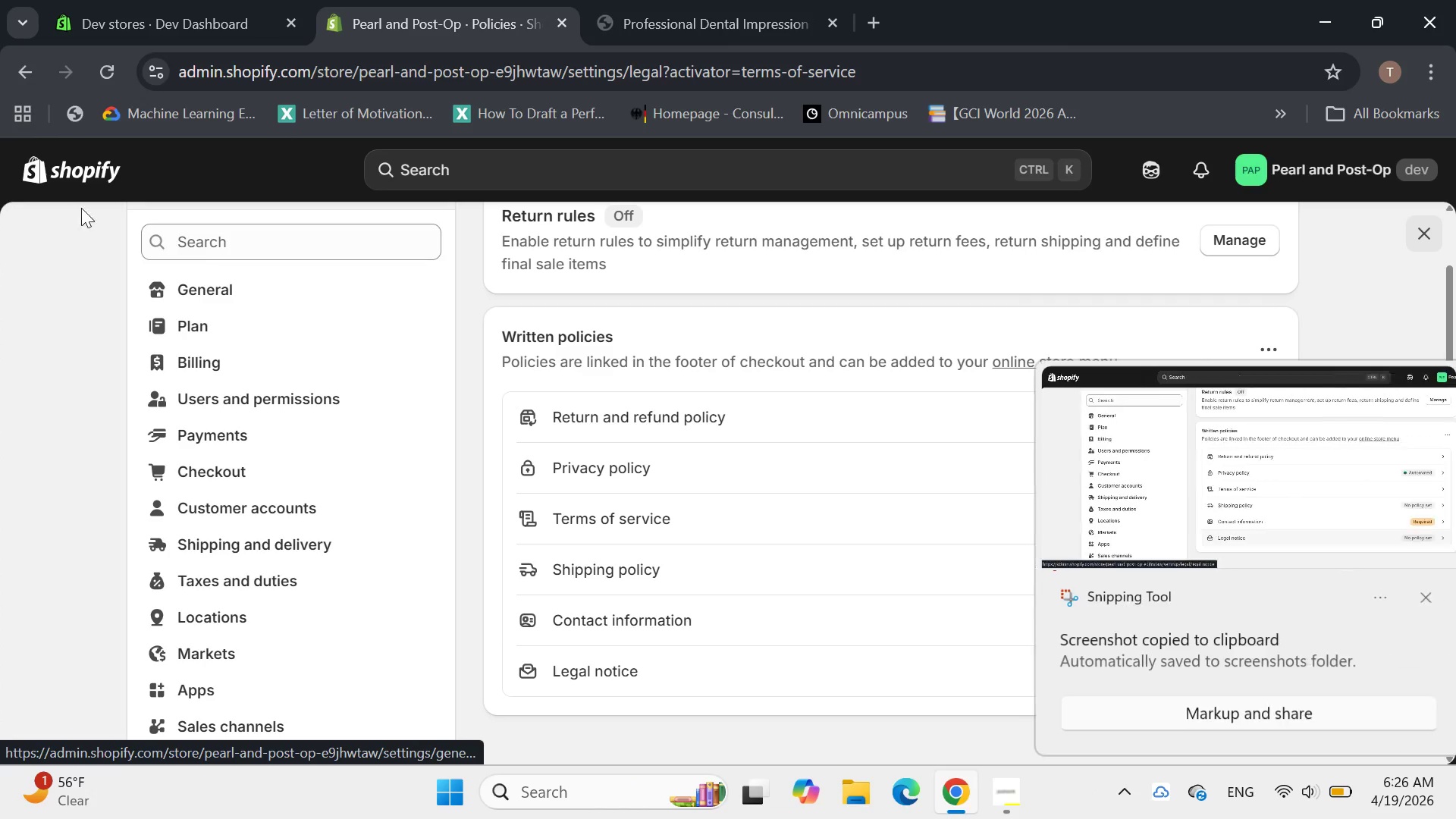 
left_click([55, 171])
 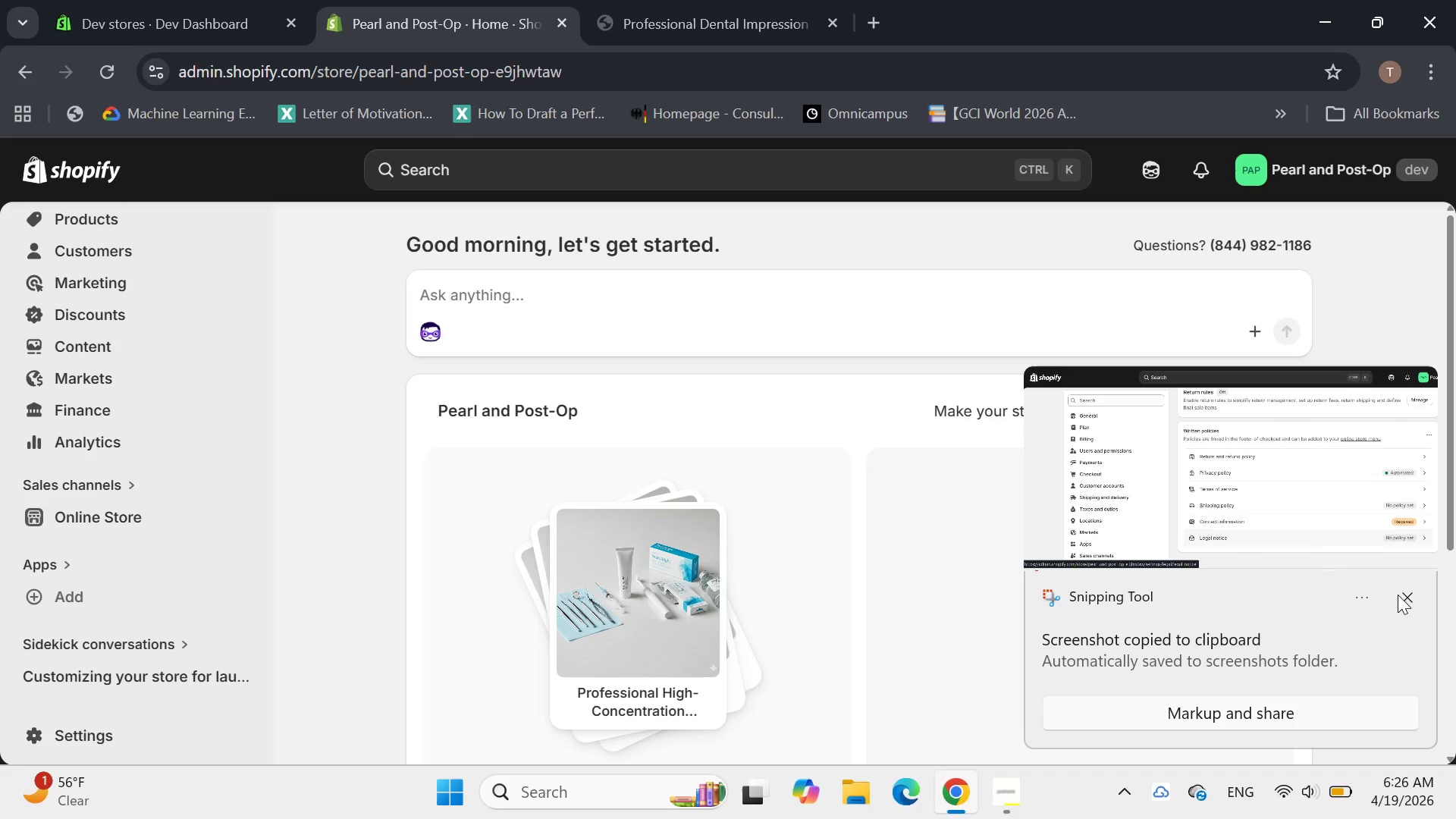 
left_click([1406, 595])
 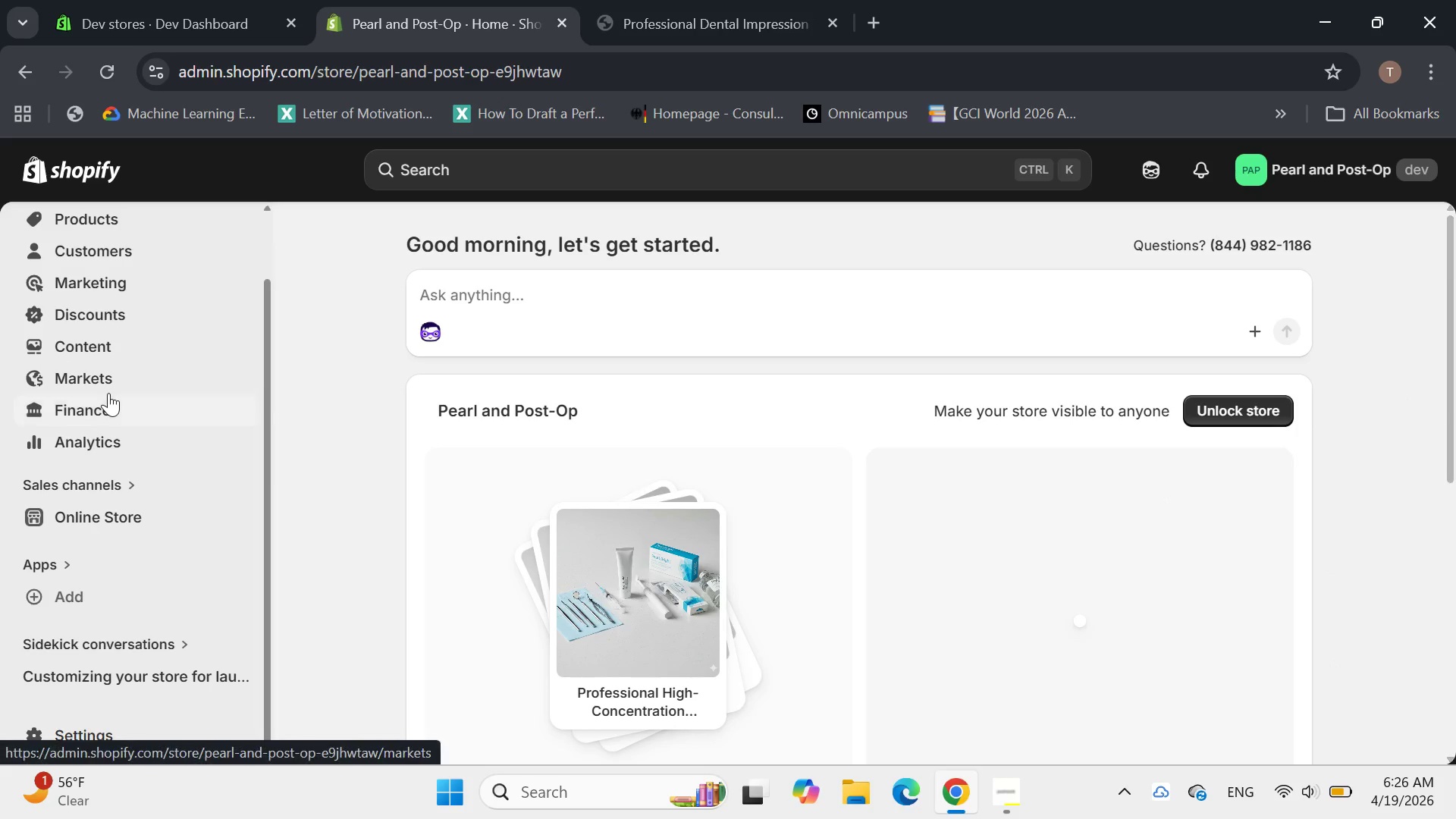 
left_click([78, 347])
 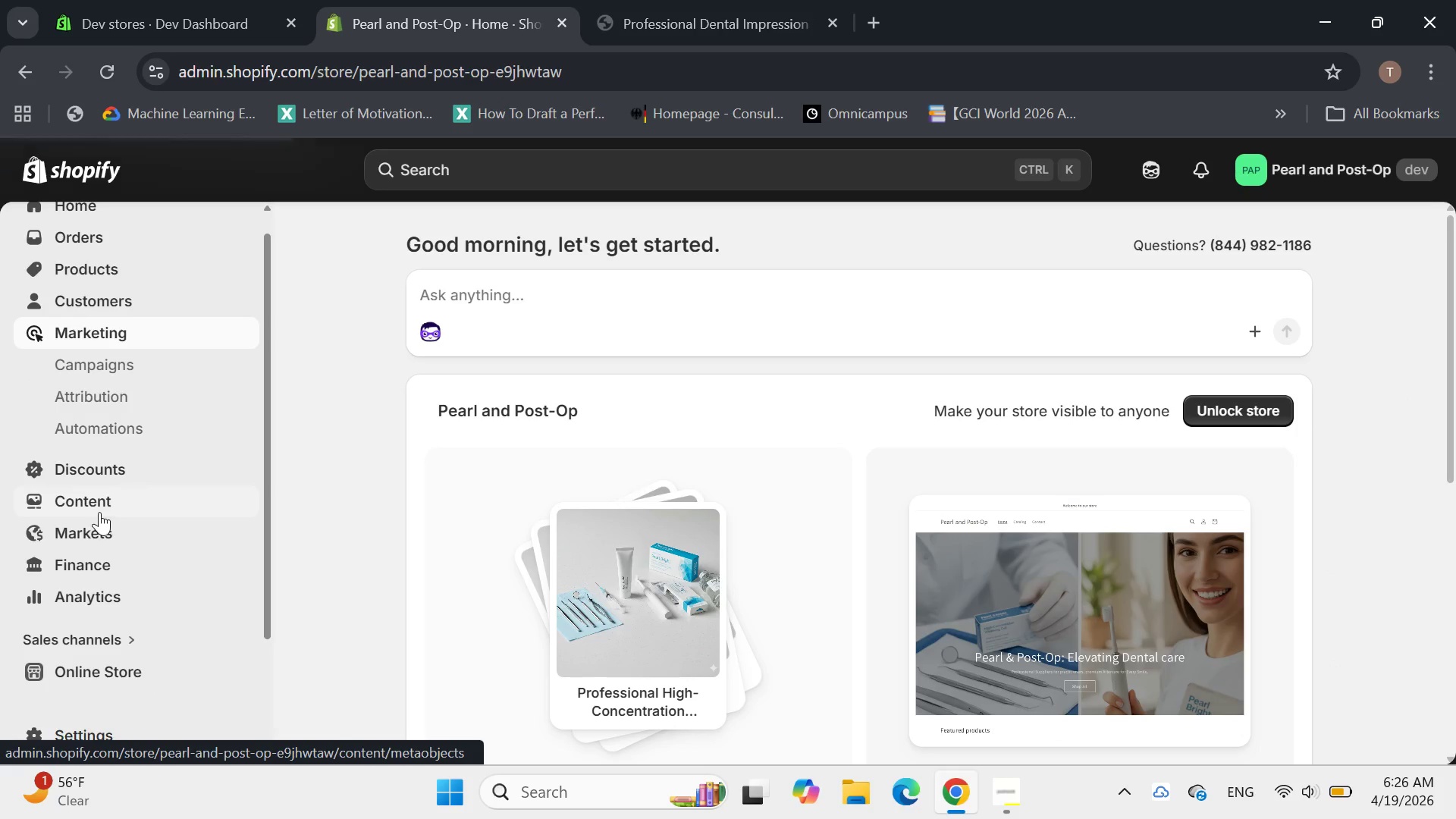 
double_click([97, 508])
 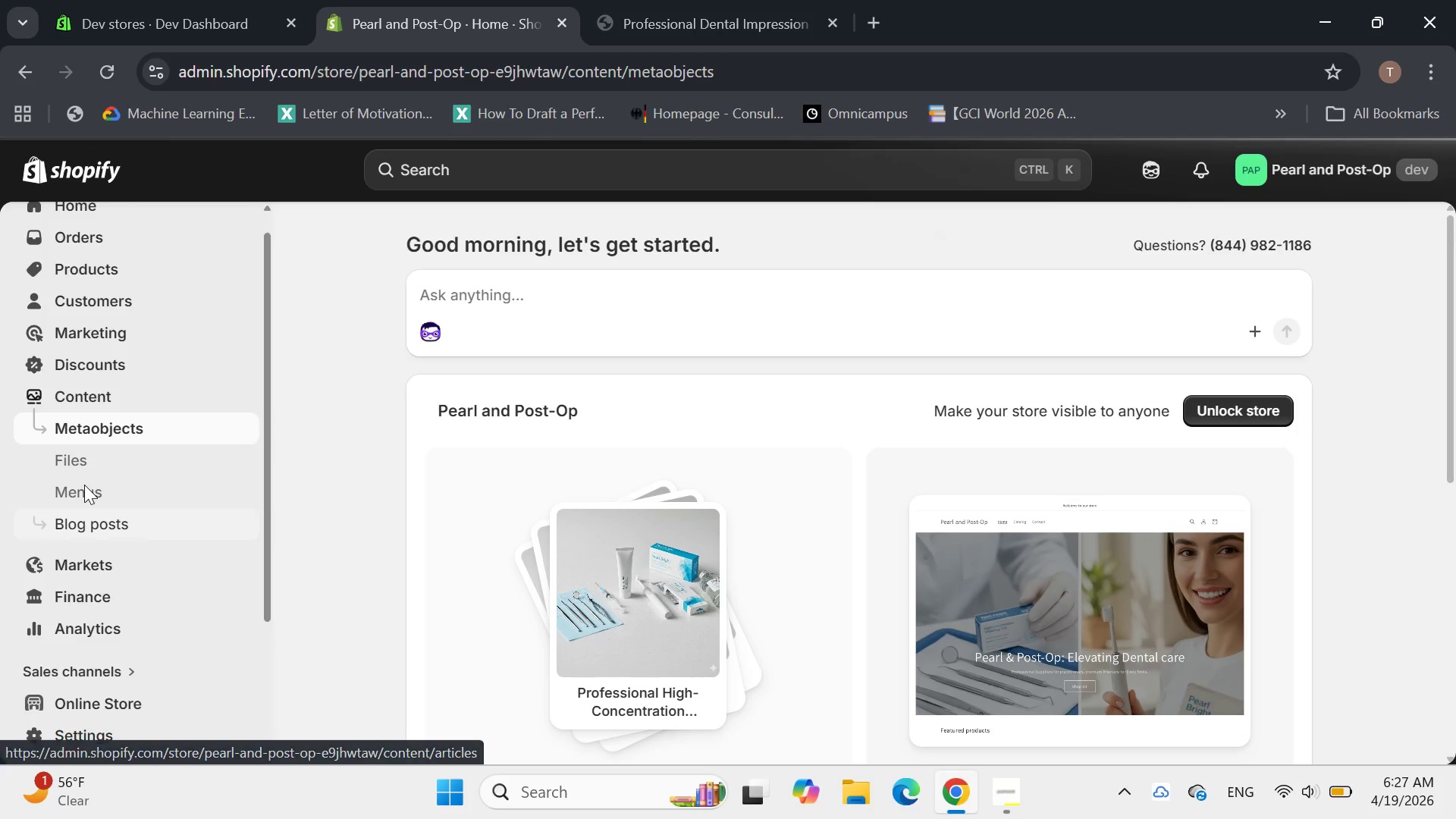 
double_click([84, 485])
 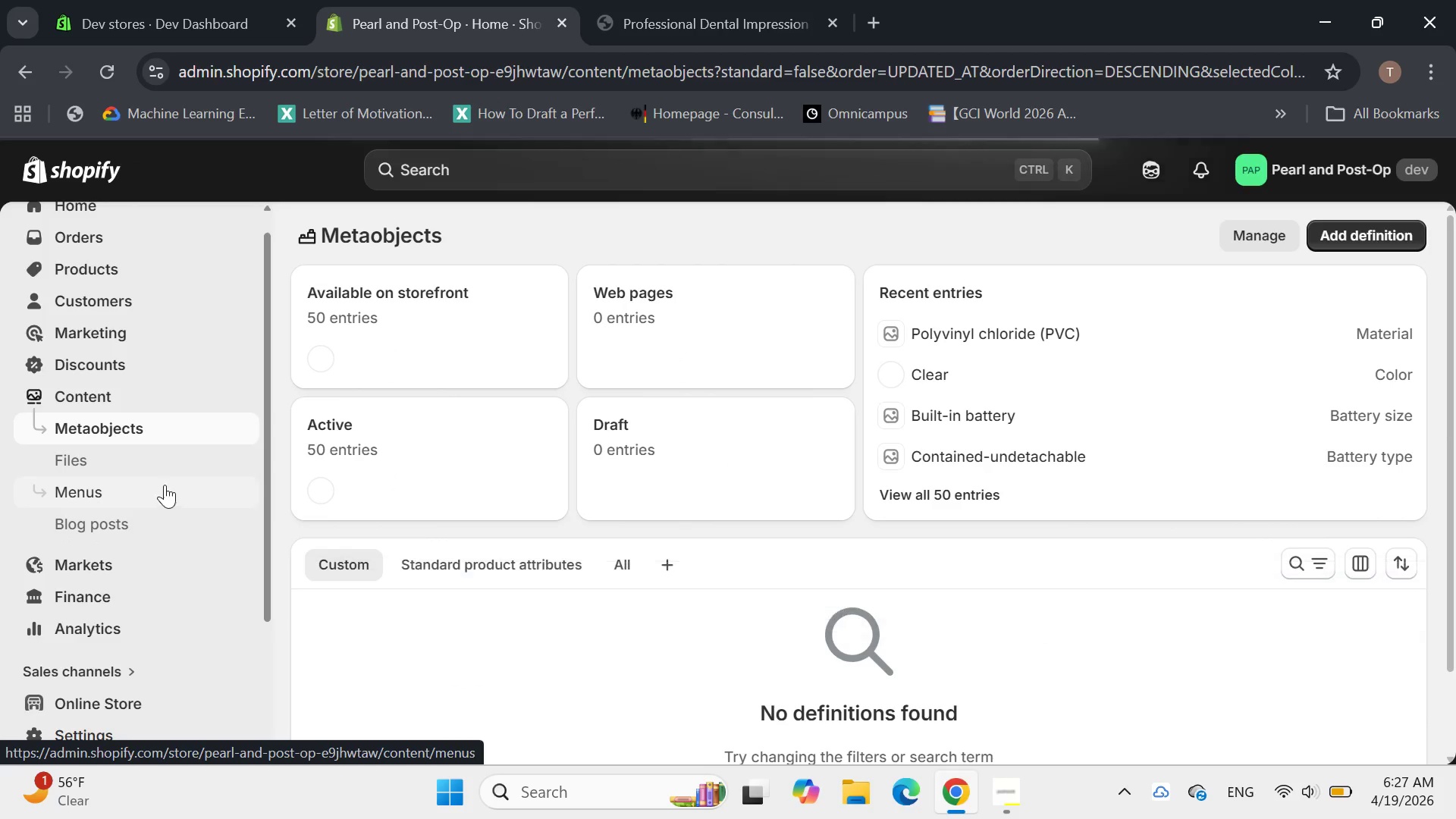 
left_click([99, 488])
 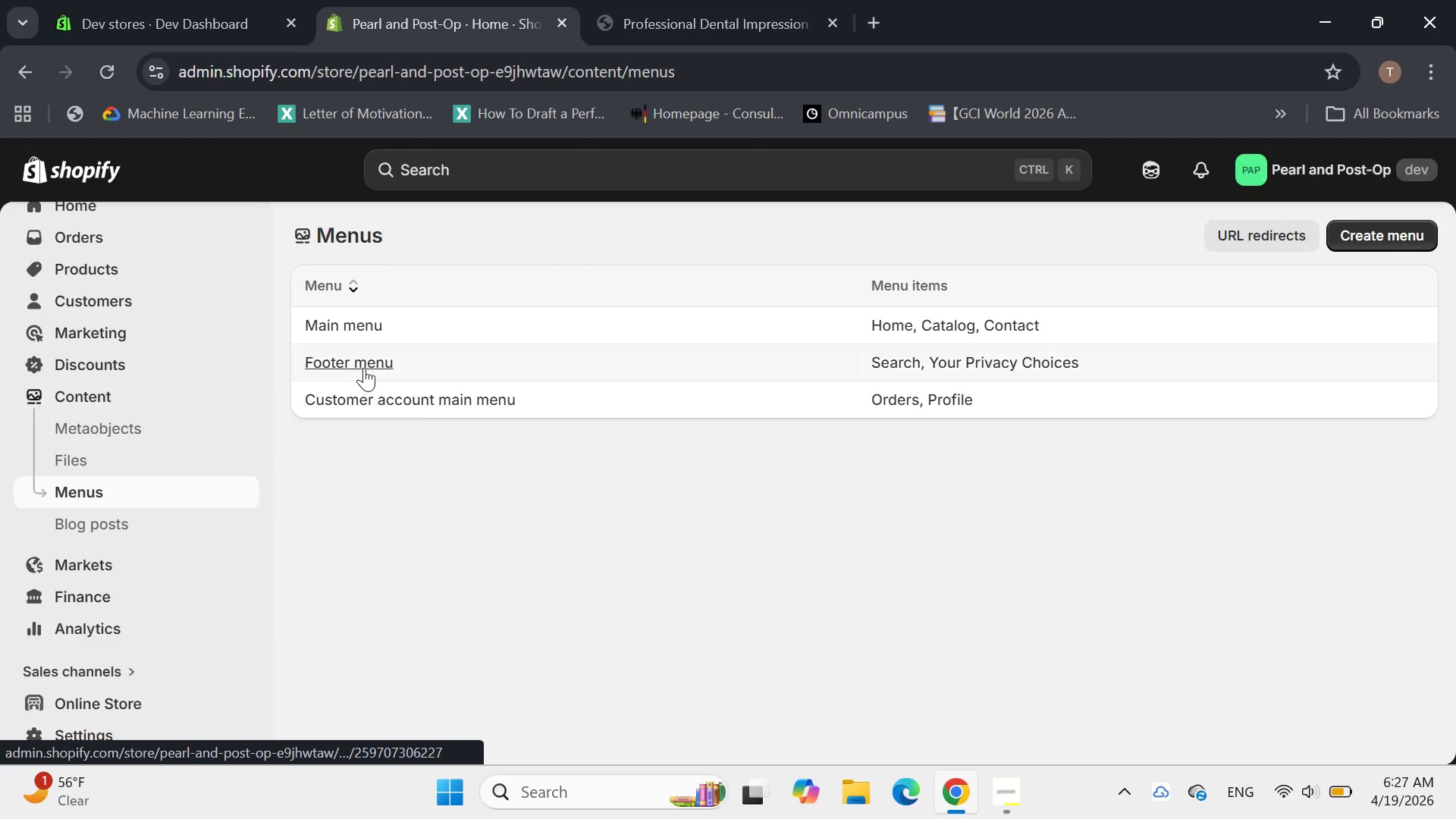 
double_click([366, 363])
 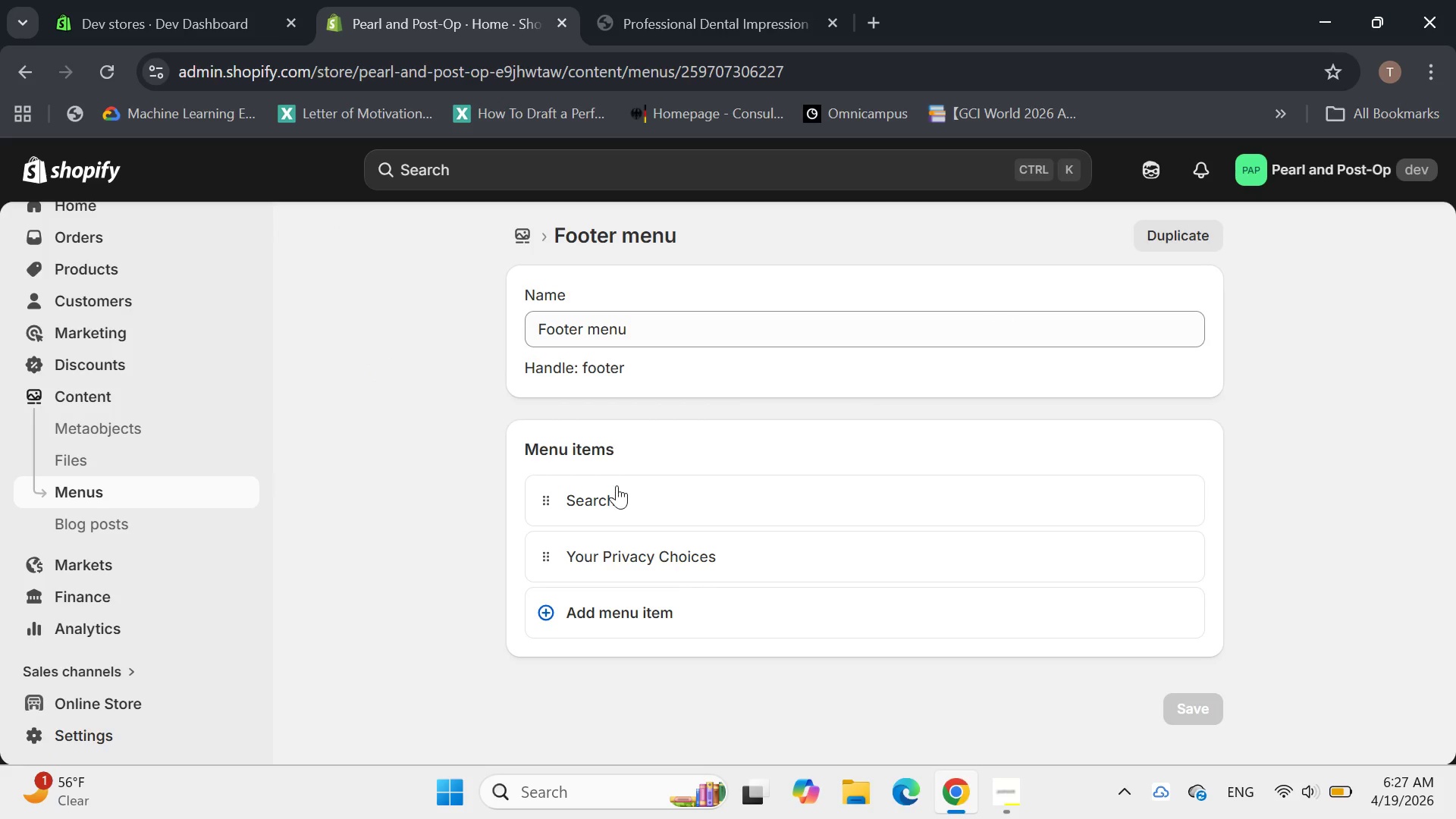 
left_click([618, 612])
 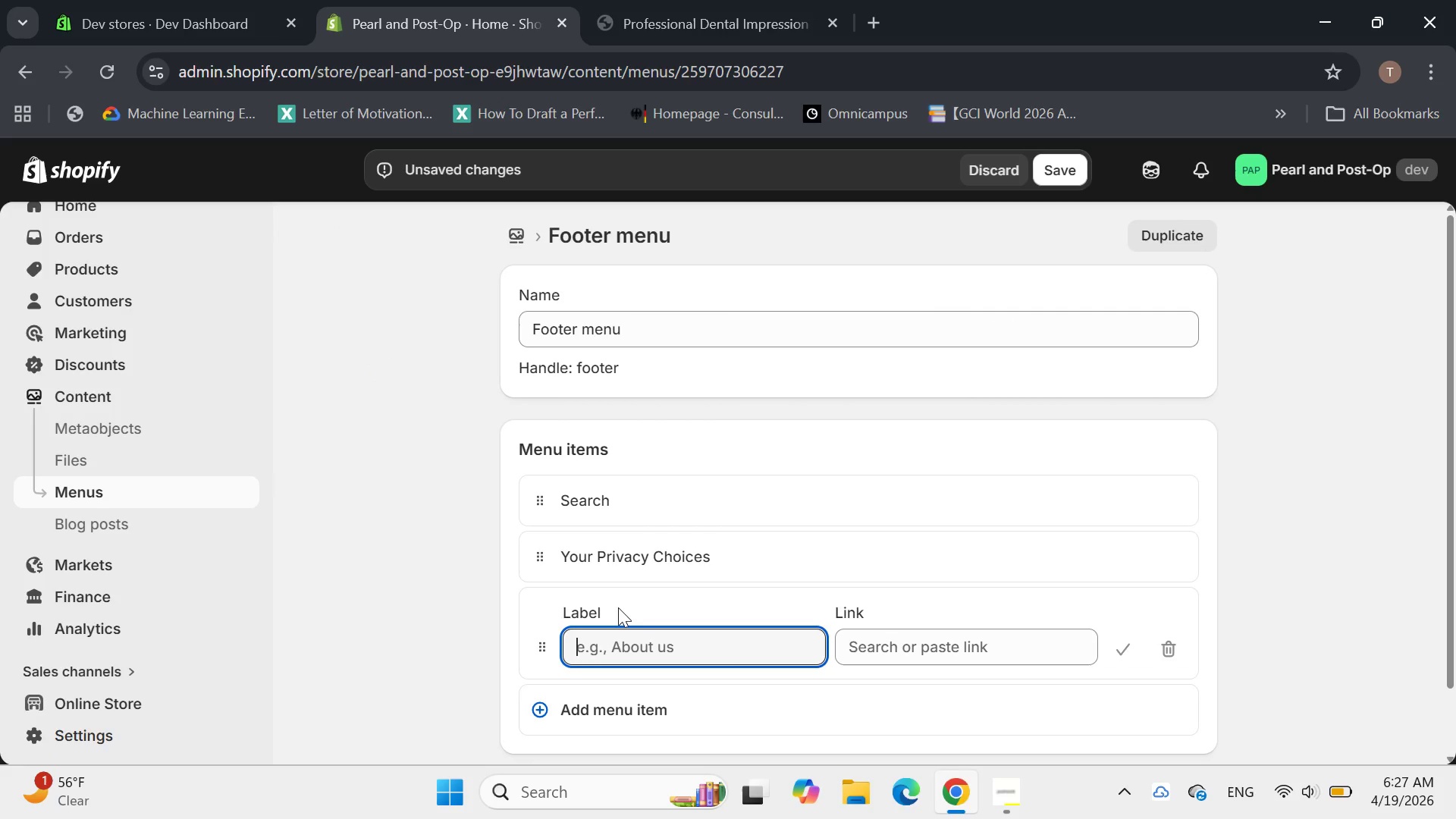 
wait(8.81)
 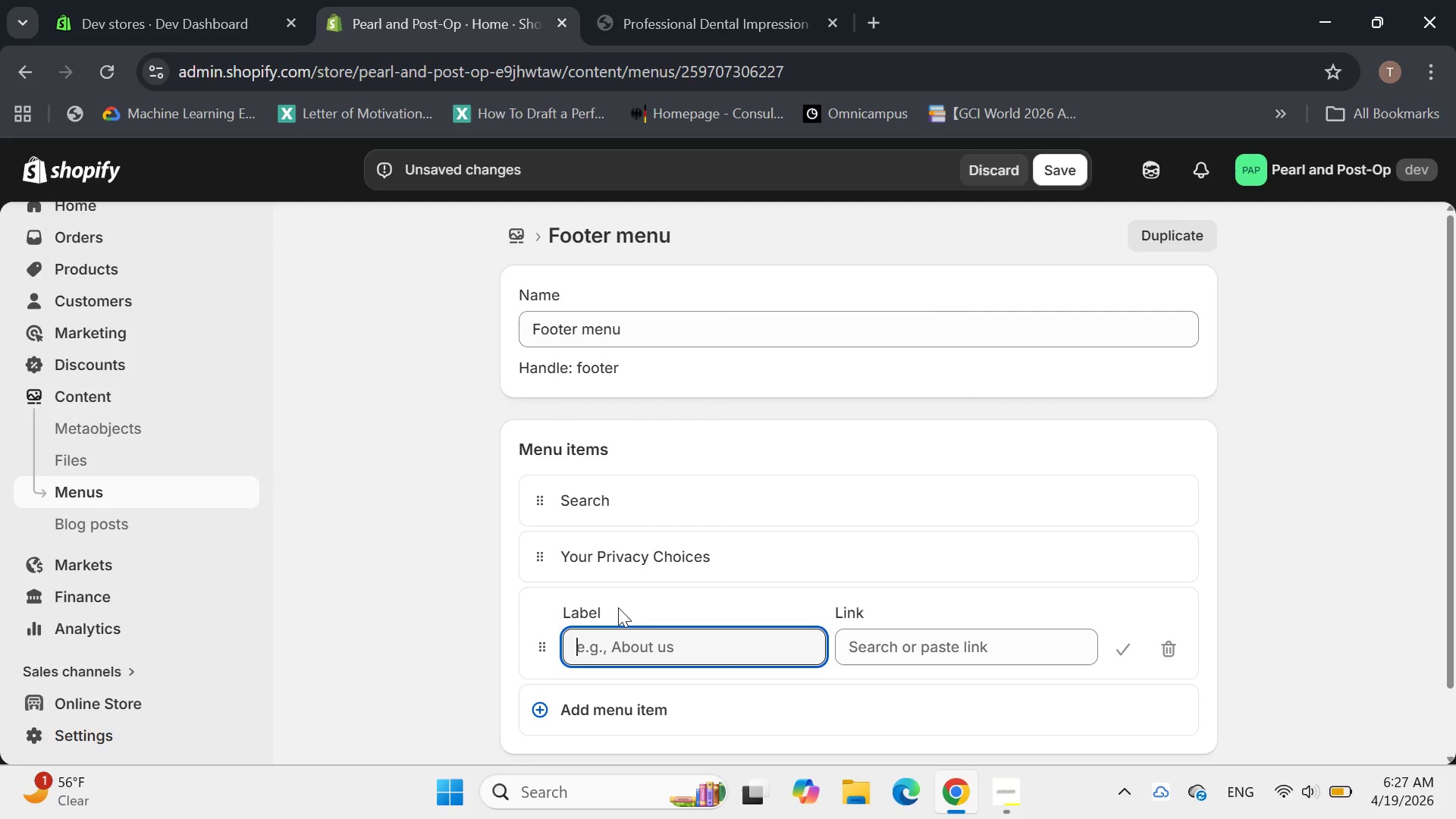 
type(r)
key(Backspace)
type(Return Polyvir)
key(Backspace)
key(Backspace)
key(Backspace)
type(cirs)
key(Backspace)
key(Backspace)
key(Backspace)
key(Backspace)
key(Backspace)
 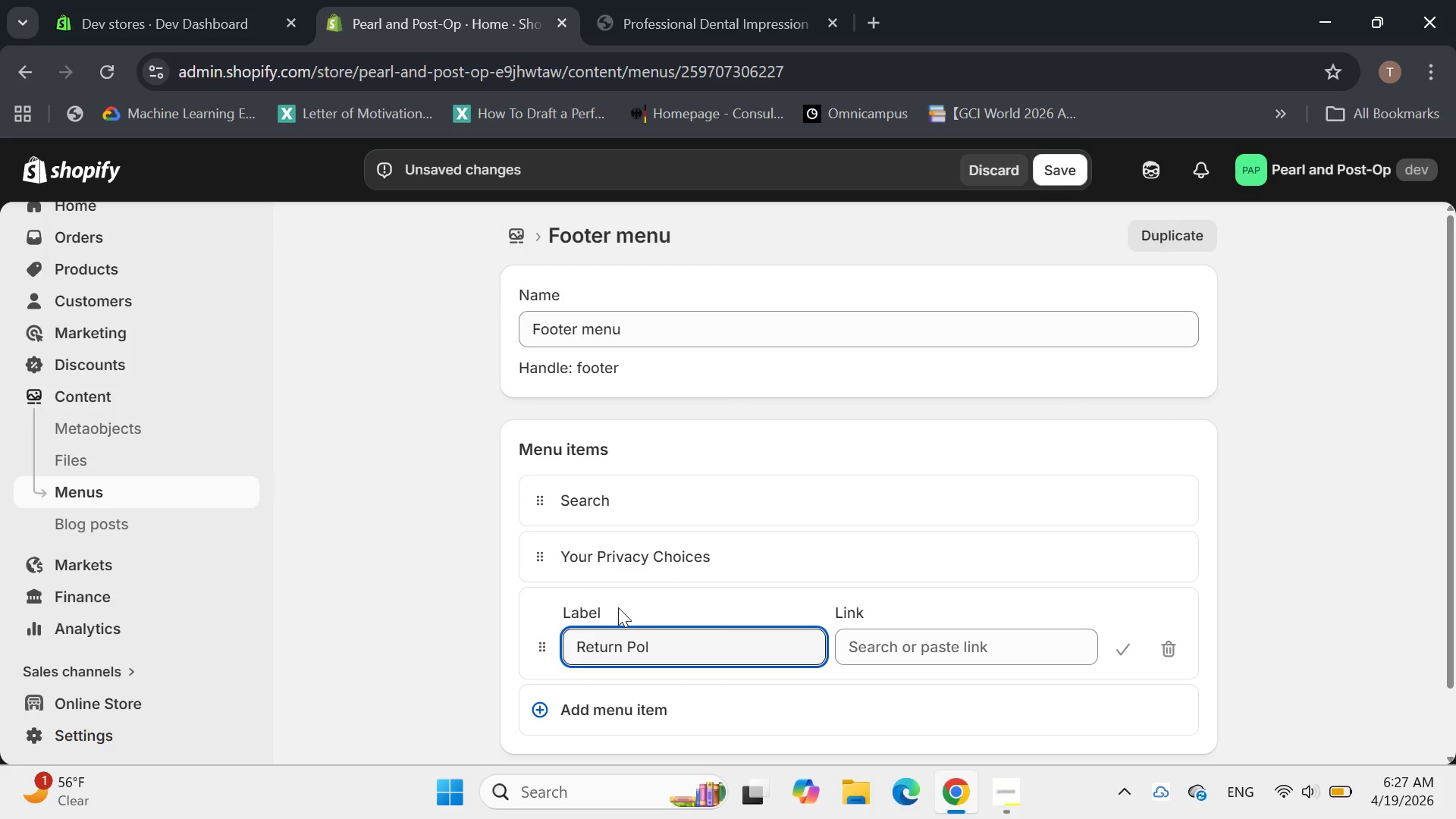 
type(ycies )
 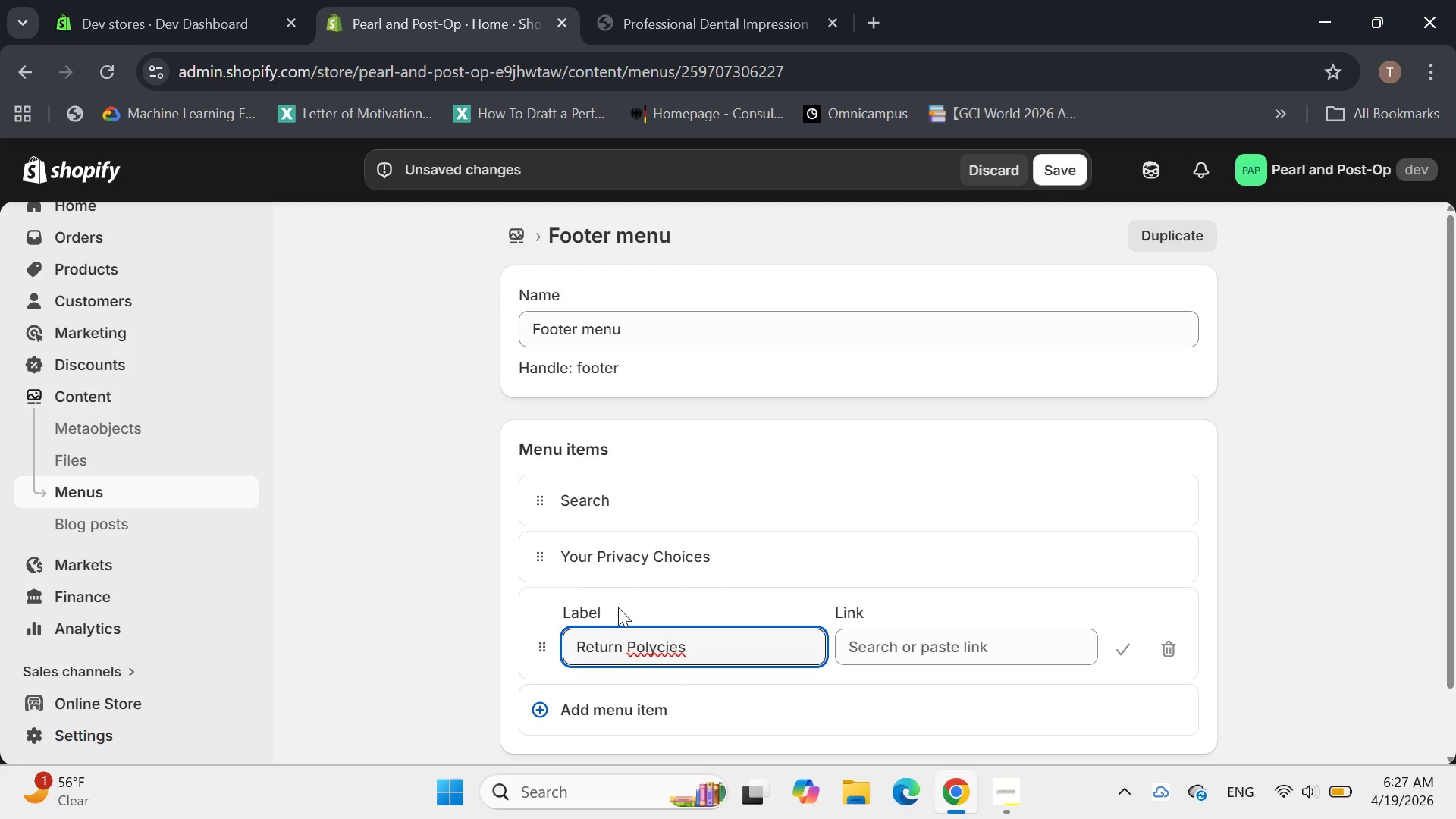 
wait(8.89)
 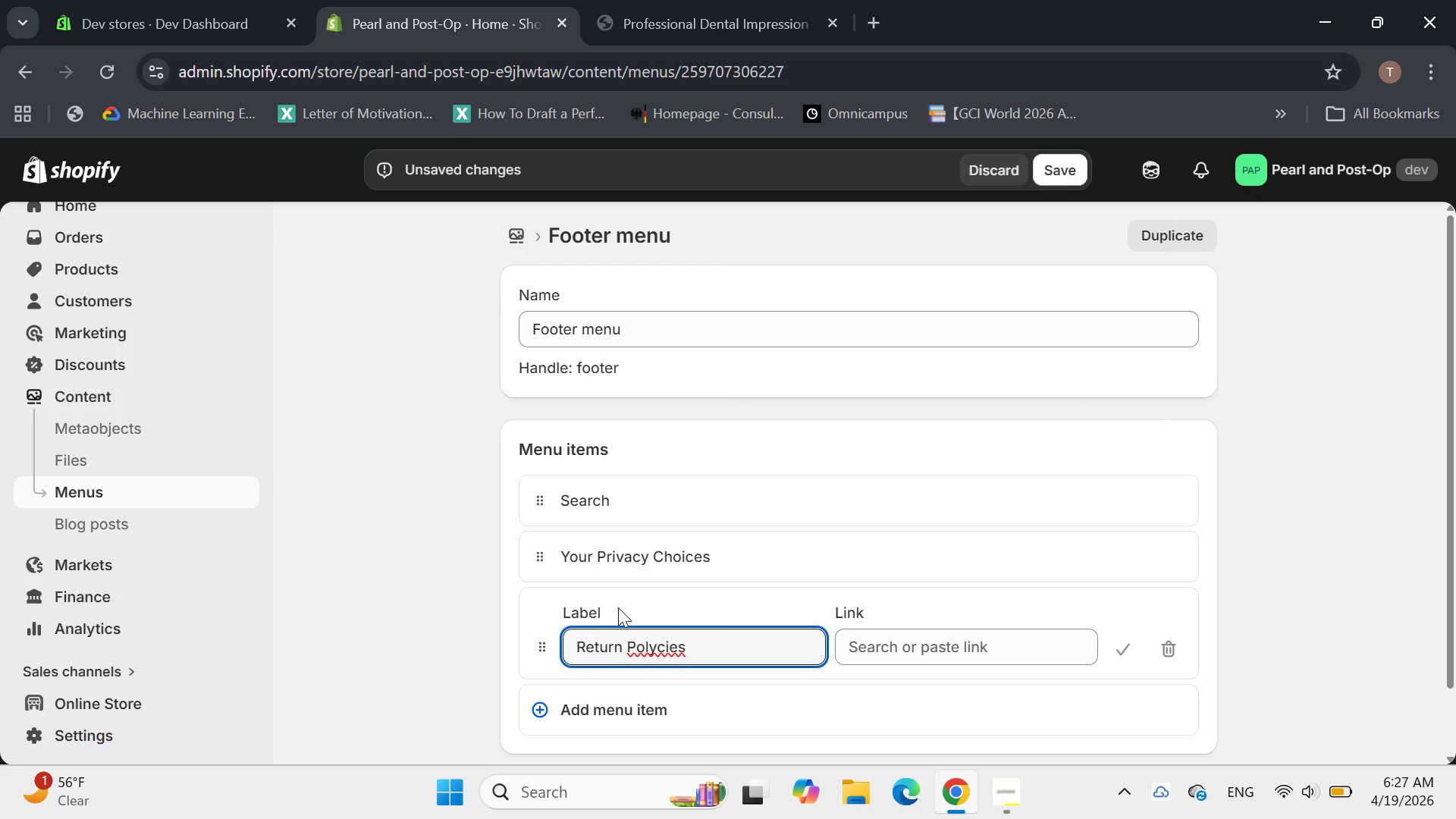 
left_click([709, 644])
 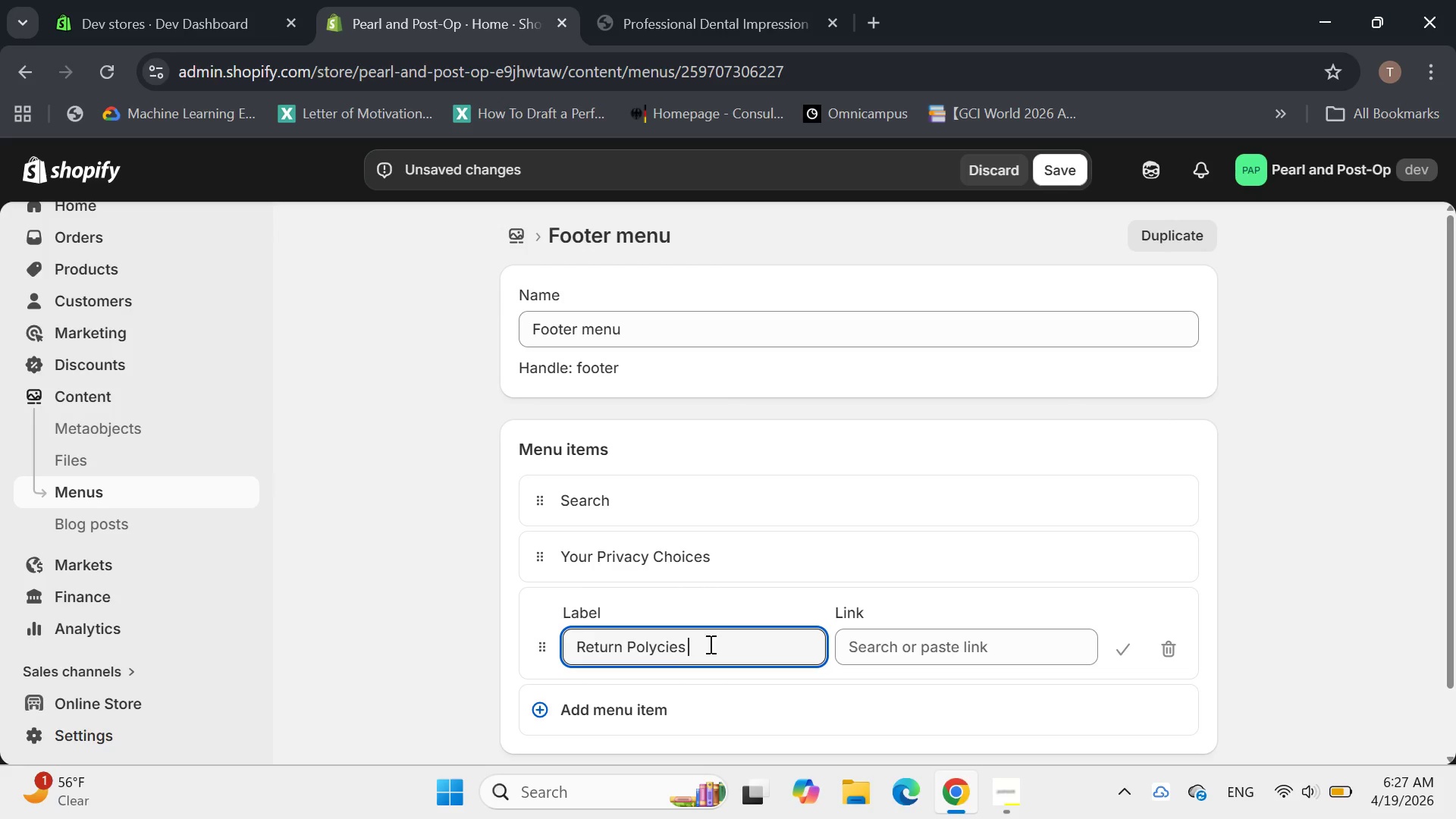 
key(Backspace)
 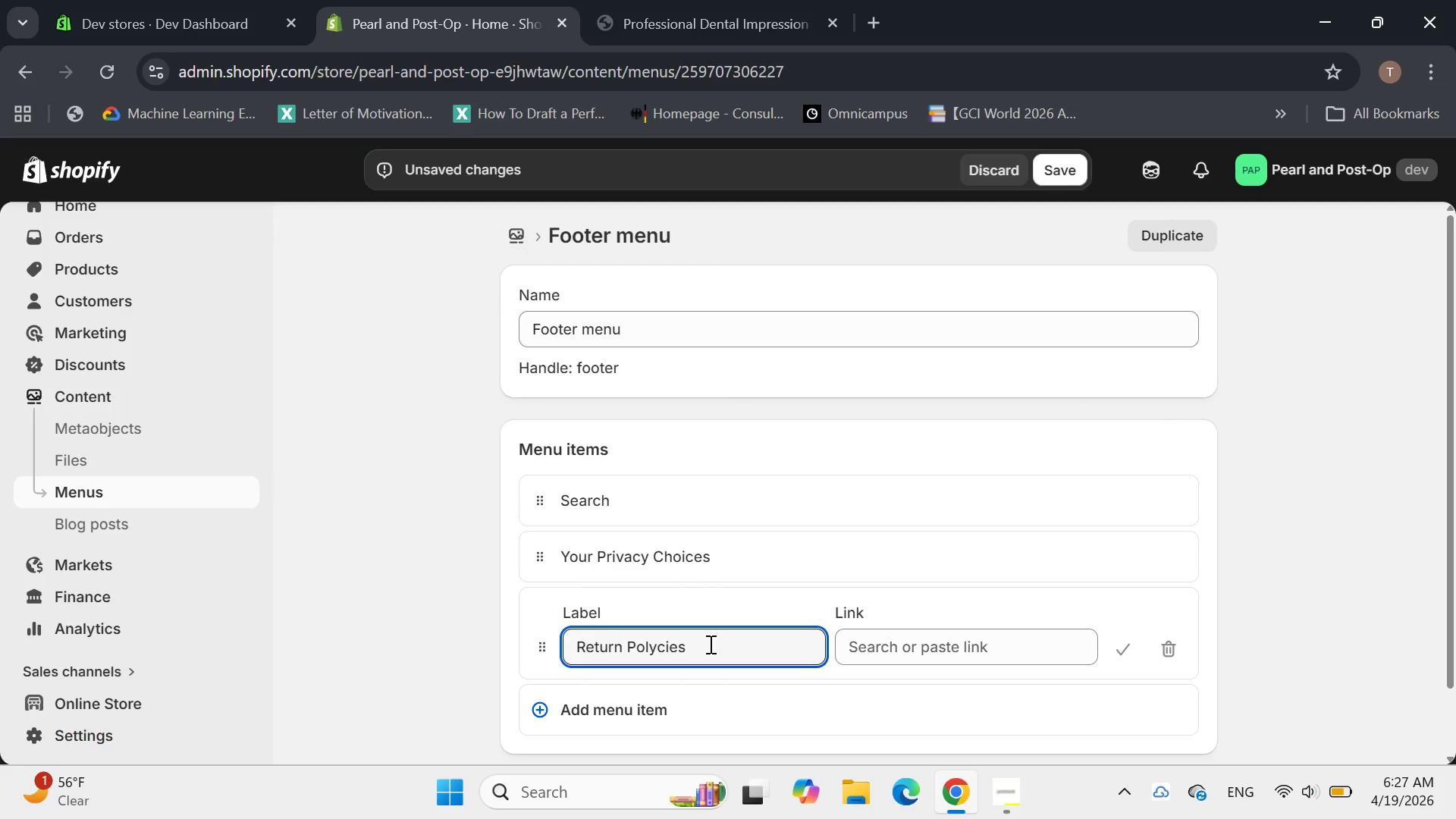 
key(Backspace)
 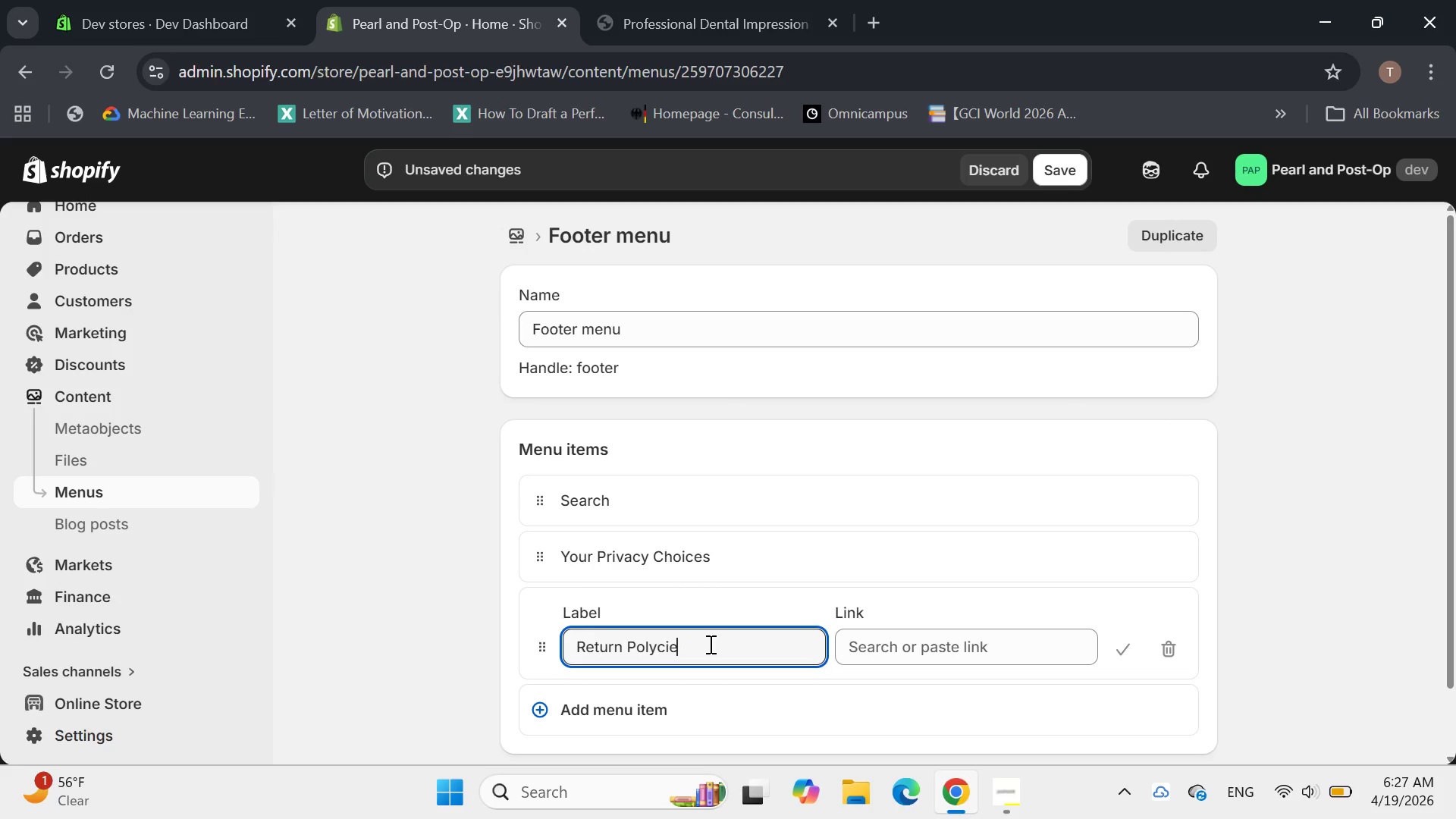 
key(Backspace)
 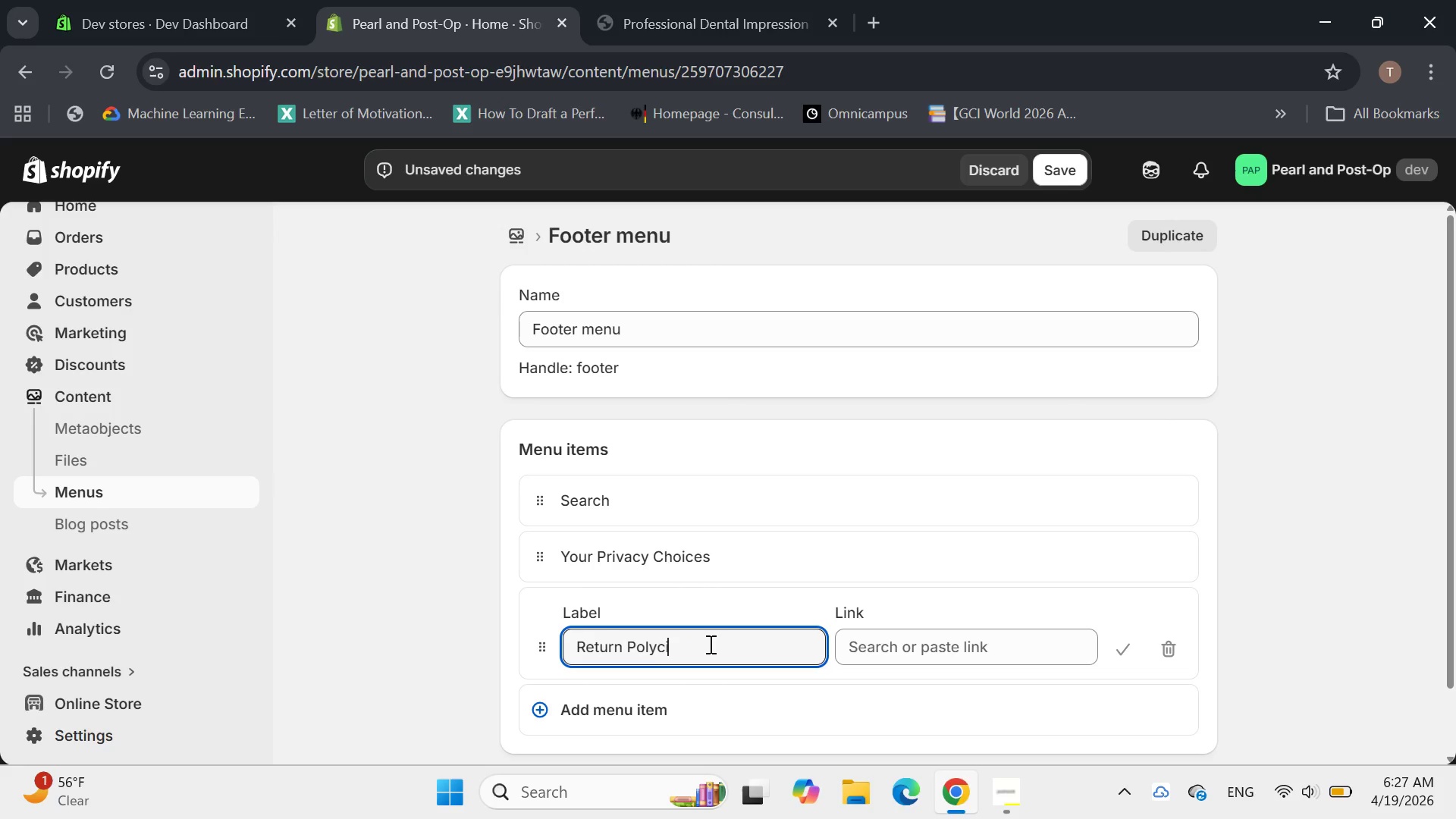 
key(Backspace)
 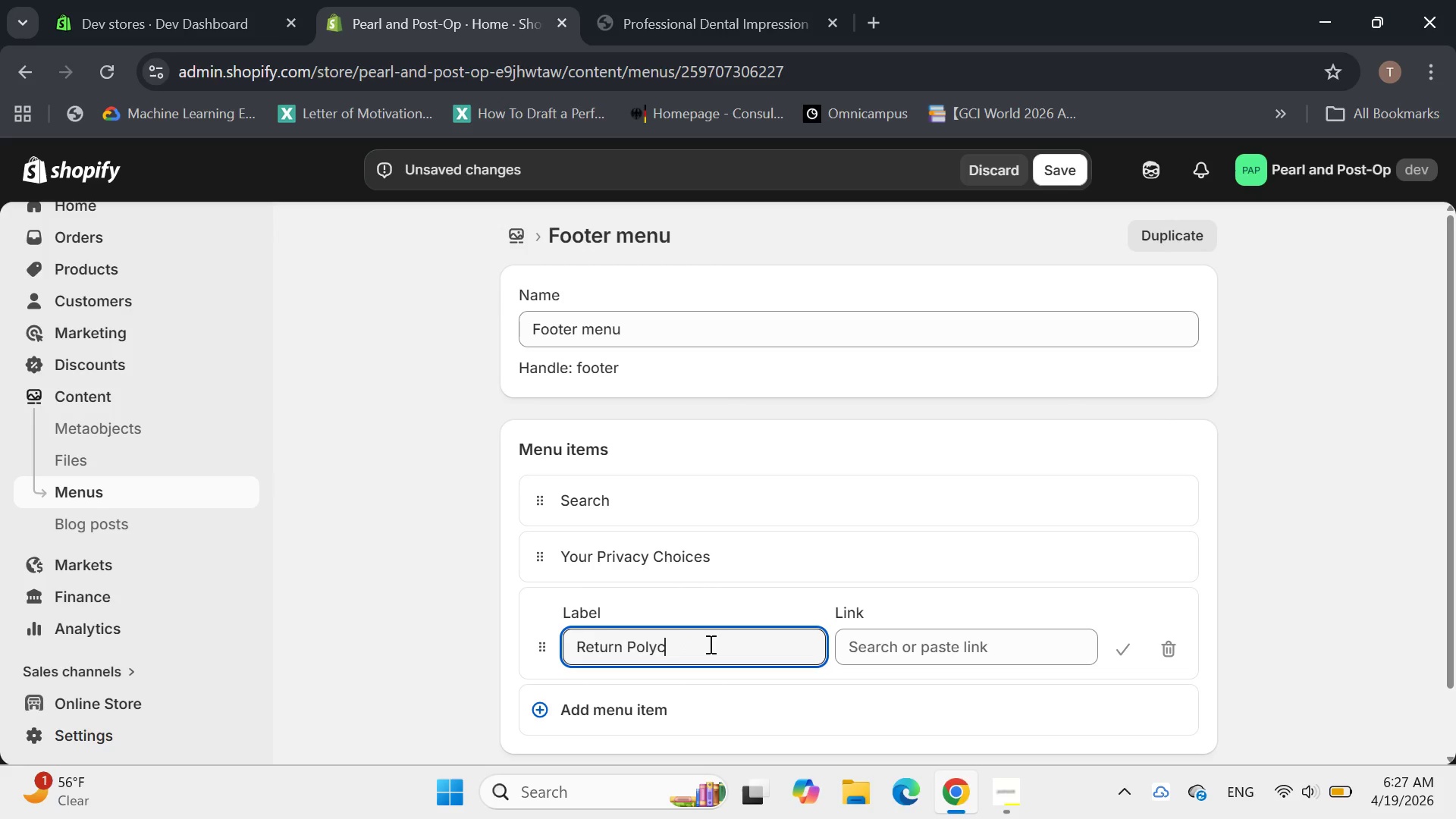 
key(Backspace)
 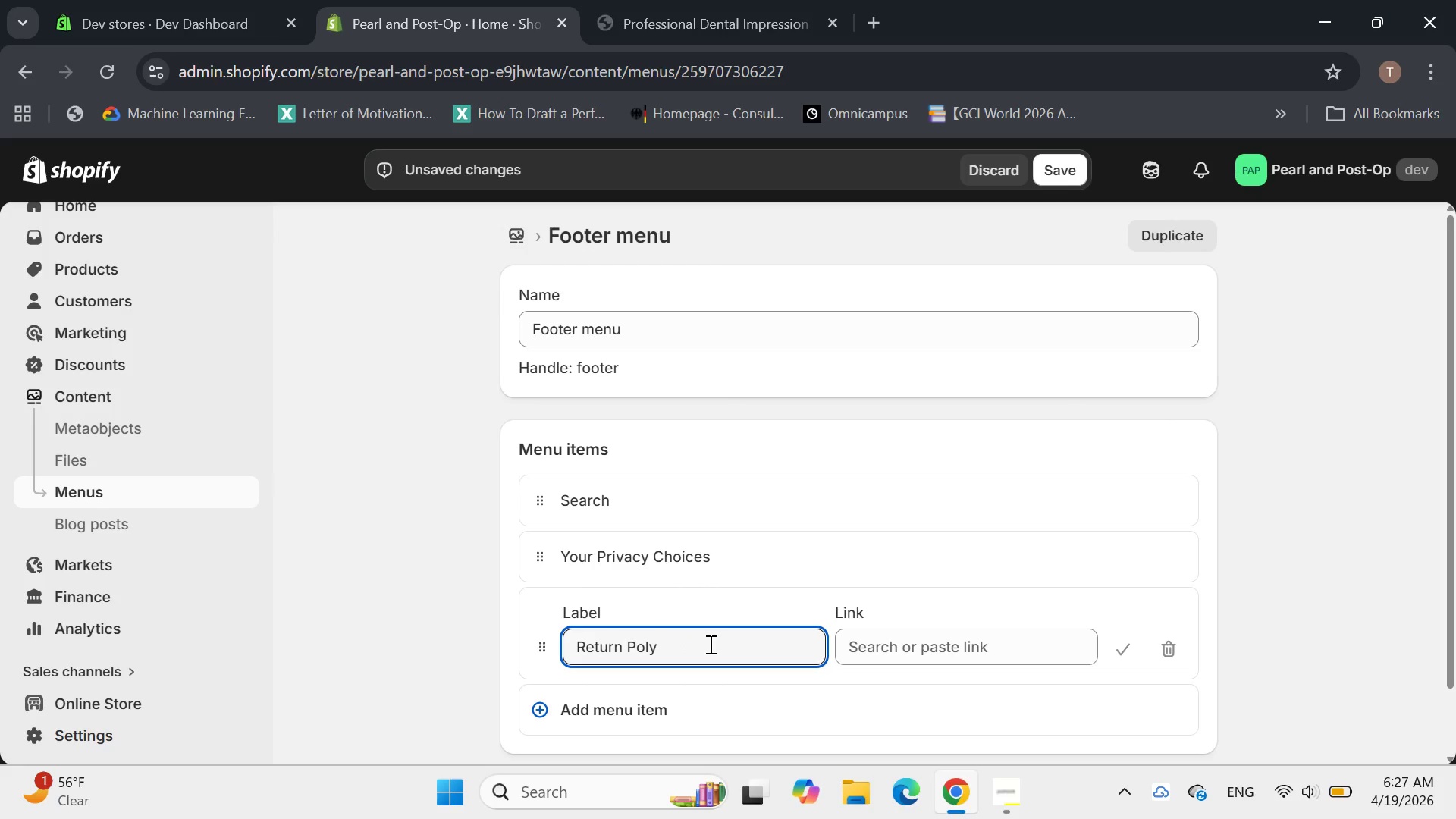 
key(Backspace)
 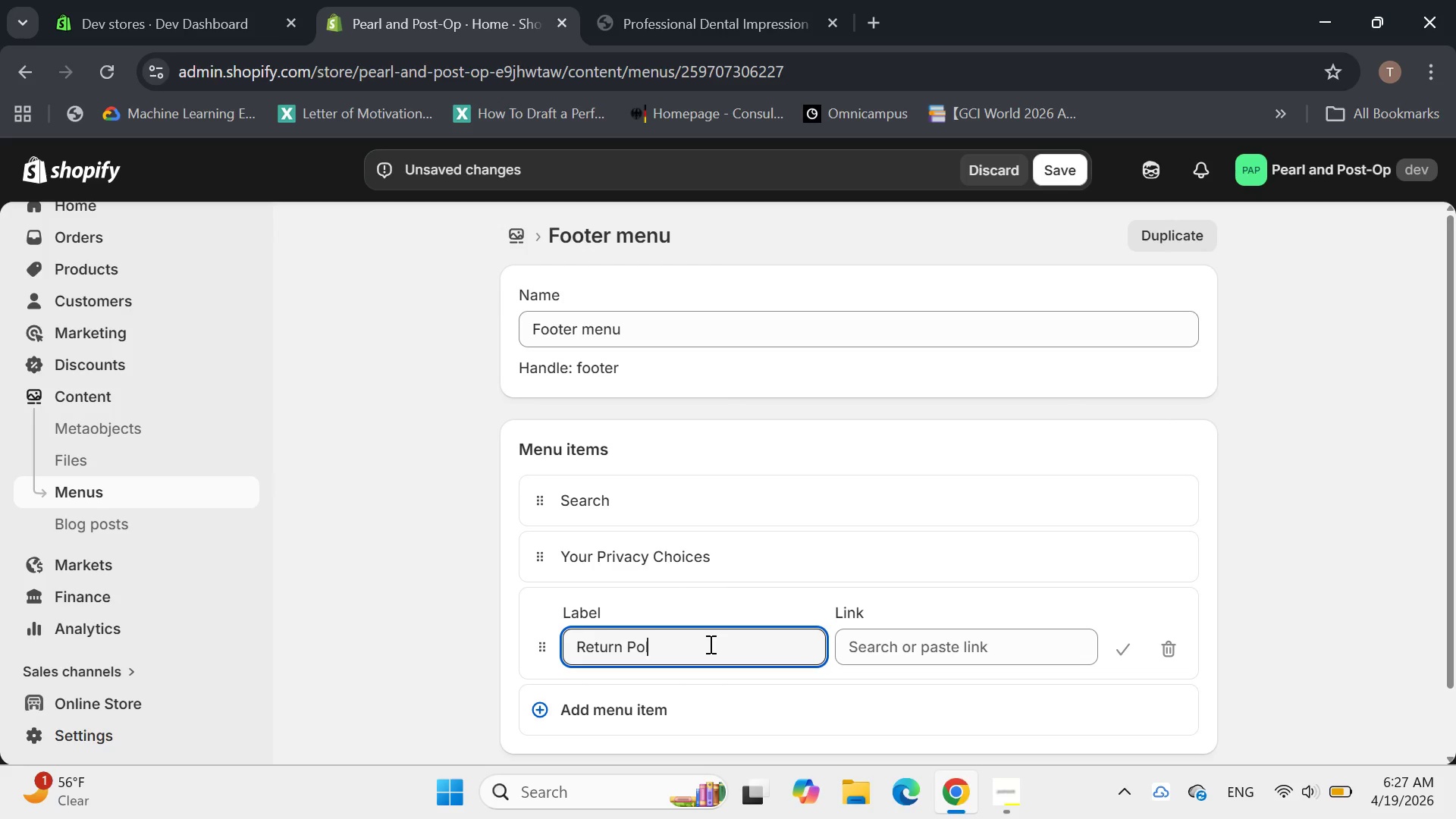 
type(icy)
 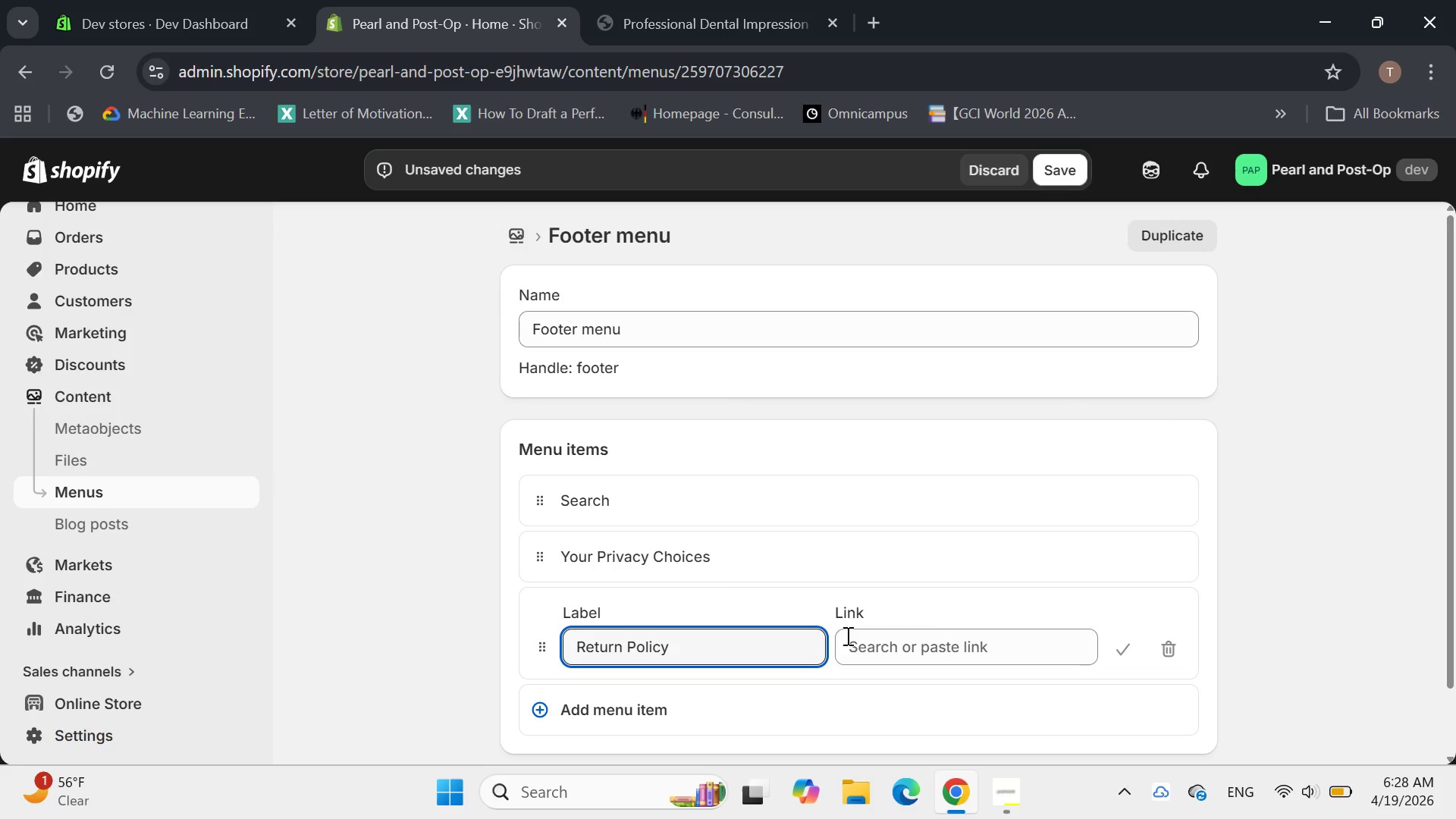 
left_click([954, 644])
 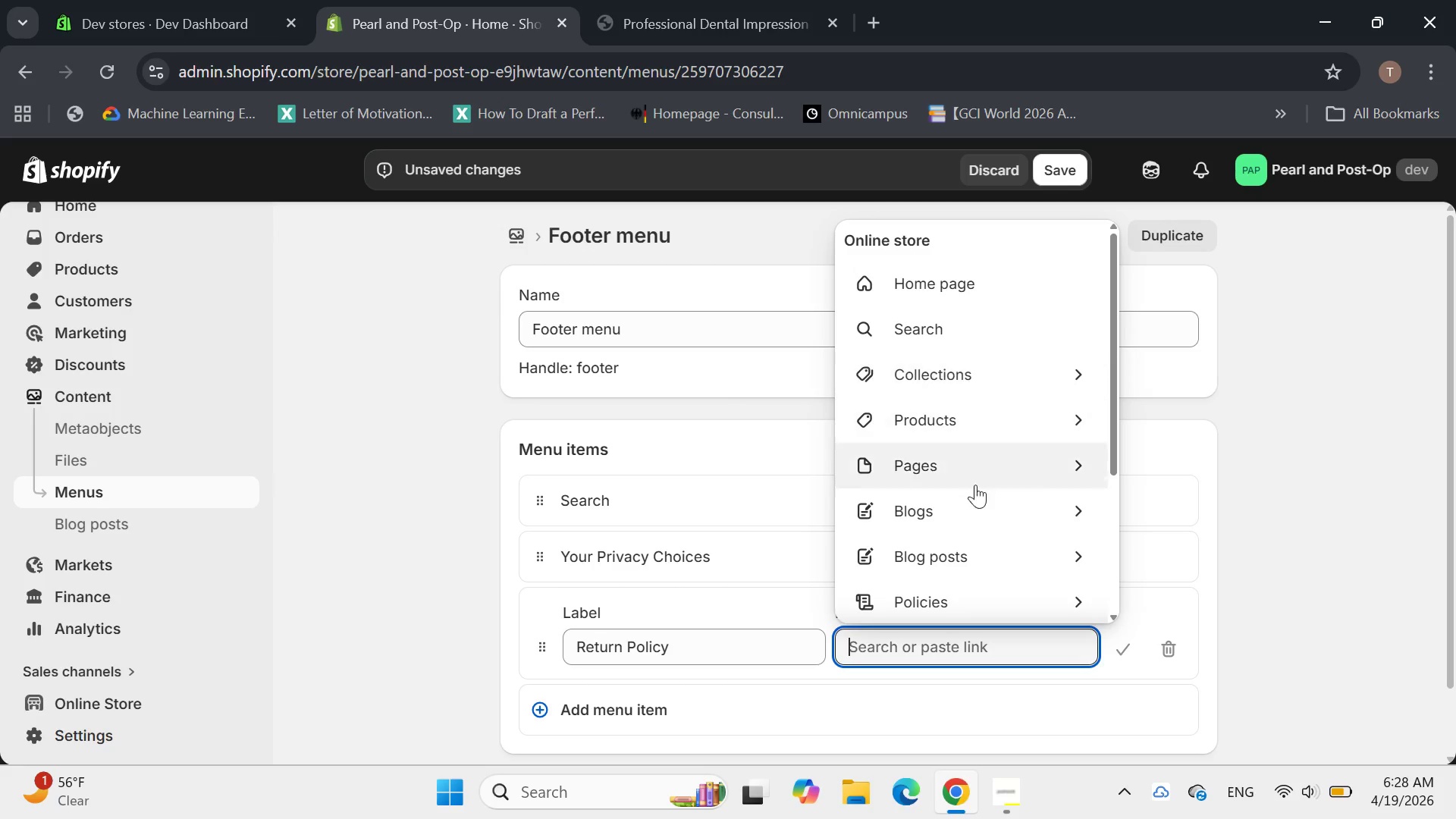 
left_click([953, 595])
 